 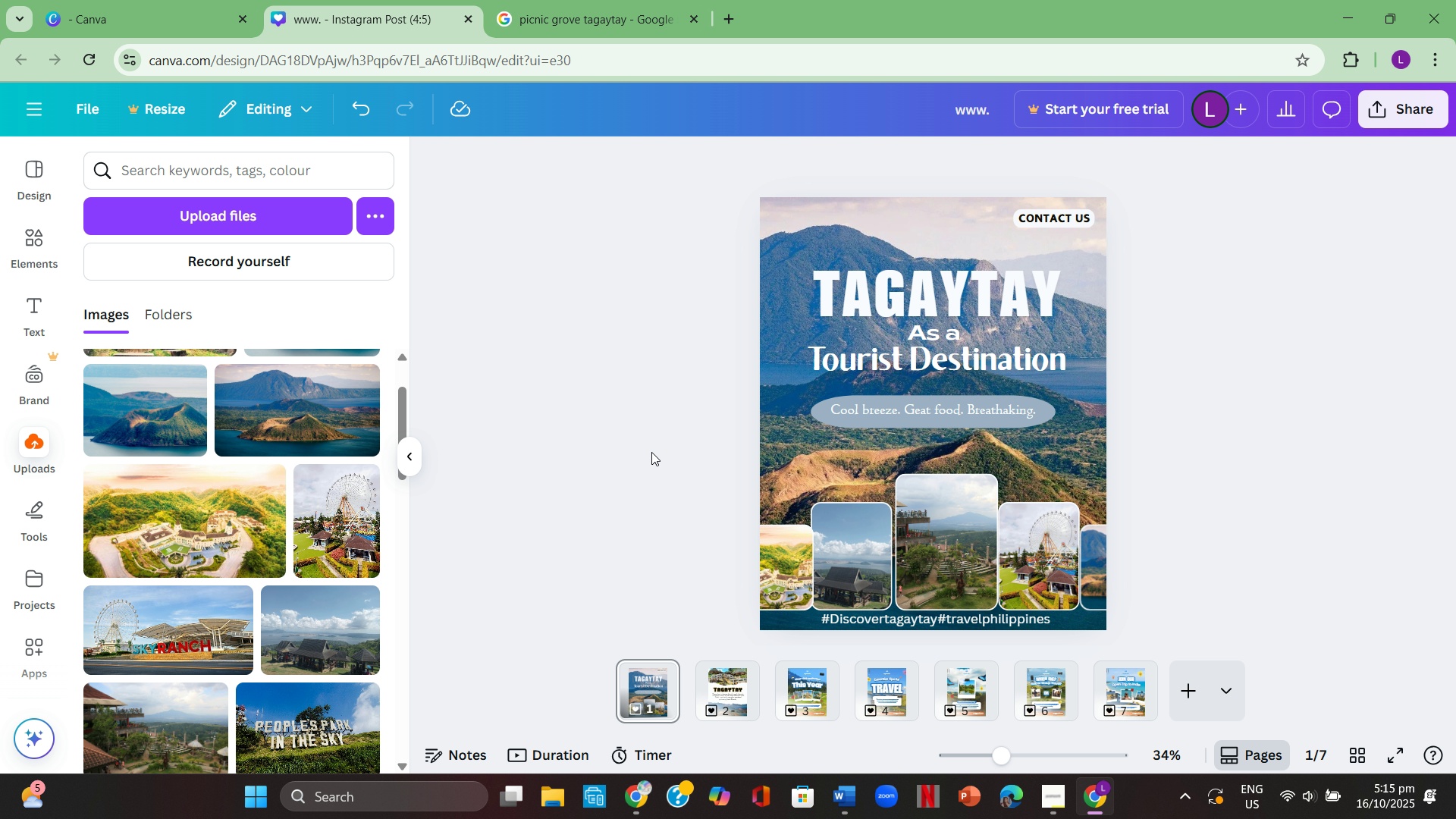 
scroll: coordinate [651, 453], scroll_direction: down, amount: 1.0
 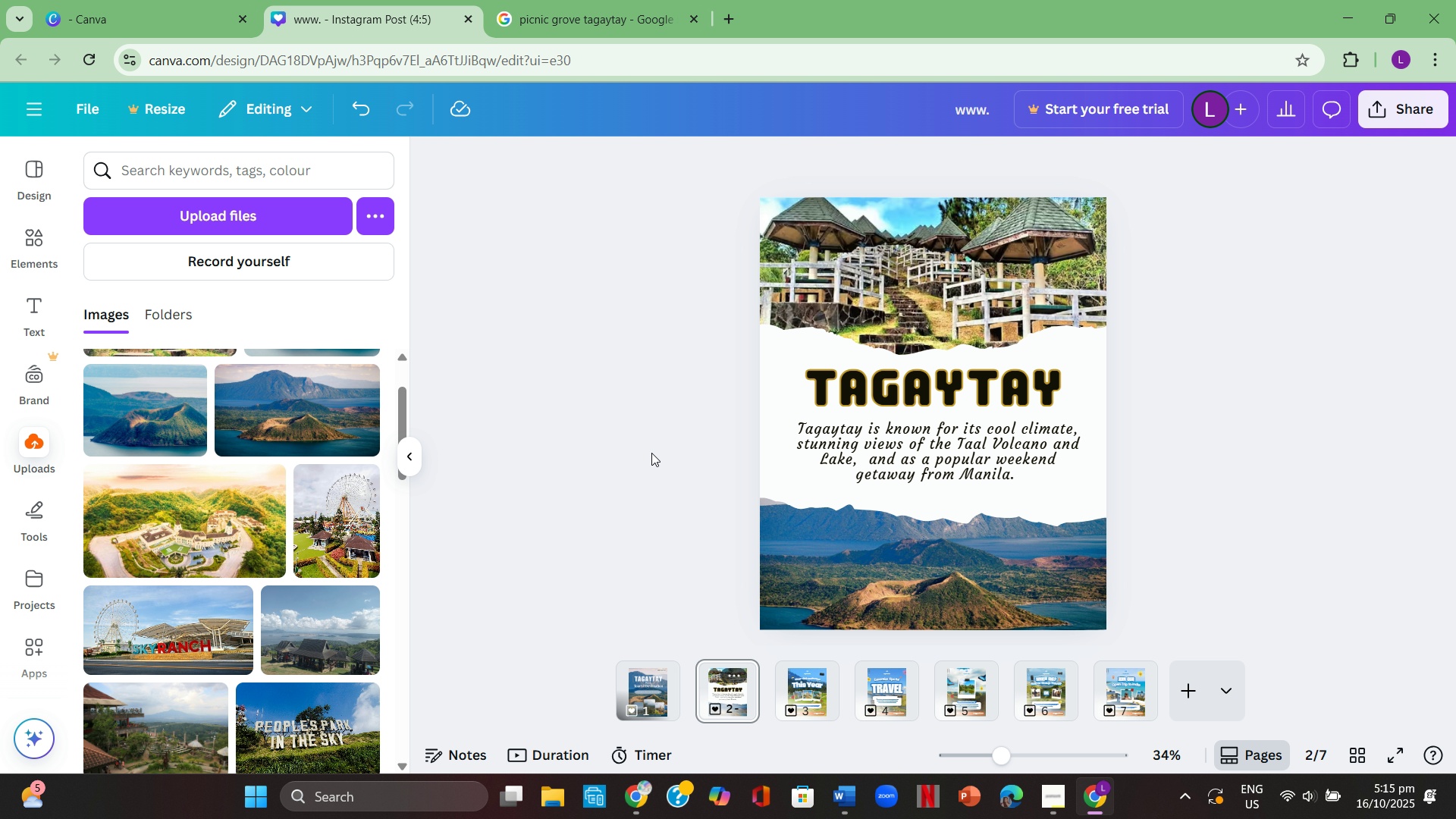 
left_click([808, 687])
 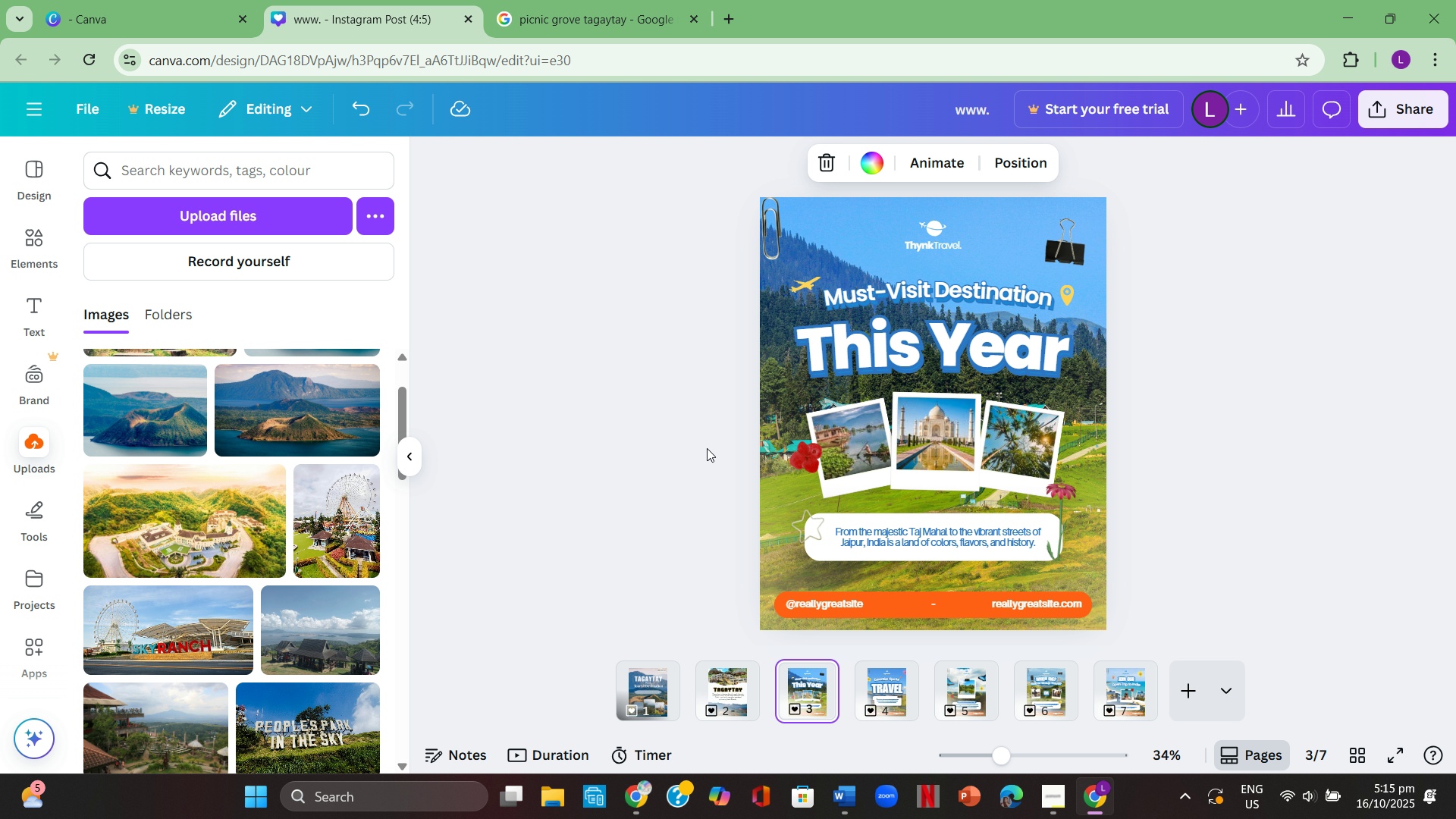 
left_click([734, 683])
 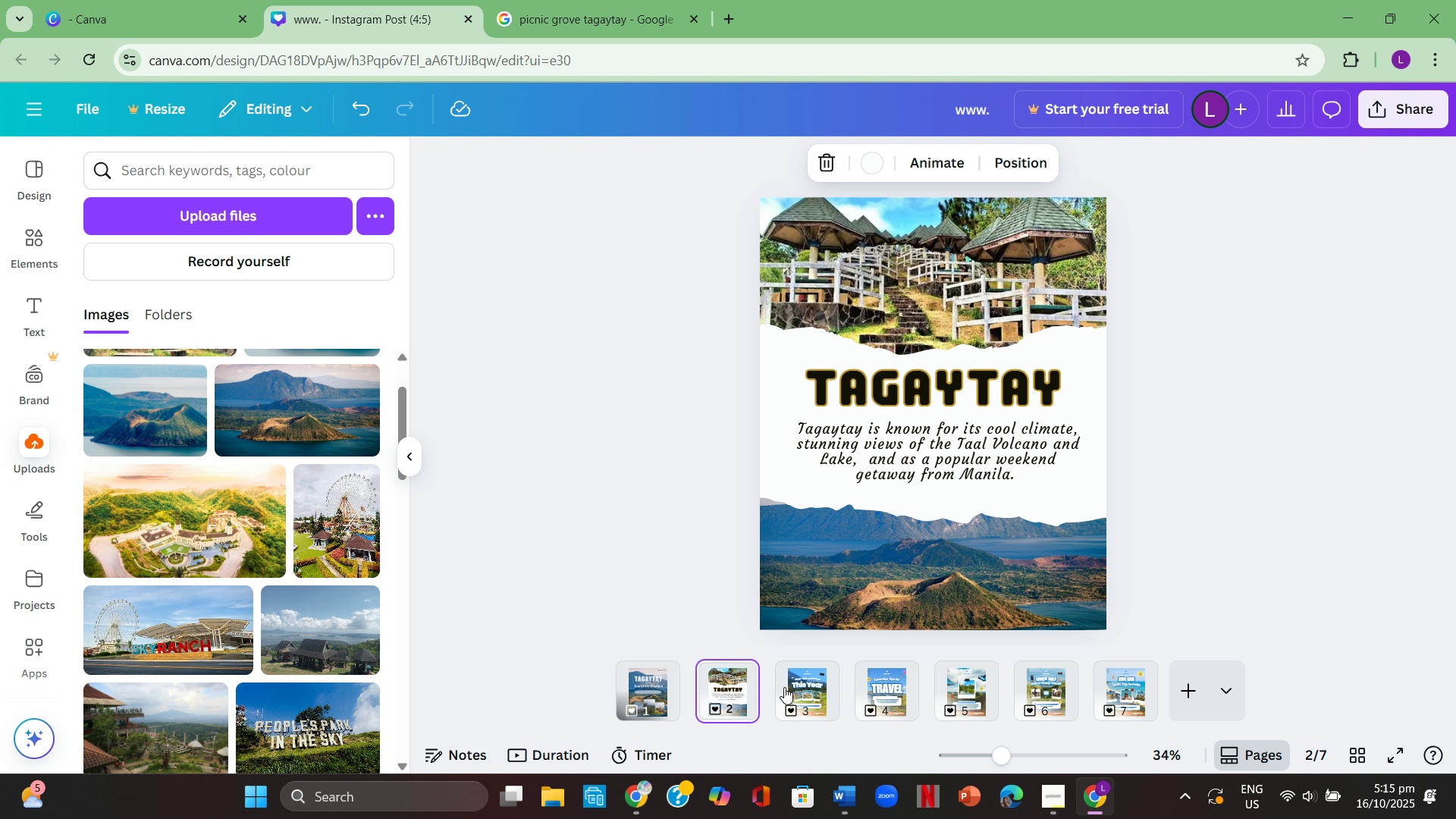 
left_click([800, 686])
 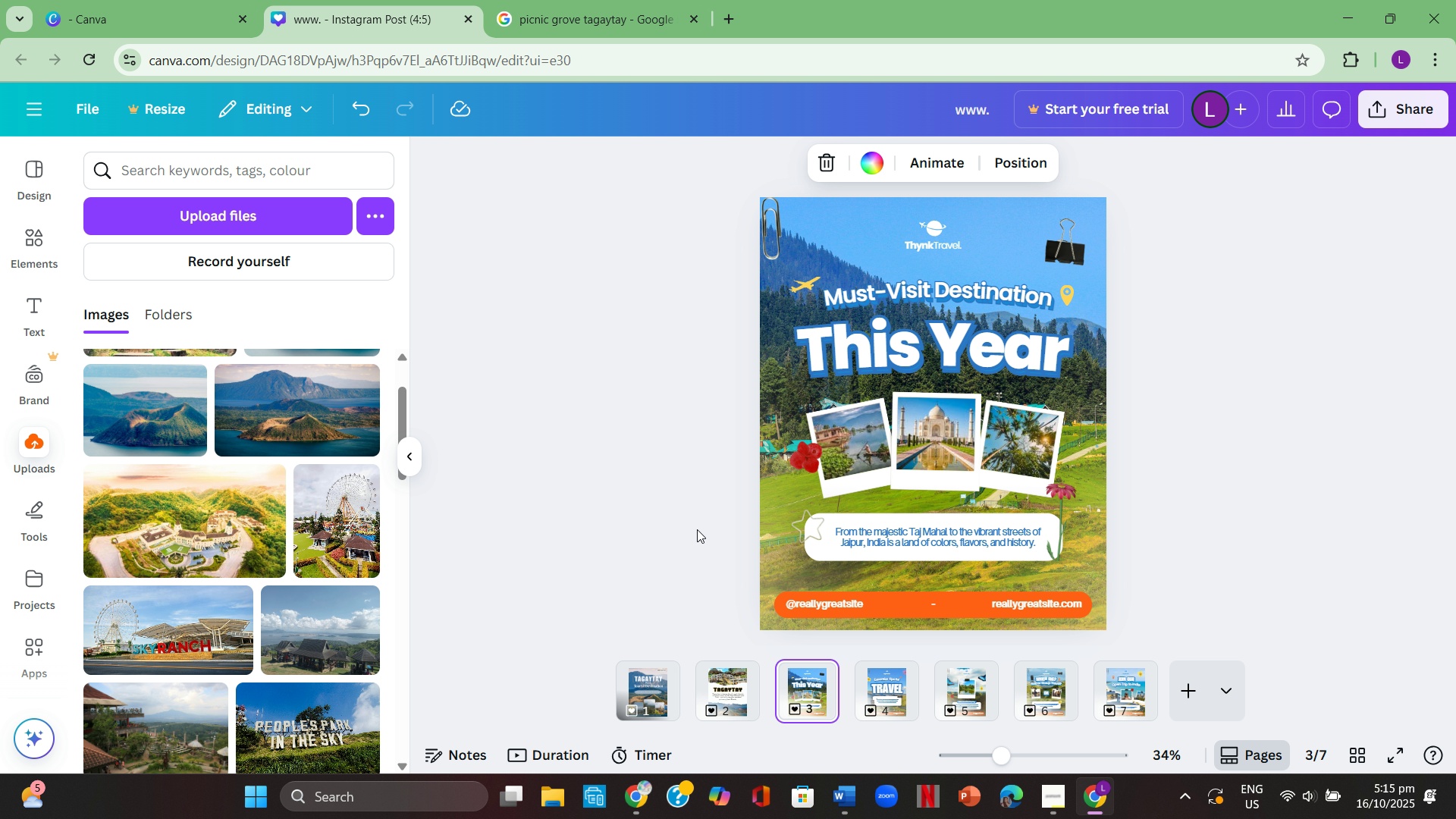 
wait(35.5)
 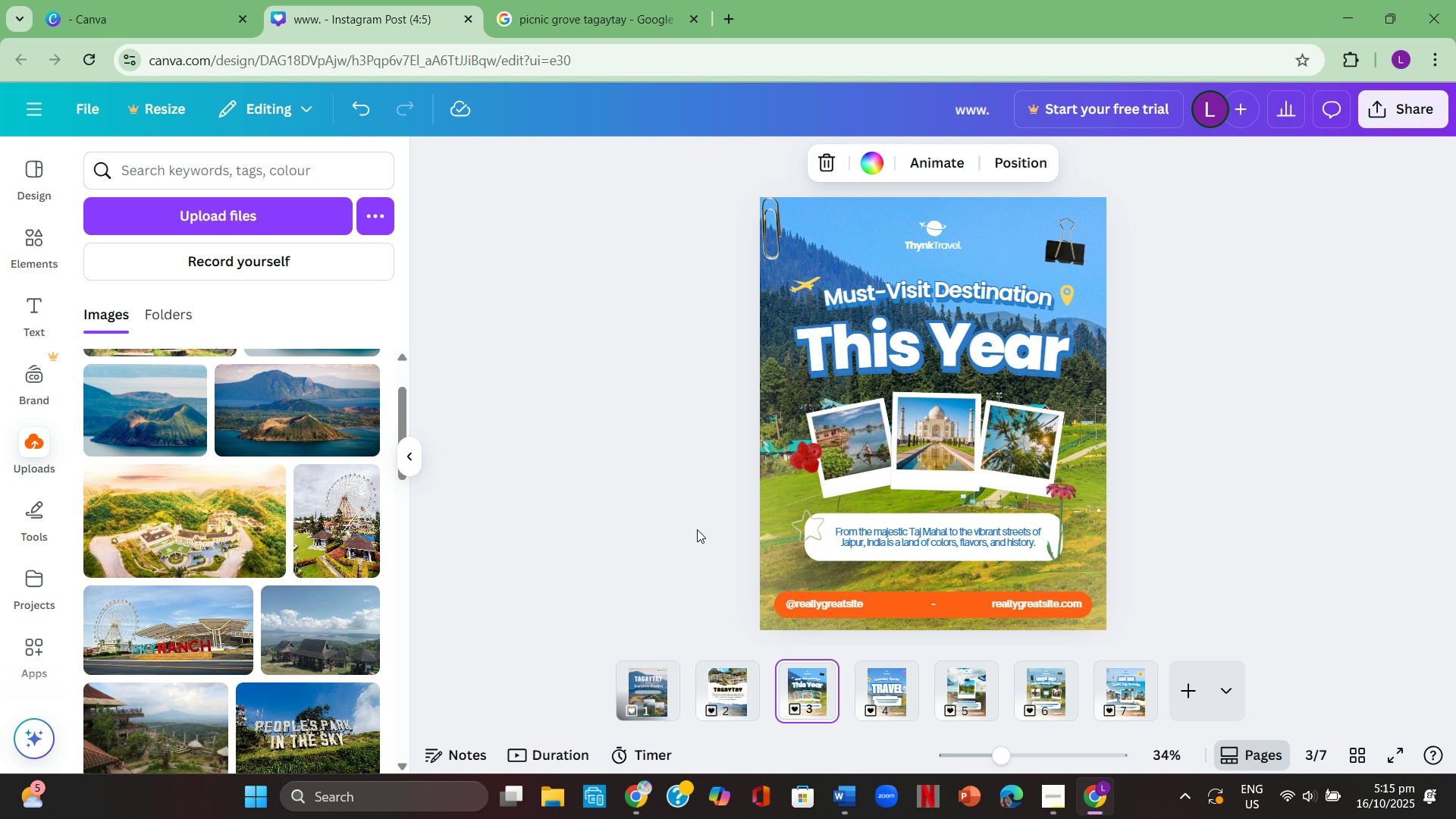 
left_click([799, 278])
 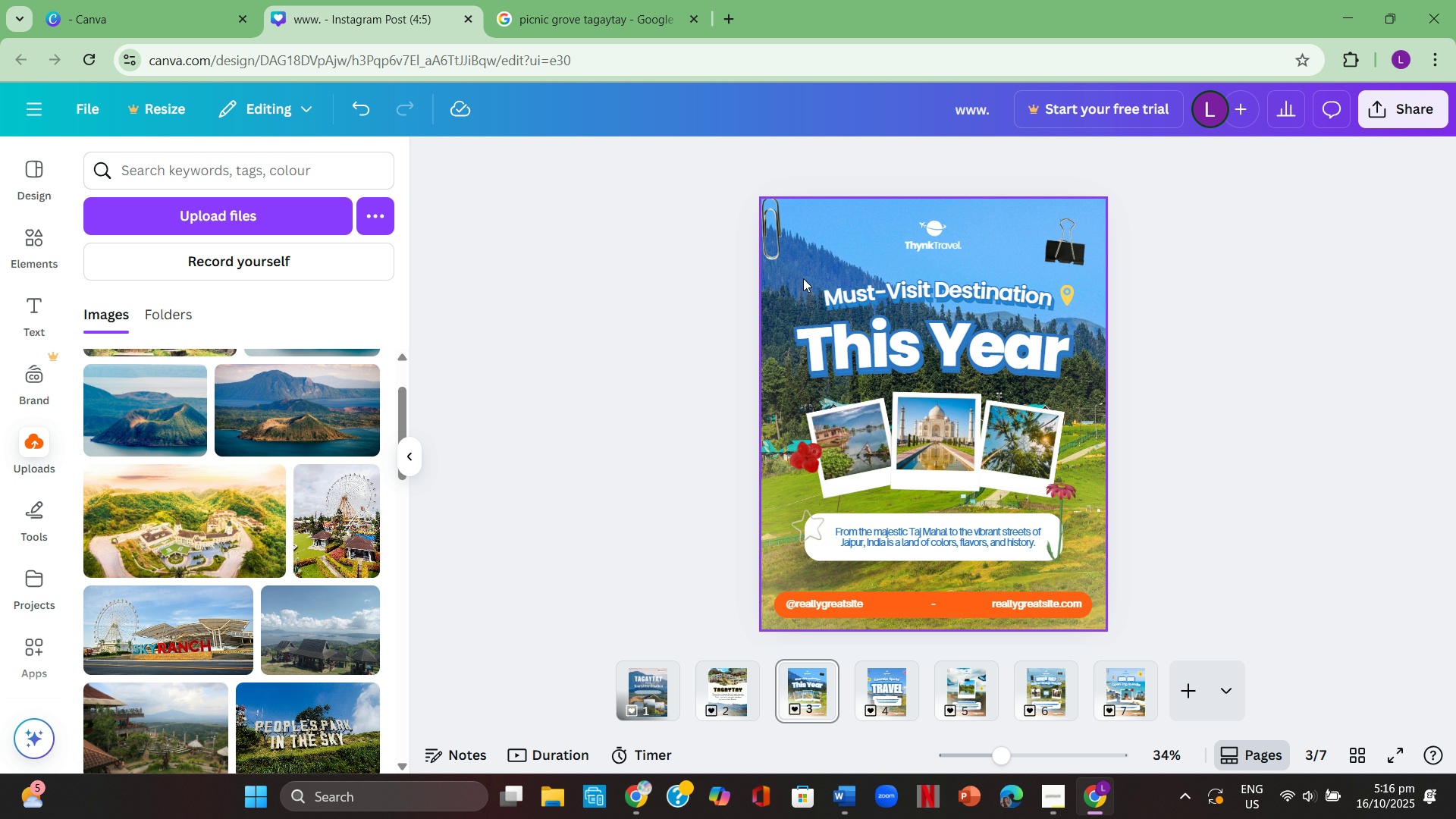 
key(Backspace)
 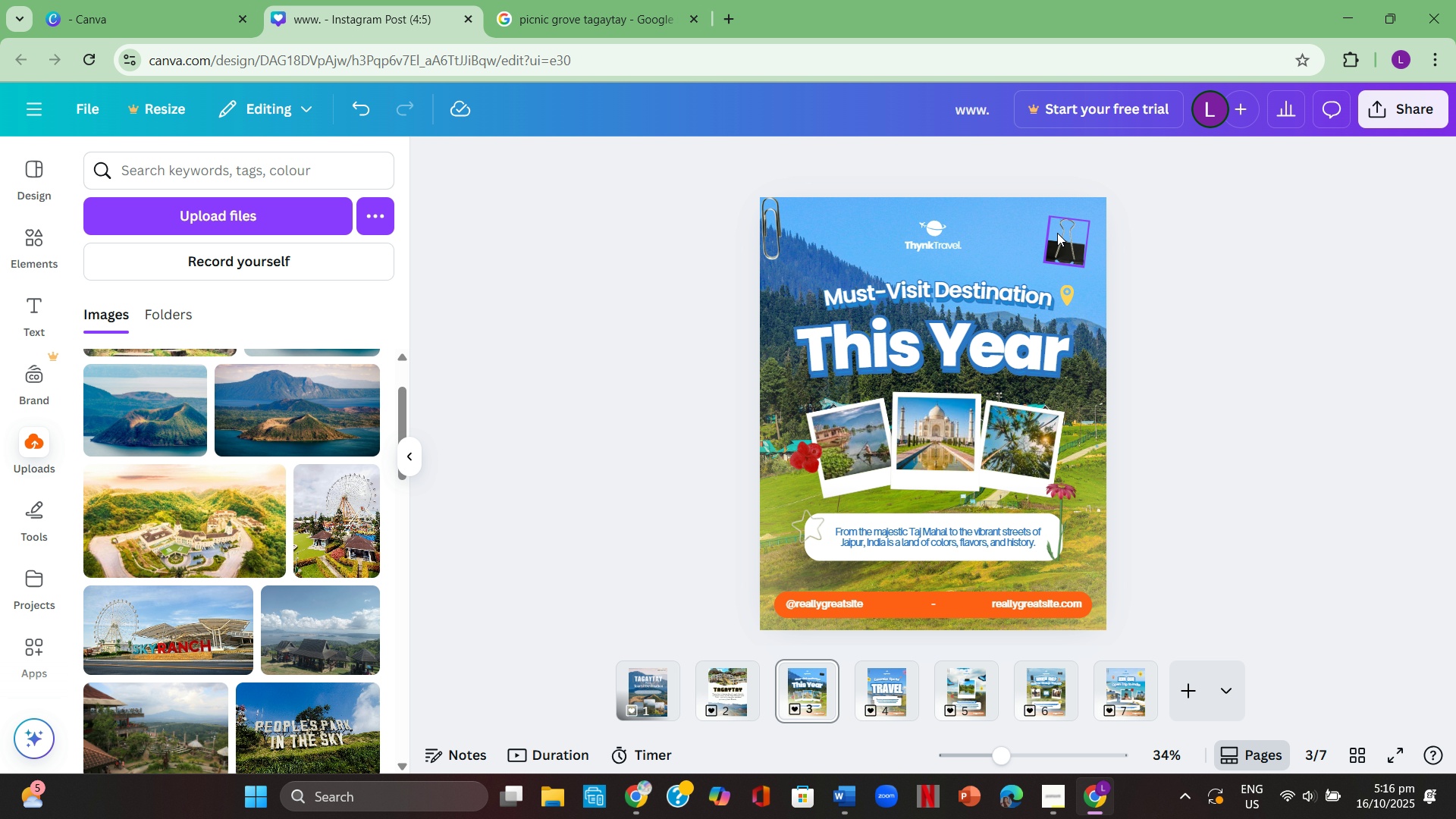 
left_click([1060, 237])
 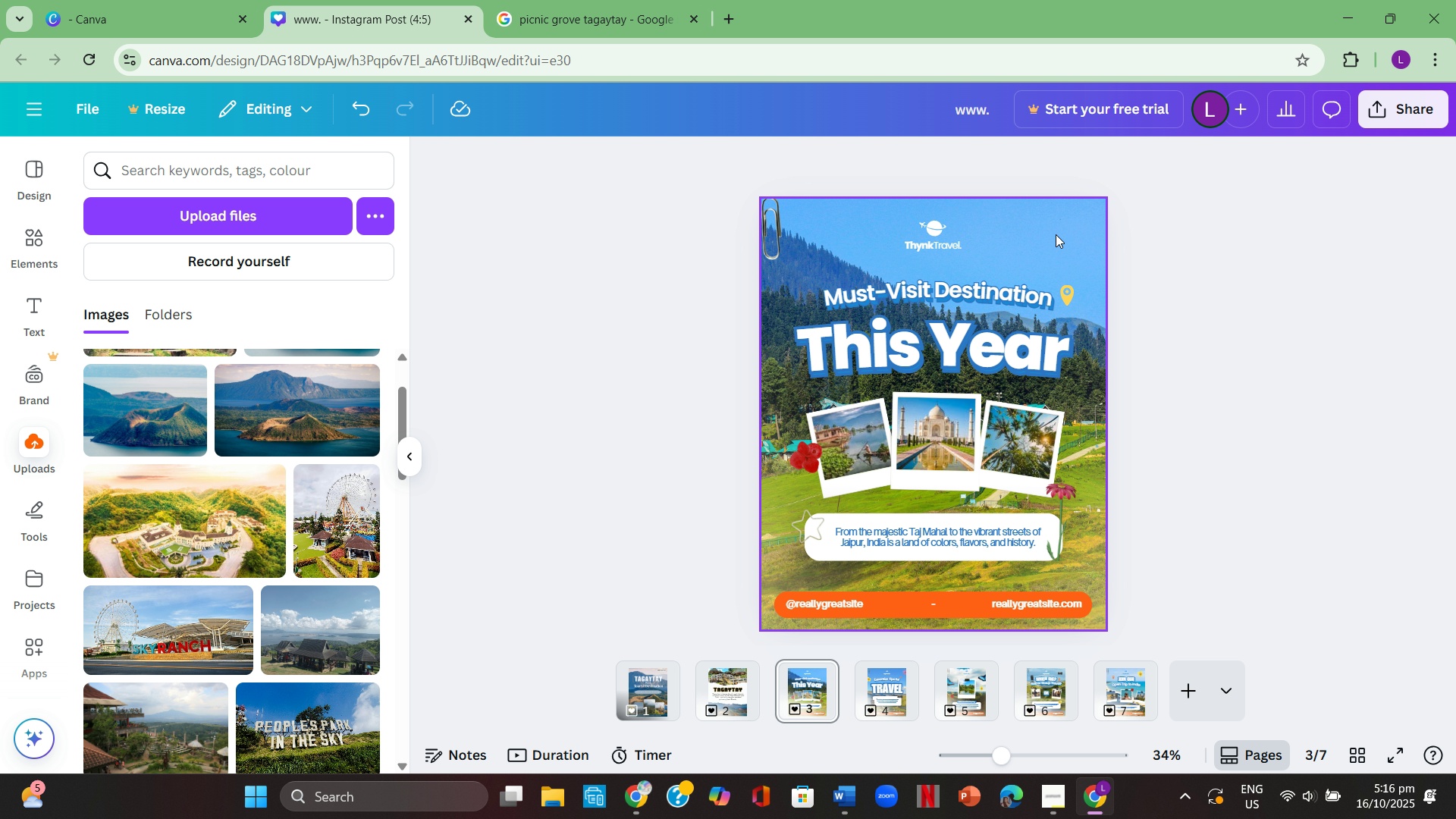 
key(Backspace)
 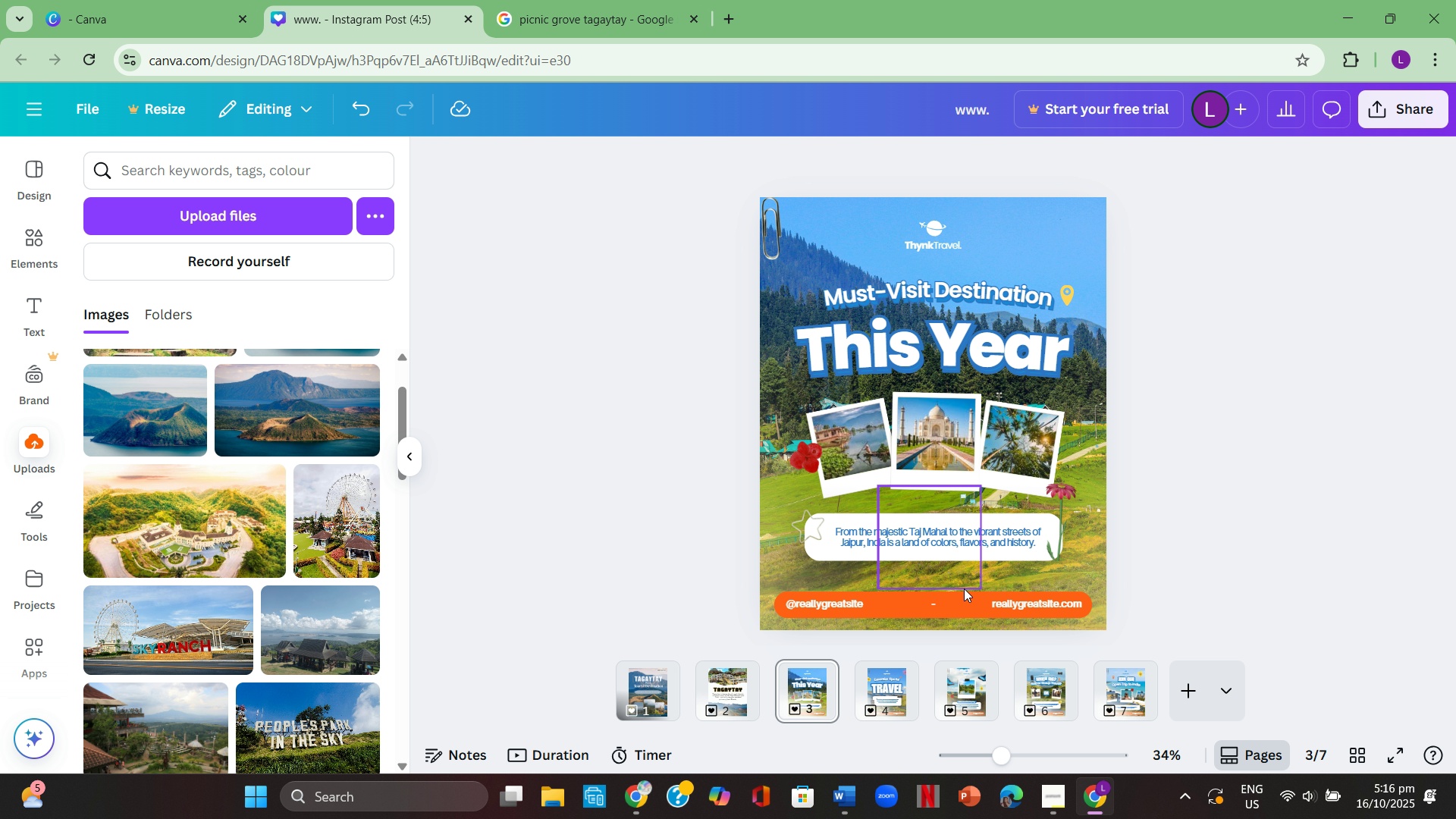 
left_click([959, 599])
 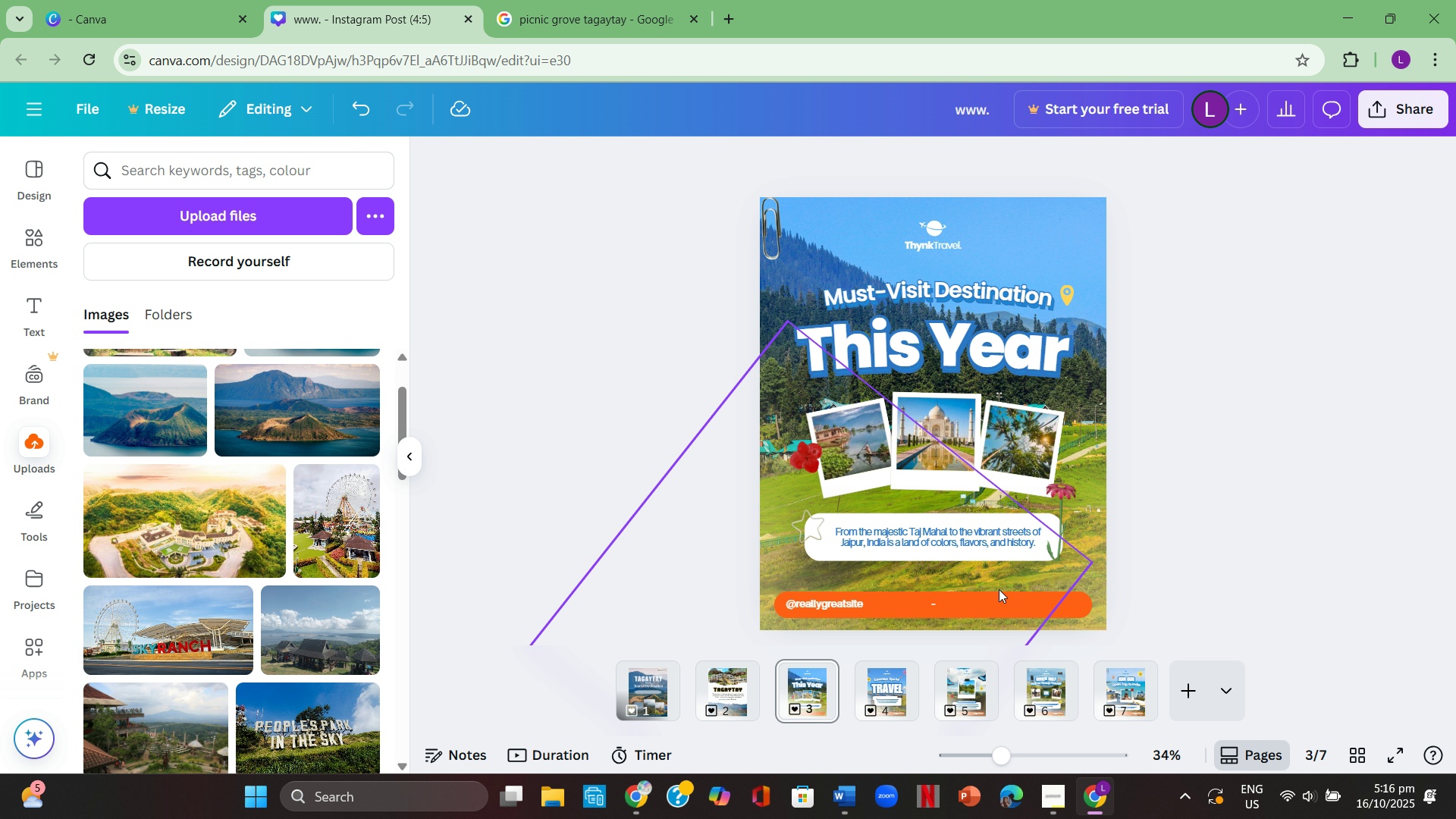 
key(Backspace)
 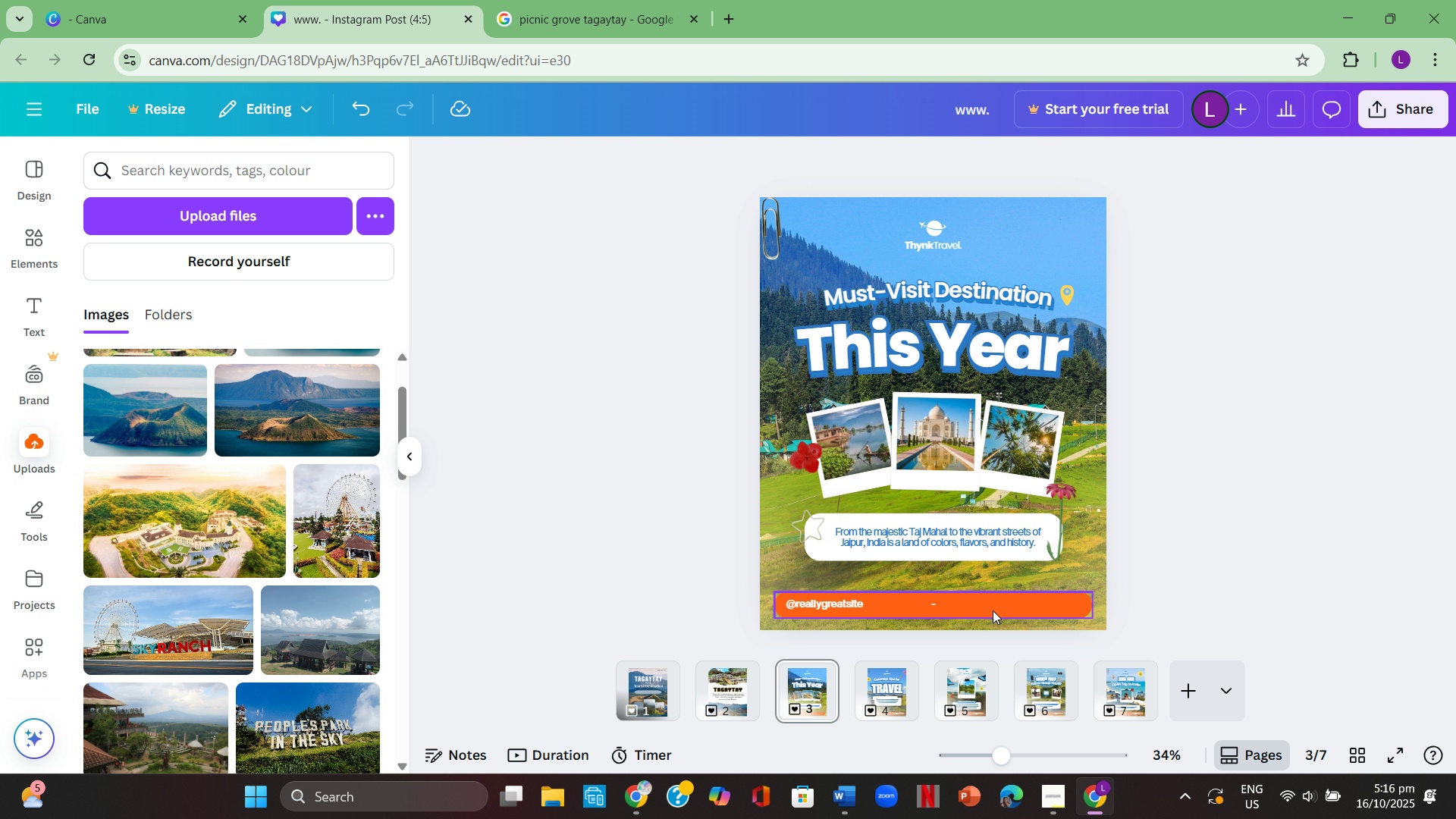 
left_click([993, 611])
 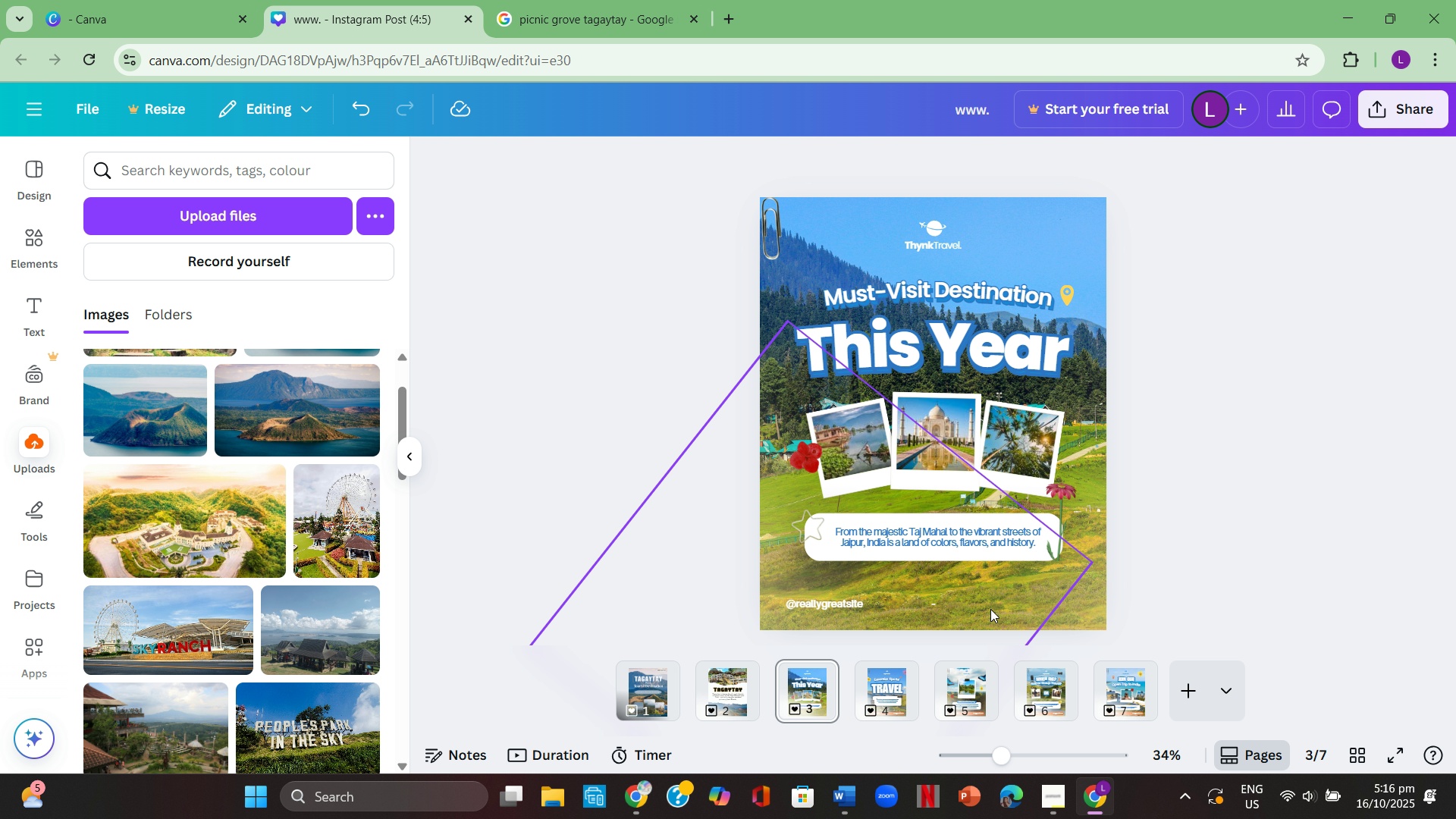 
key(Backspace)
 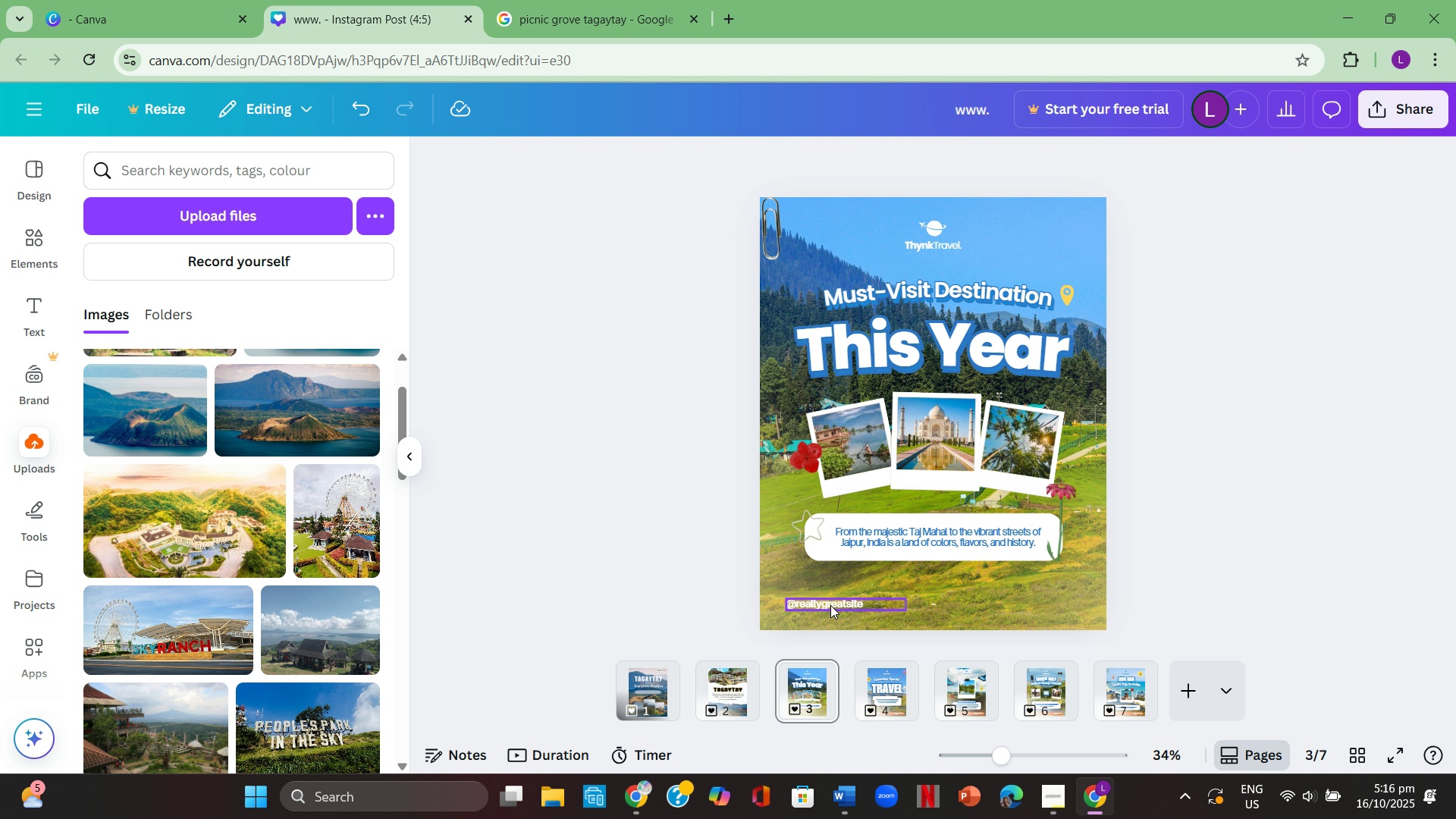 
left_click([830, 605])
 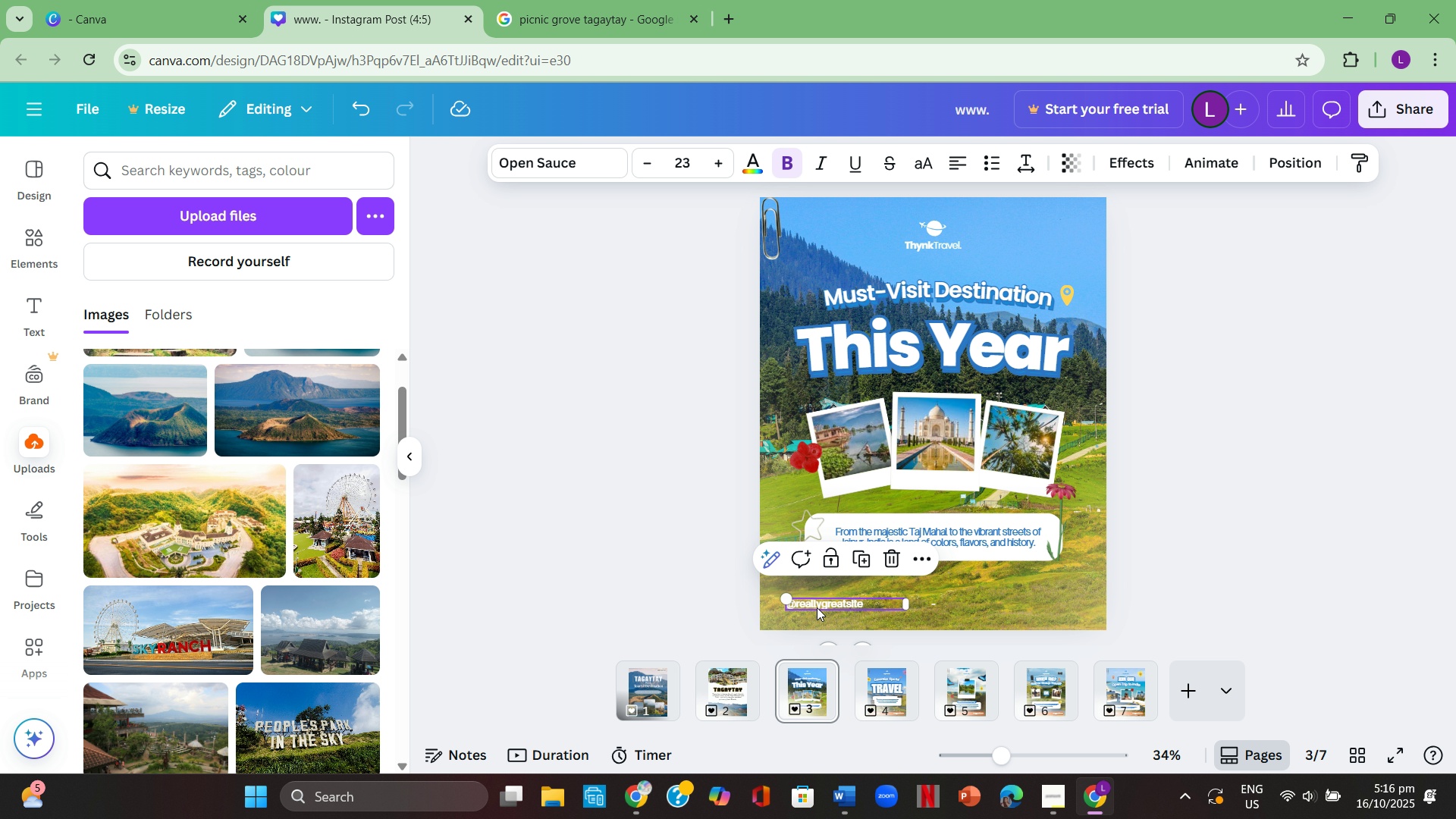 
key(Backspace)
 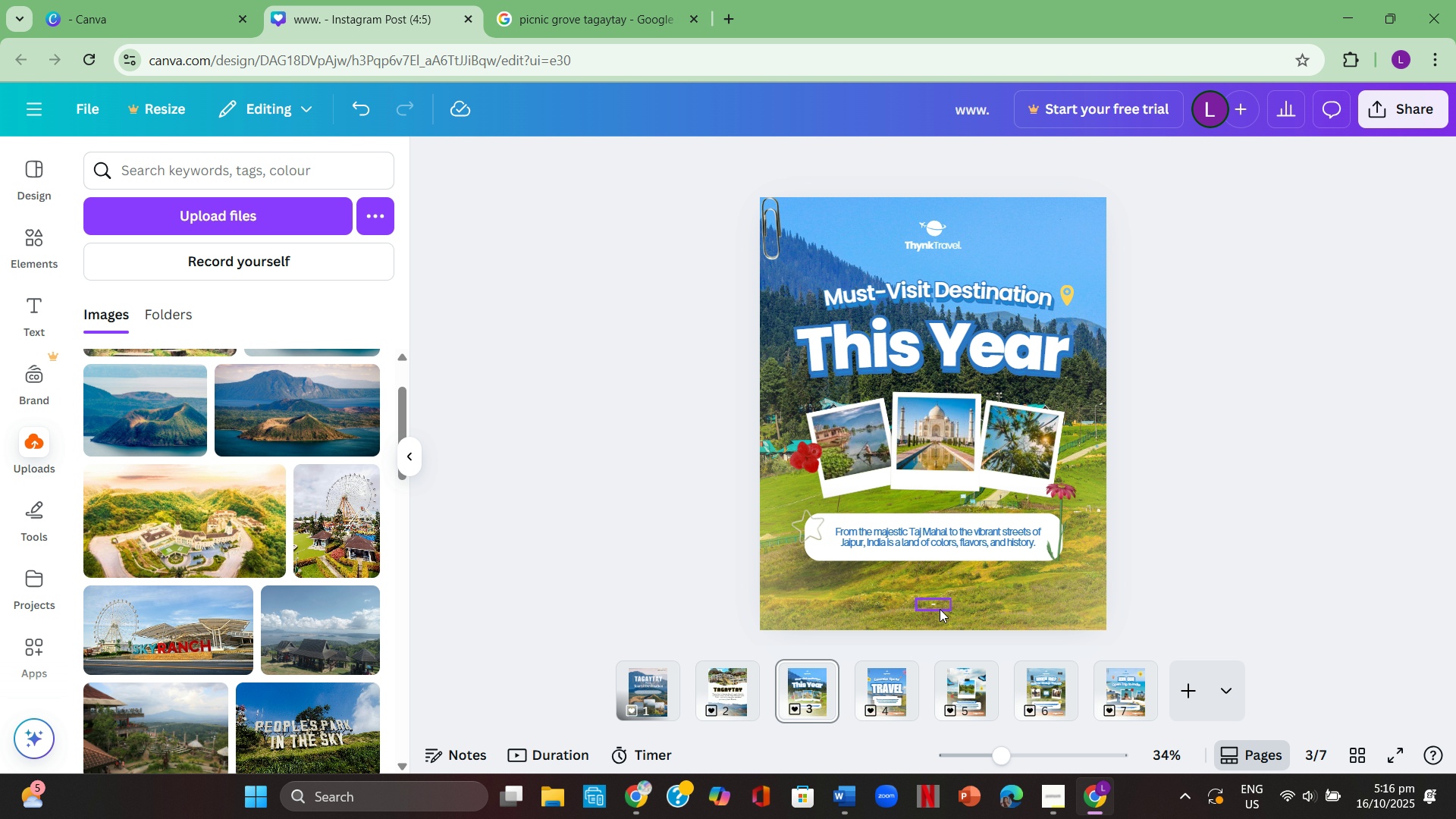 
left_click([938, 604])
 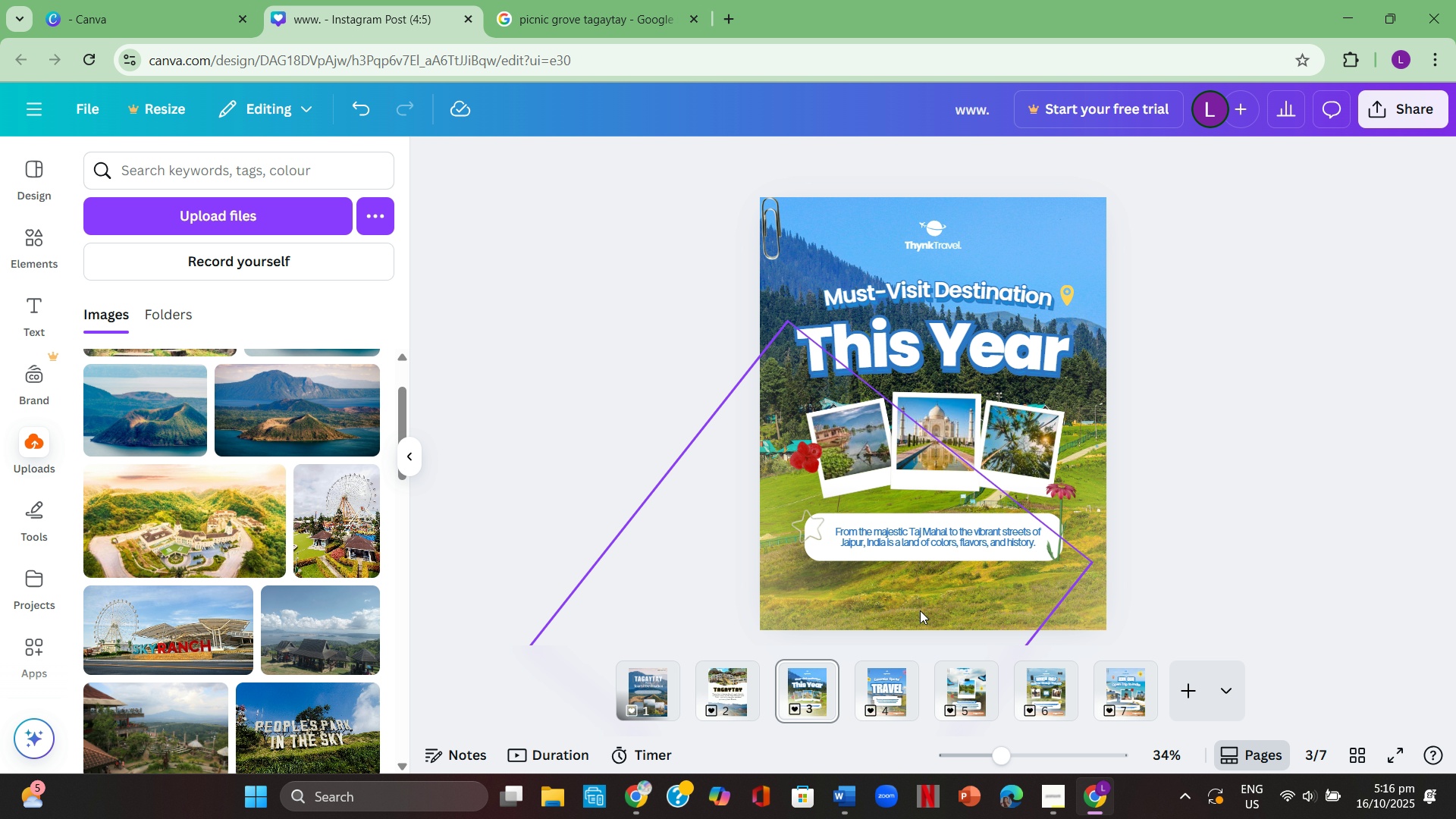 
key(Backspace)
 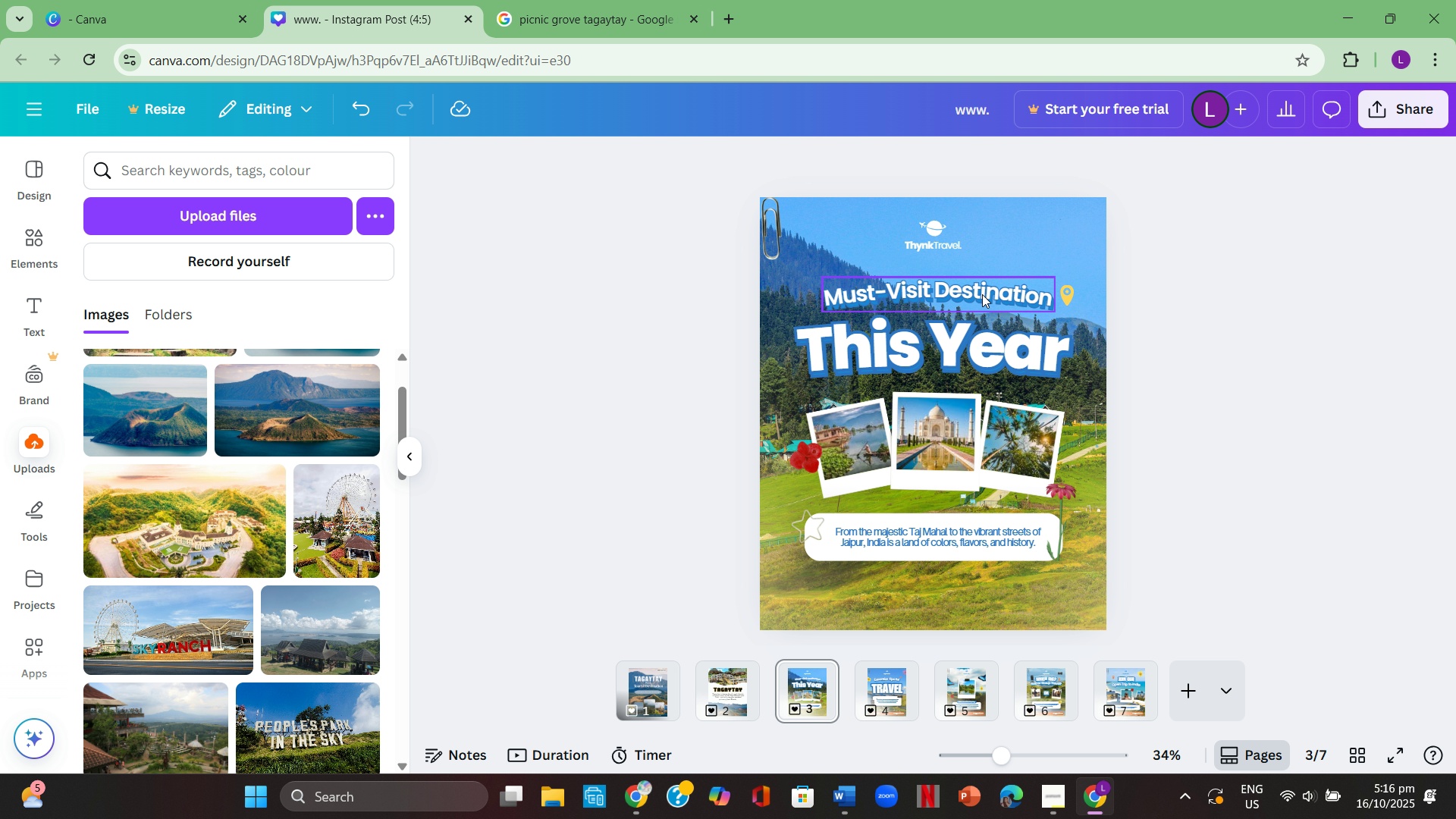 
wait(8.18)
 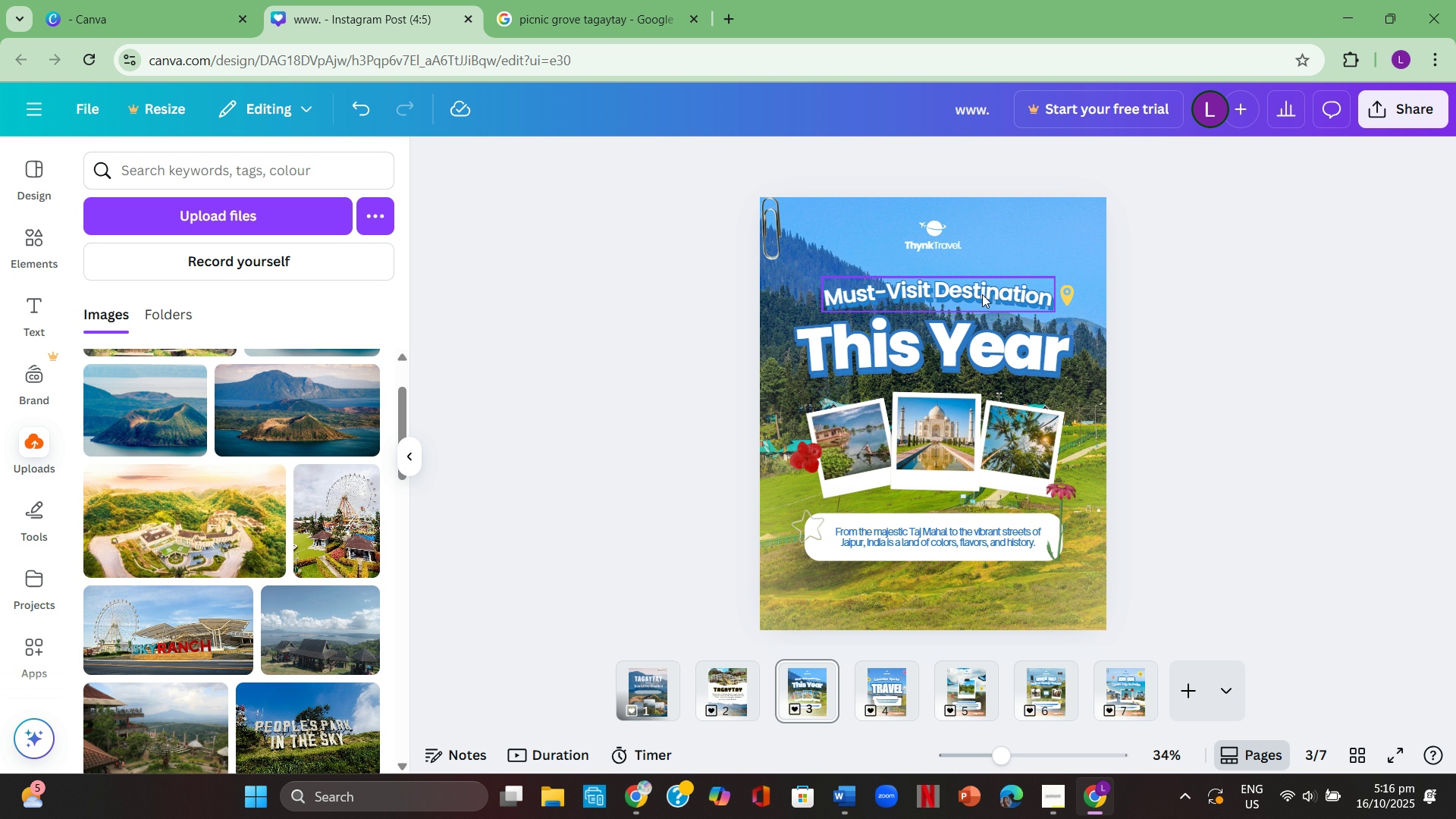 
left_click([1248, 317])
 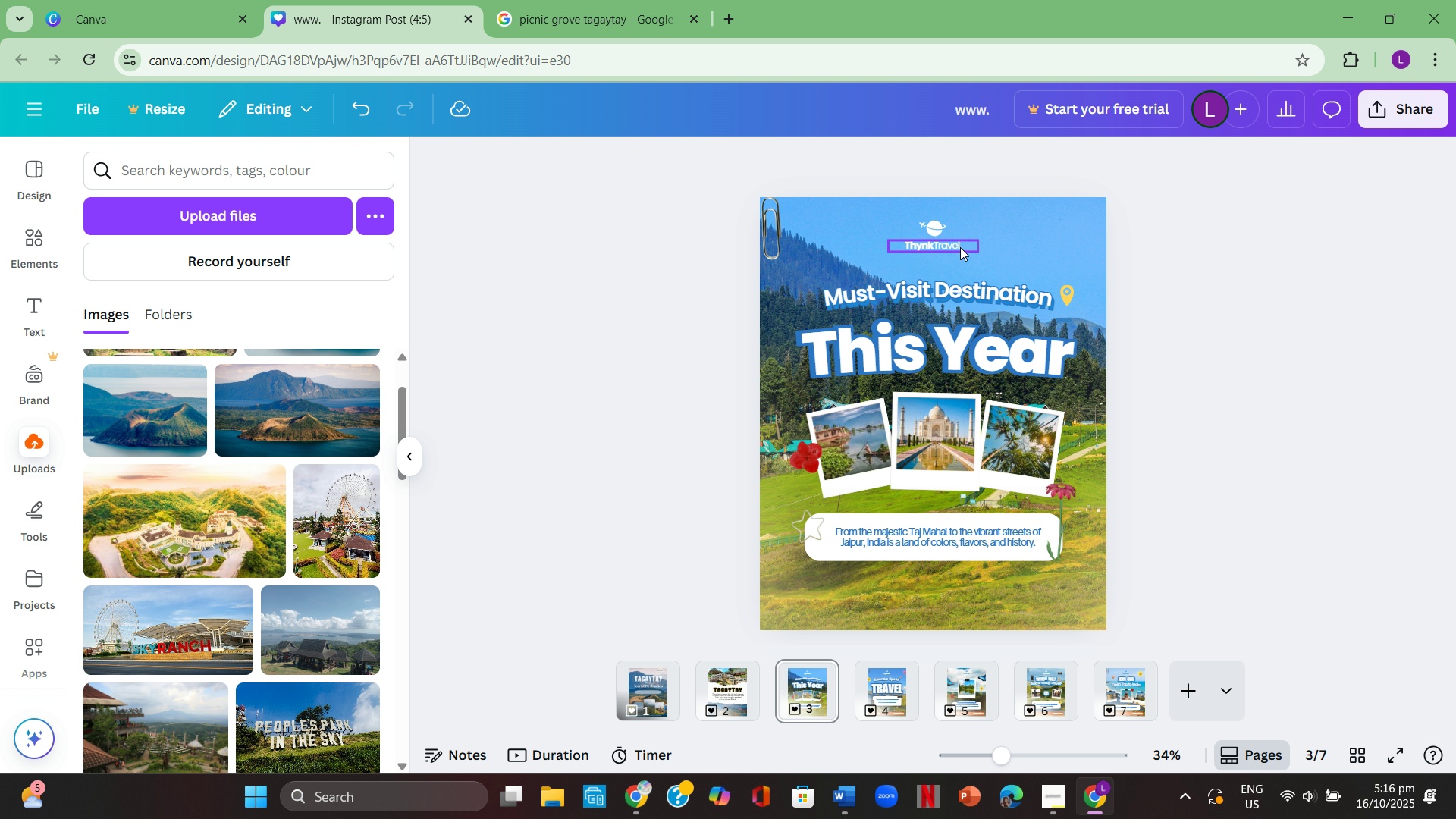 
left_click([957, 246])
 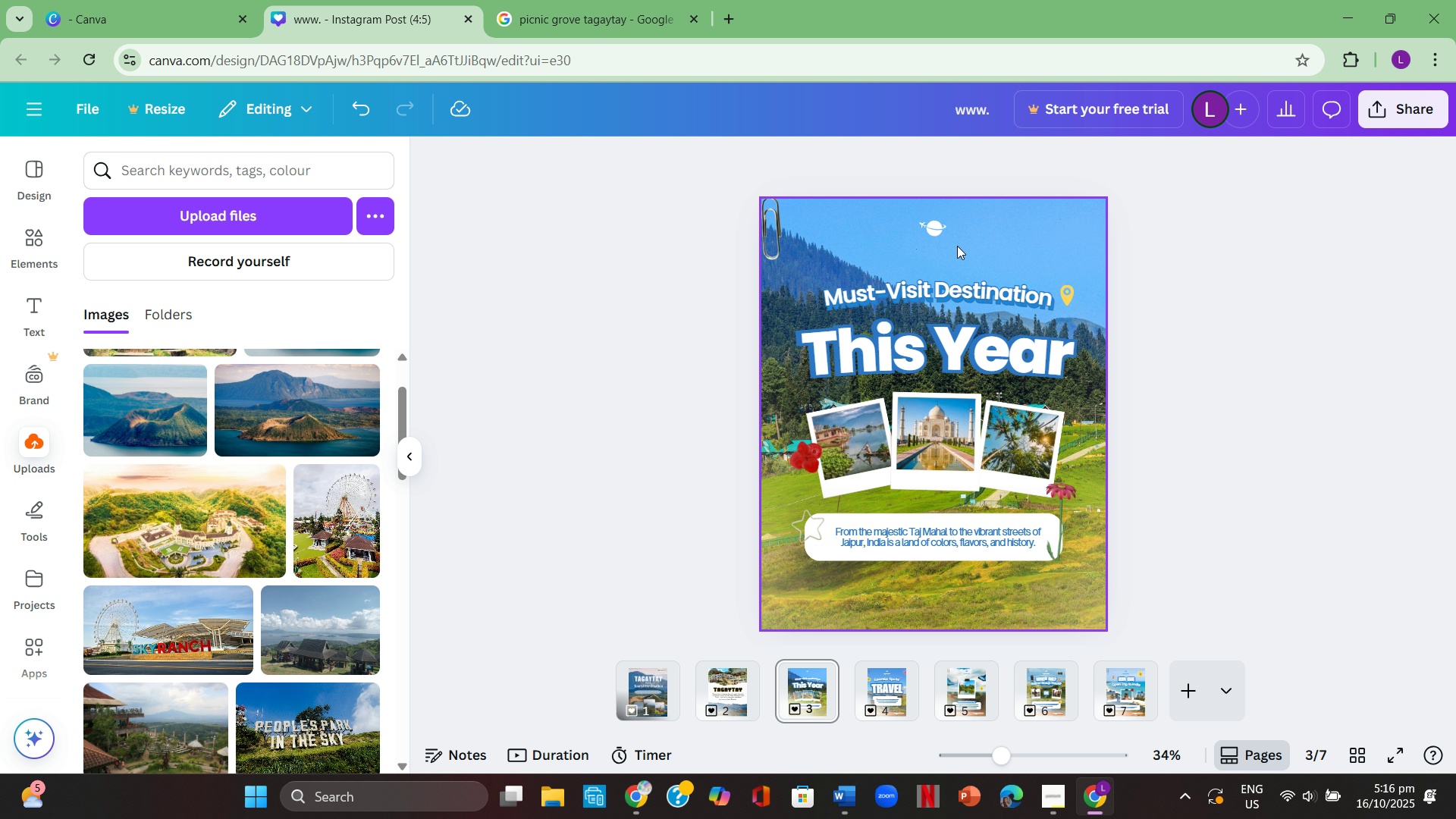 
key(Backspace)
 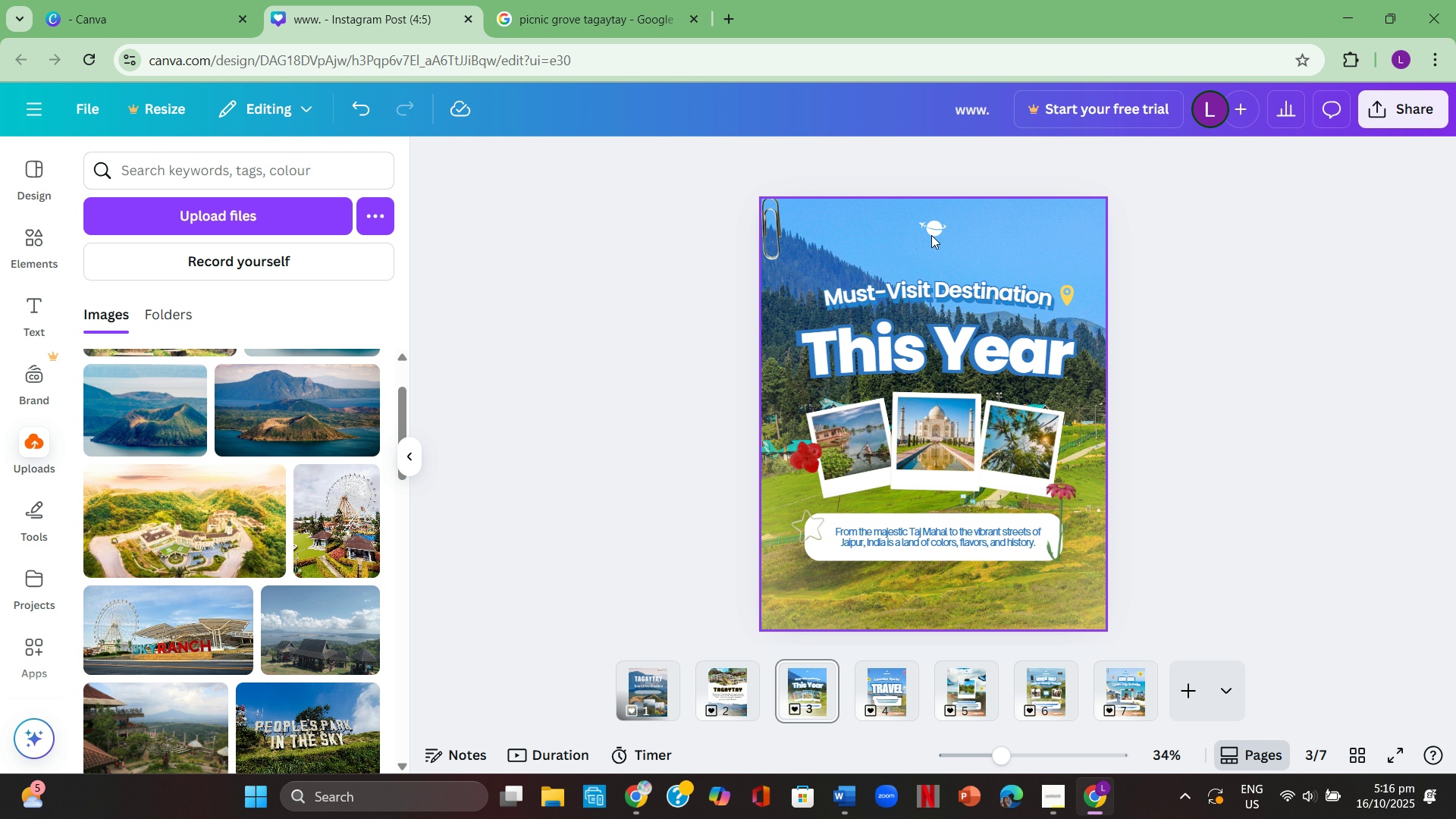 
left_click([930, 231])
 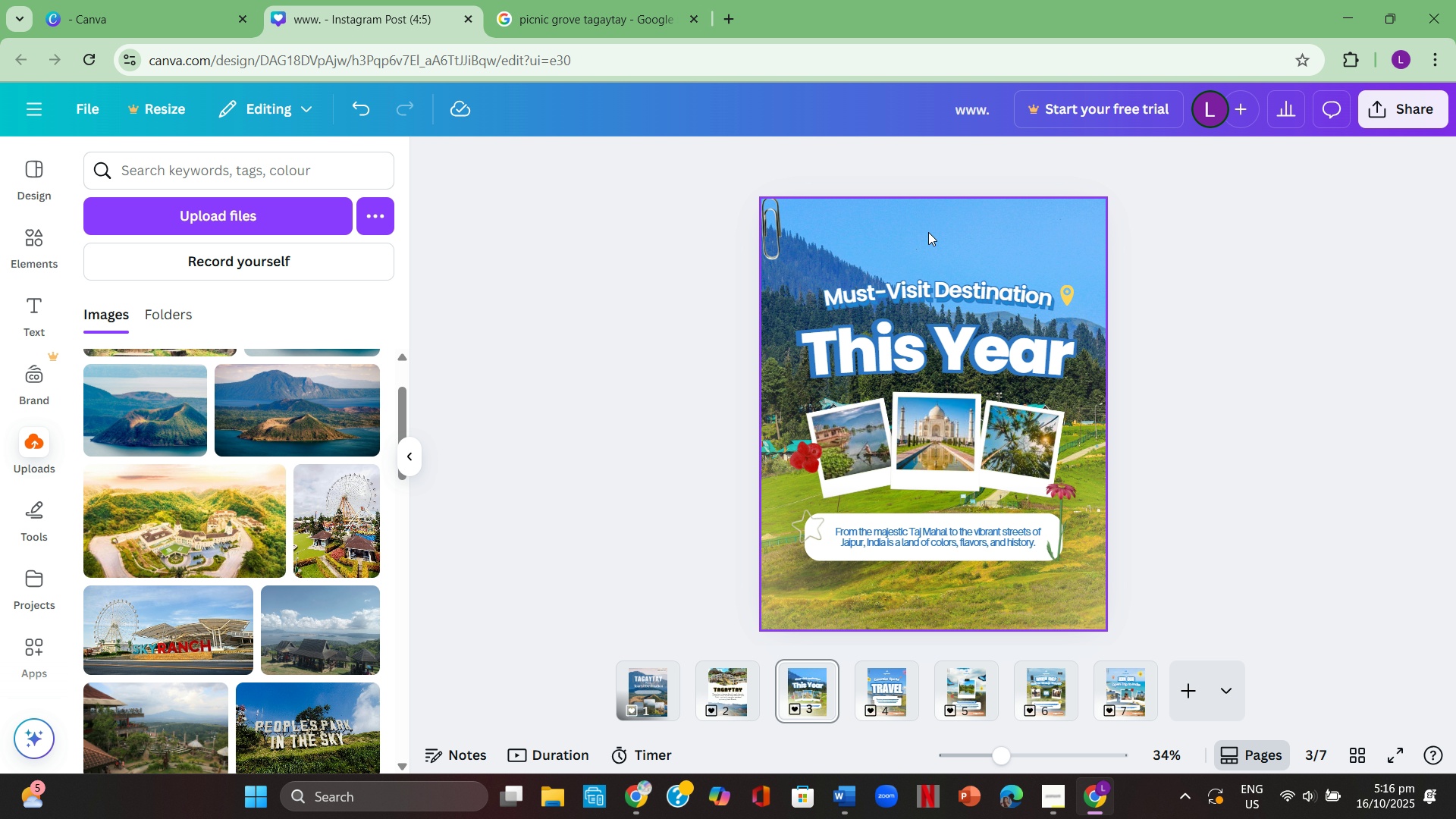 
key(Backspace)
 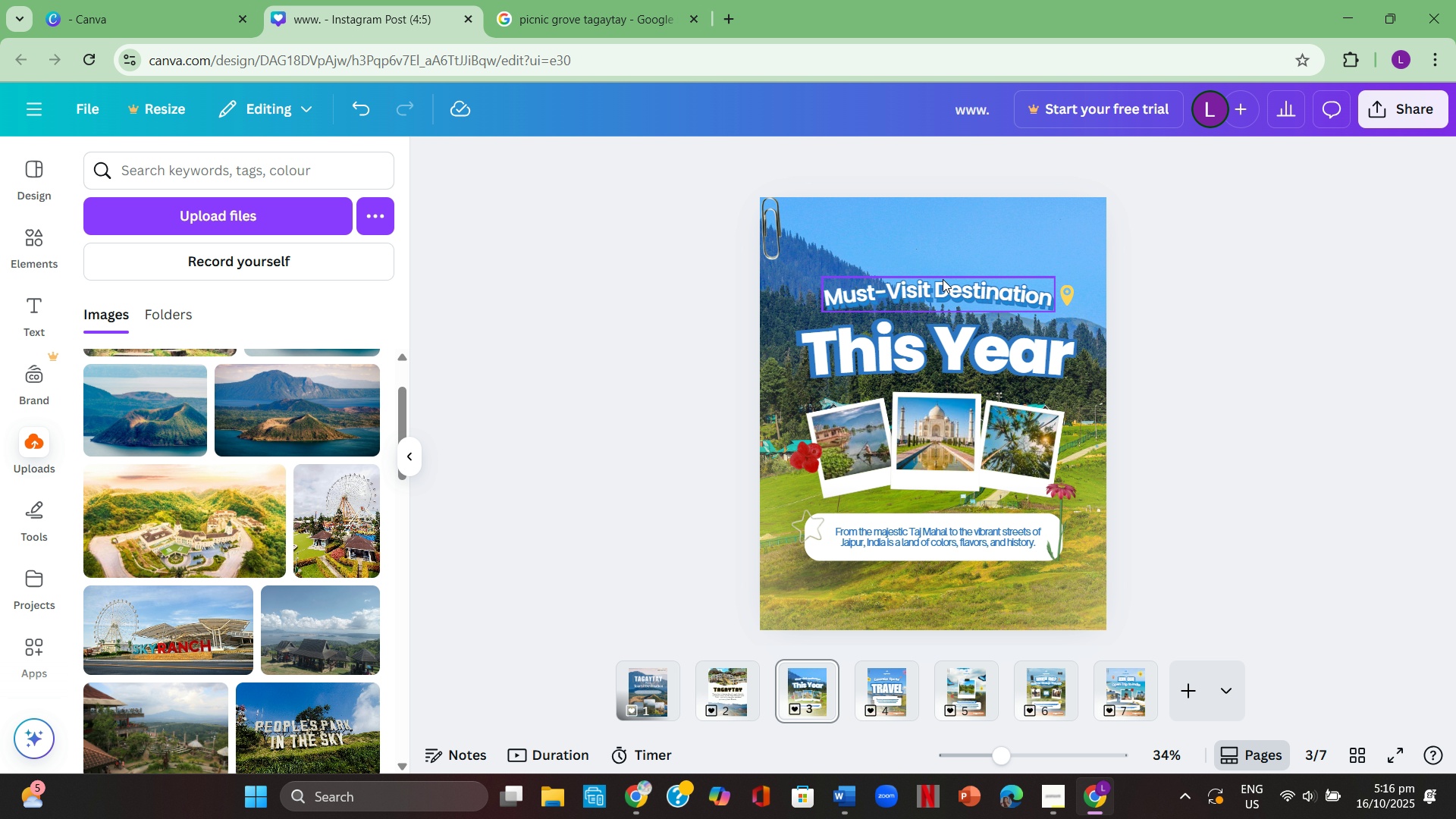 
left_click([962, 229])
 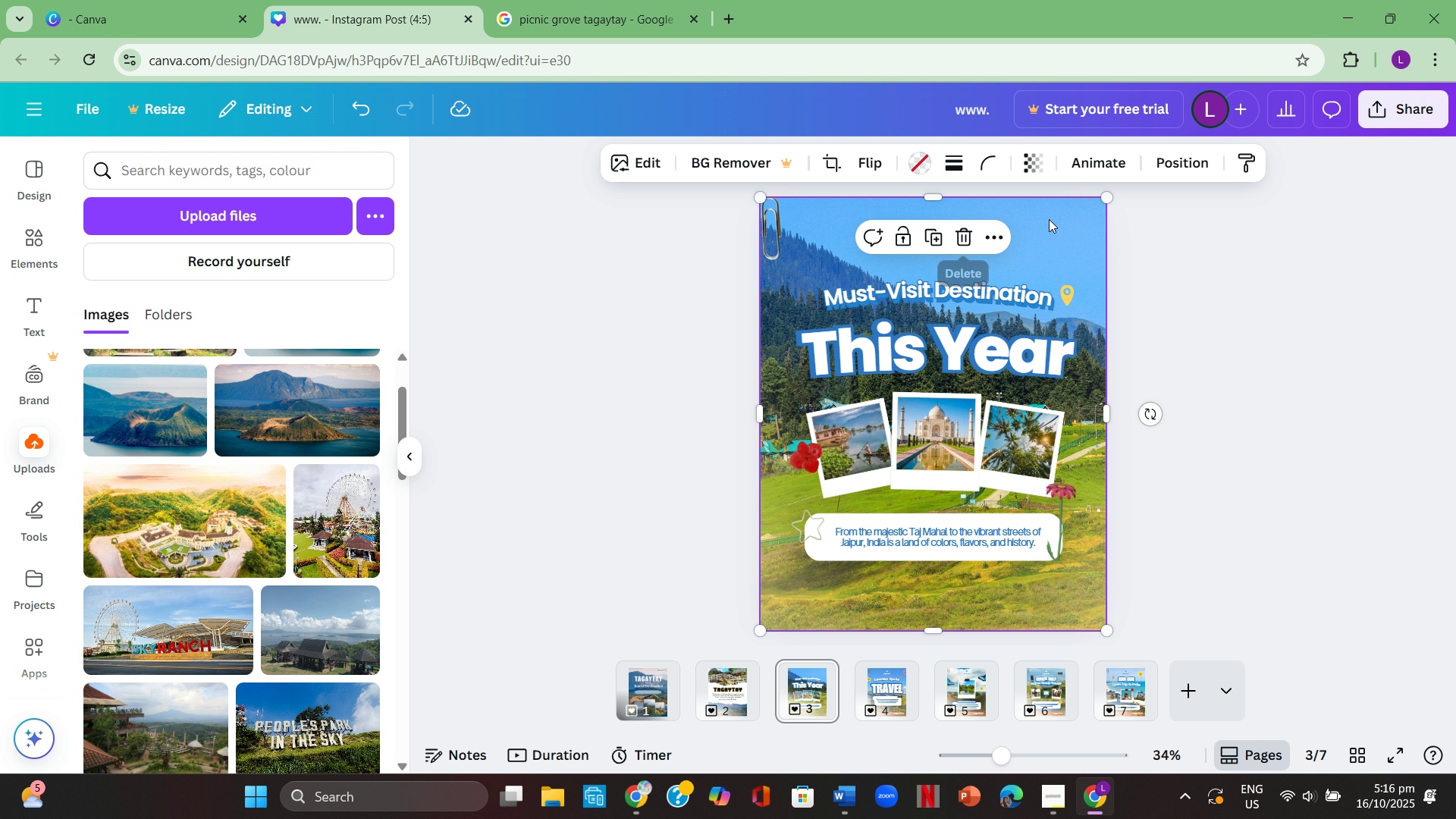 
left_click([1055, 219])
 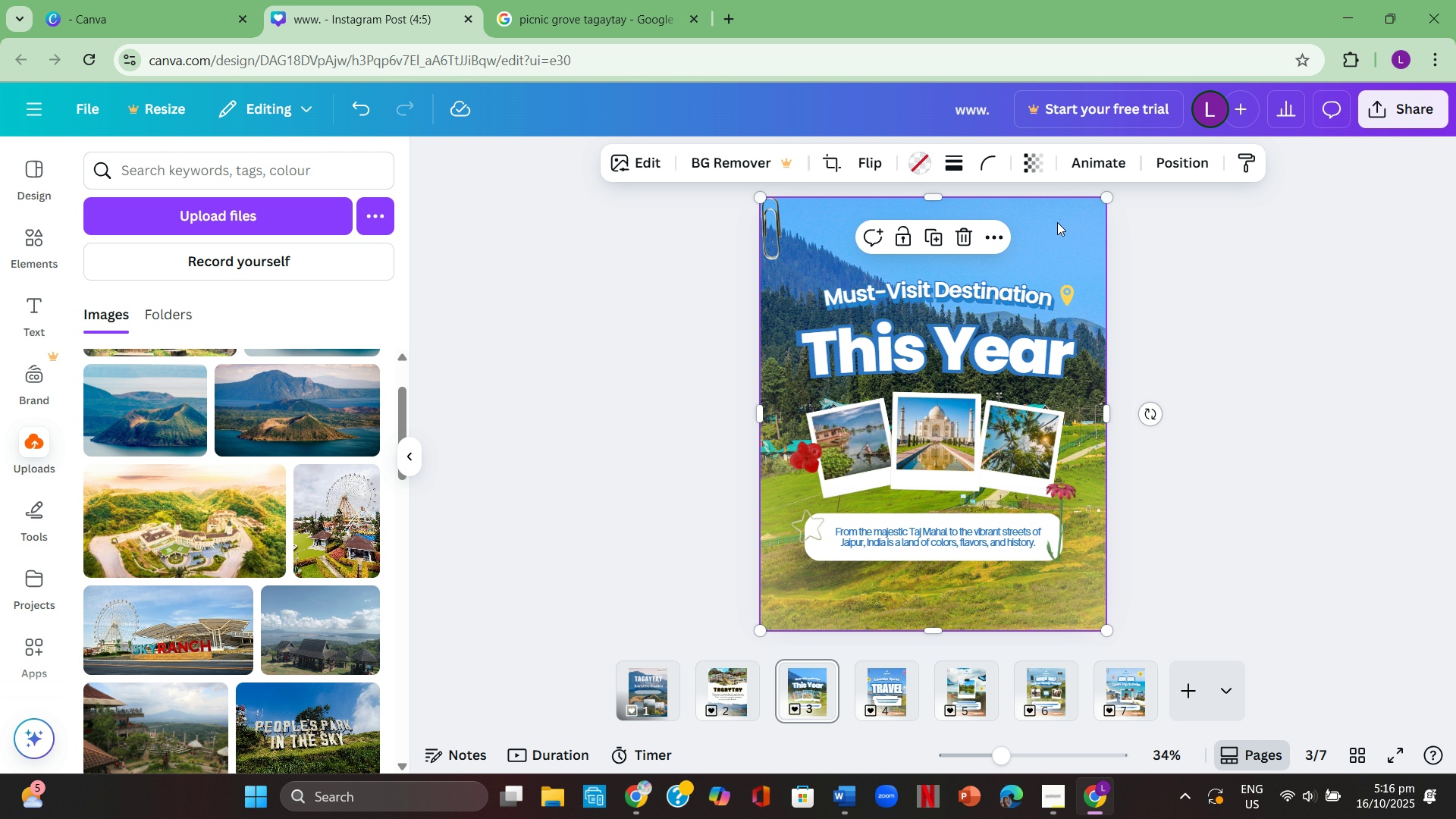 
key(Backspace)
 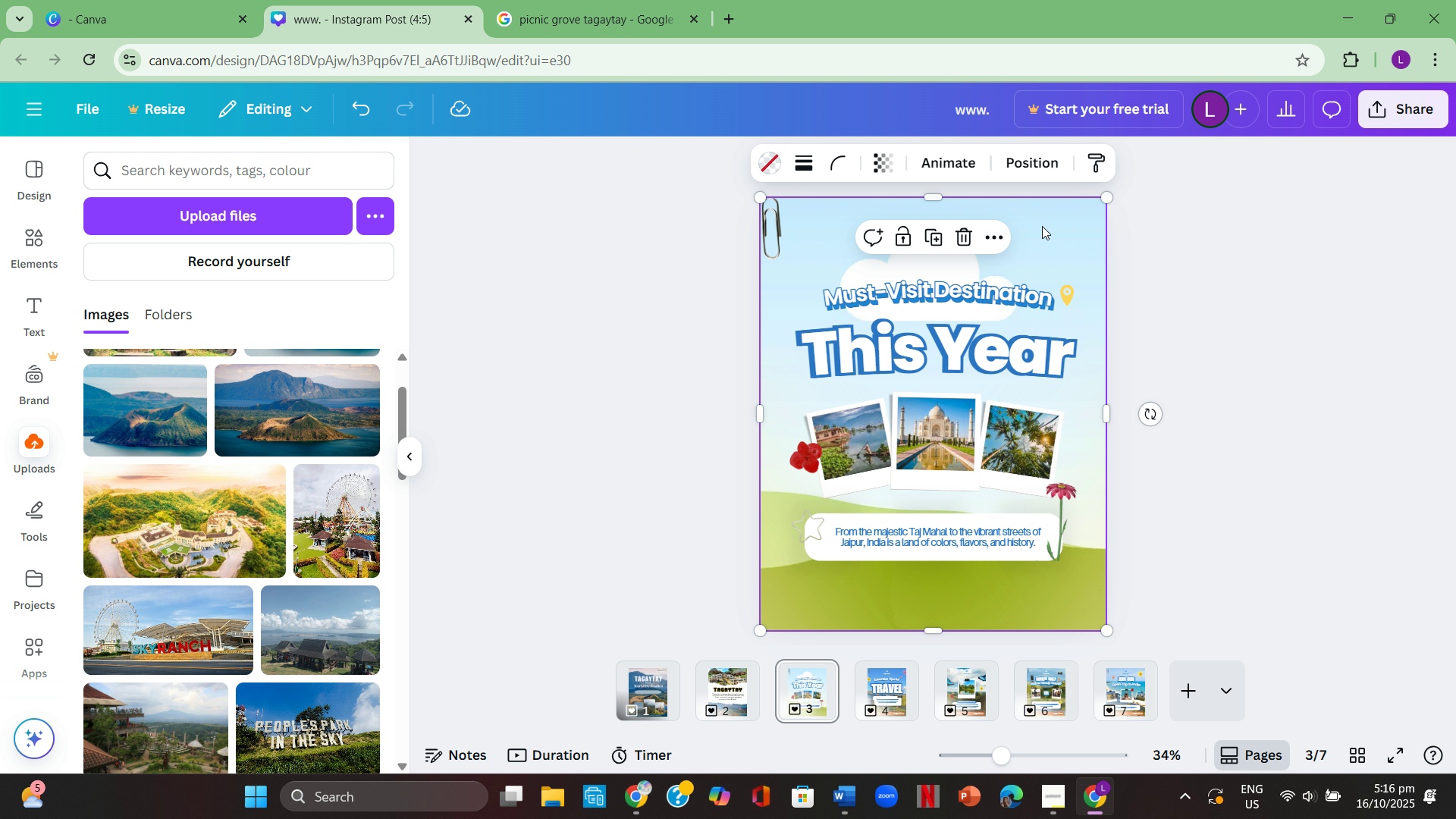 
left_click([1029, 227])
 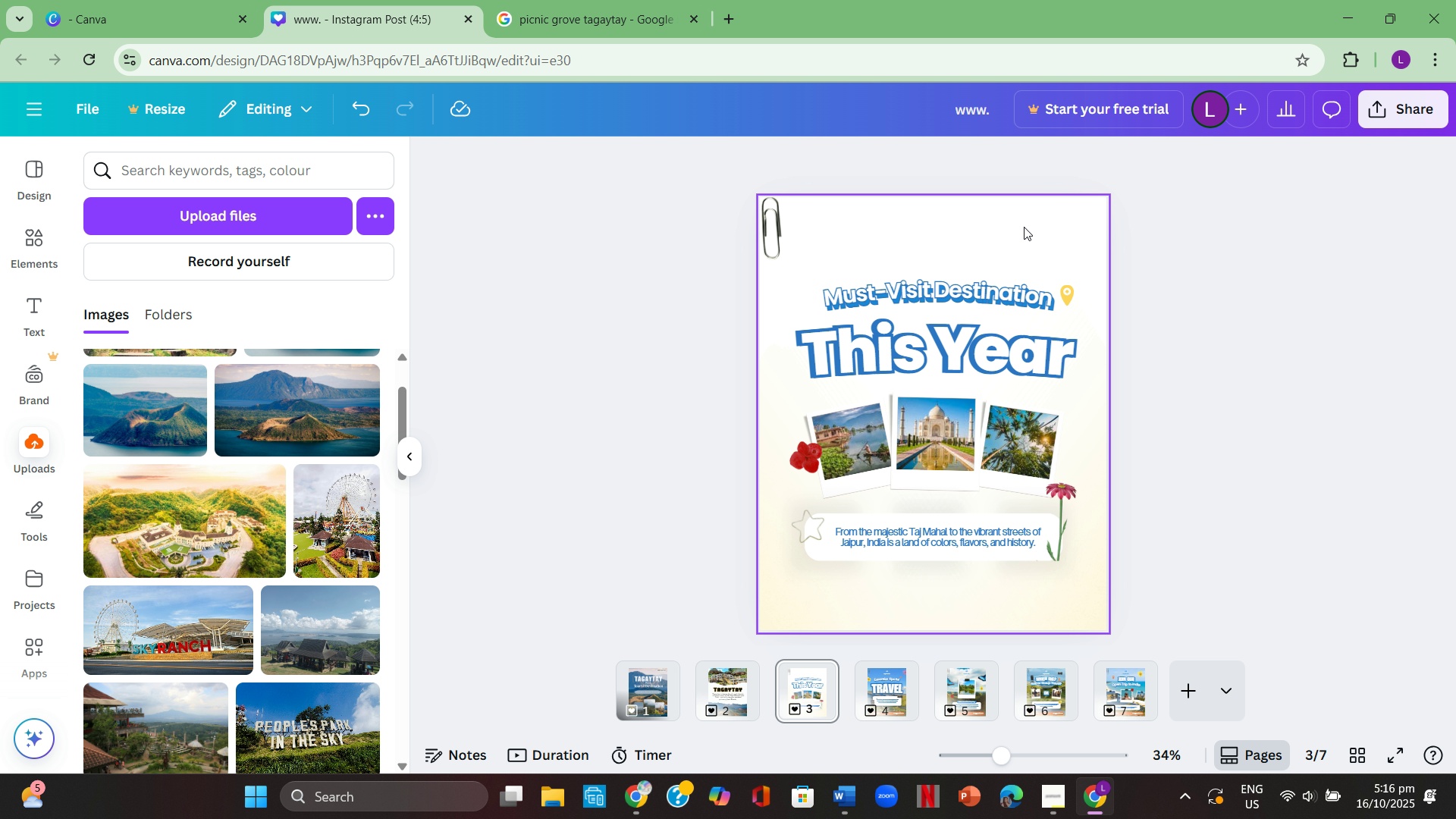 
key(Backspace)
 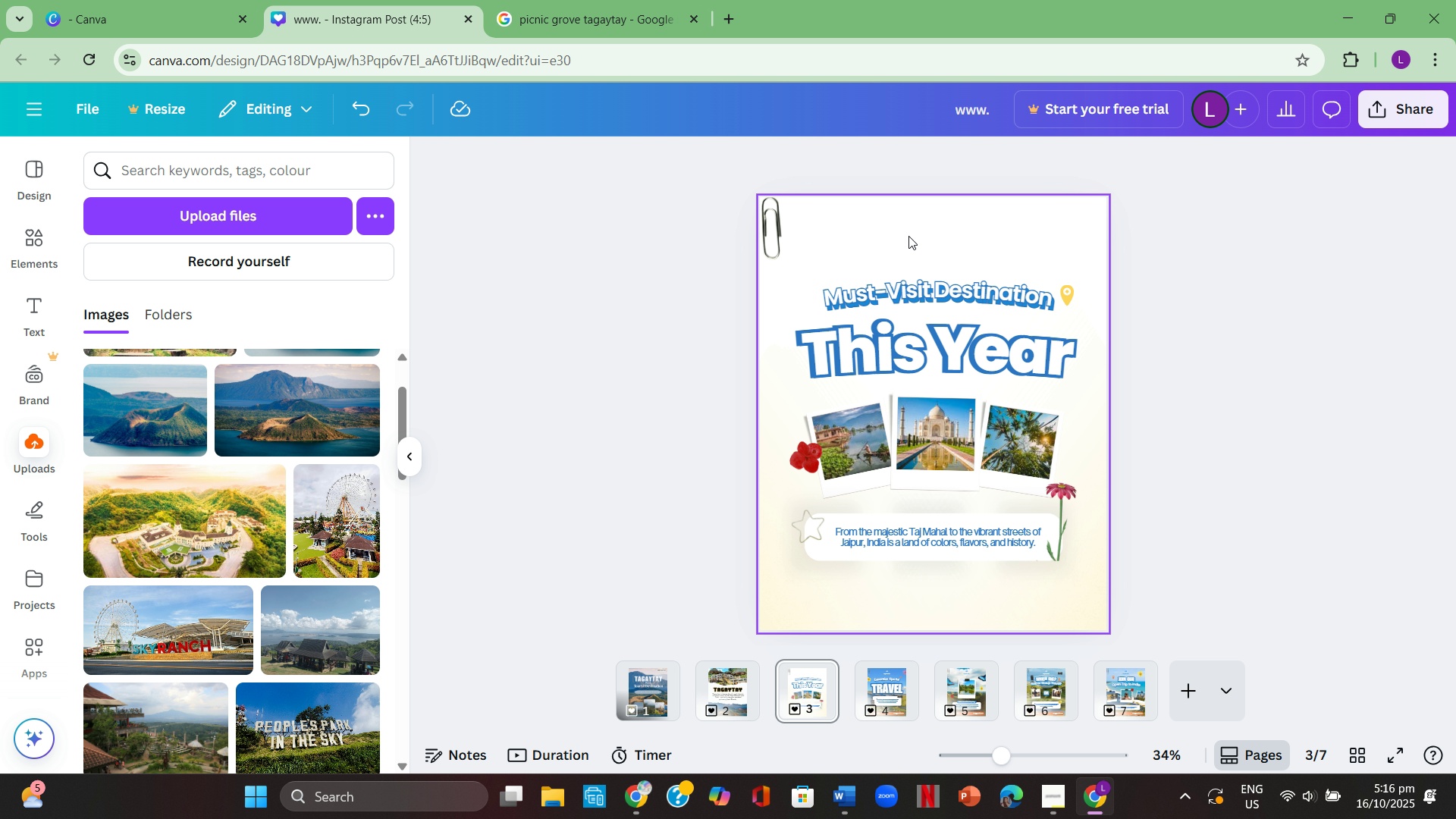 
wait(20.39)
 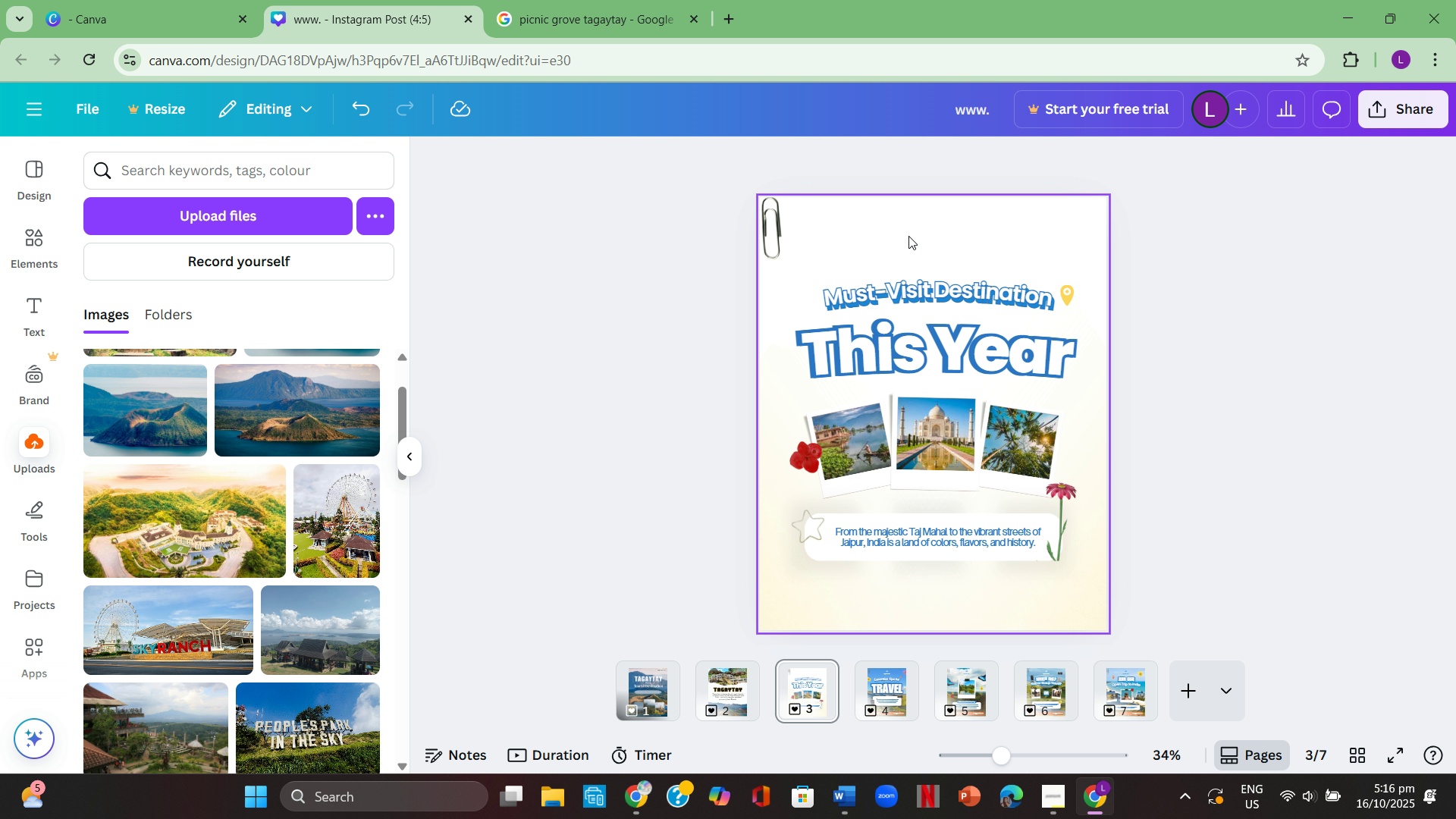 
left_click([631, 0])
 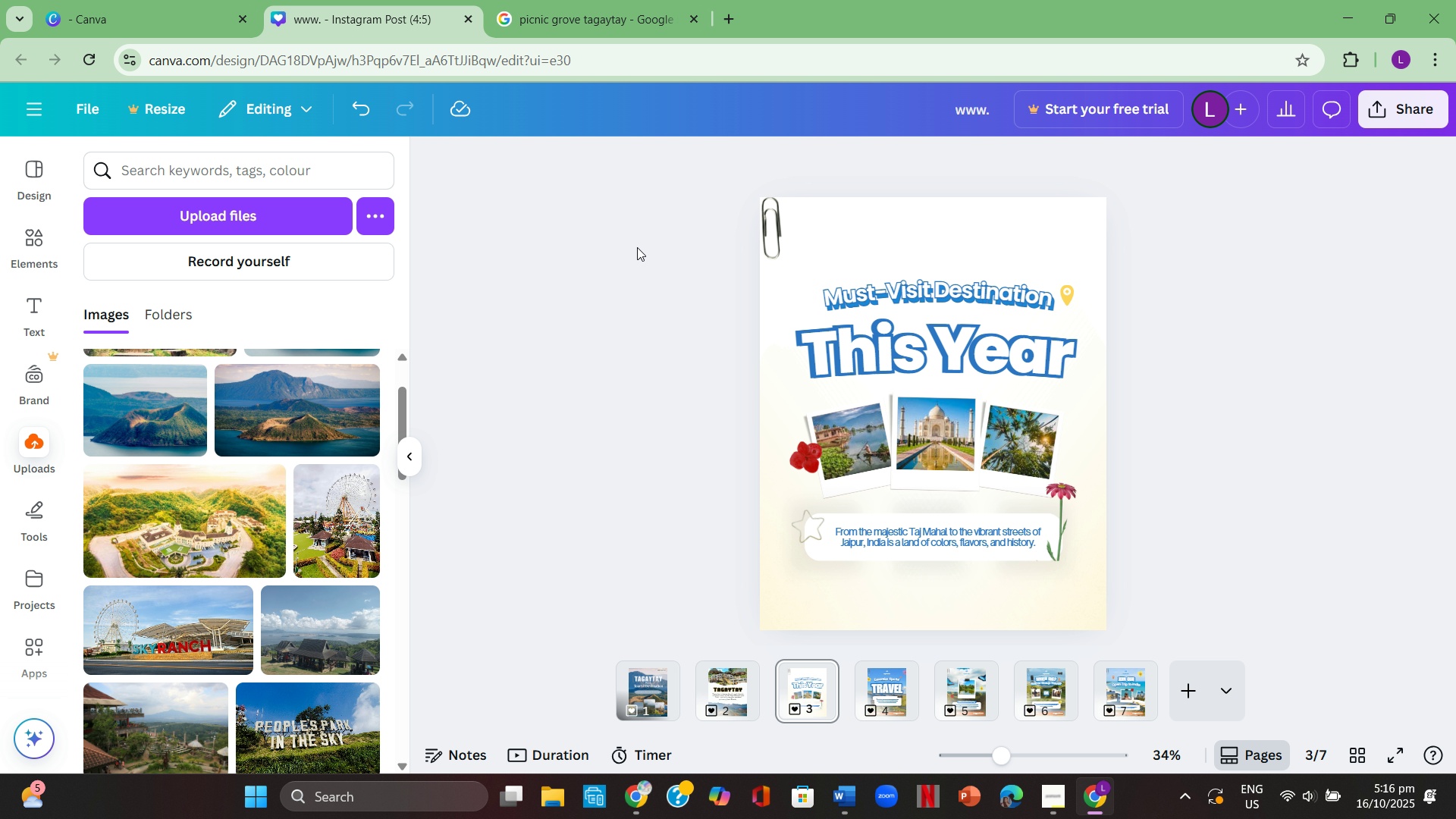 
wait(11.32)
 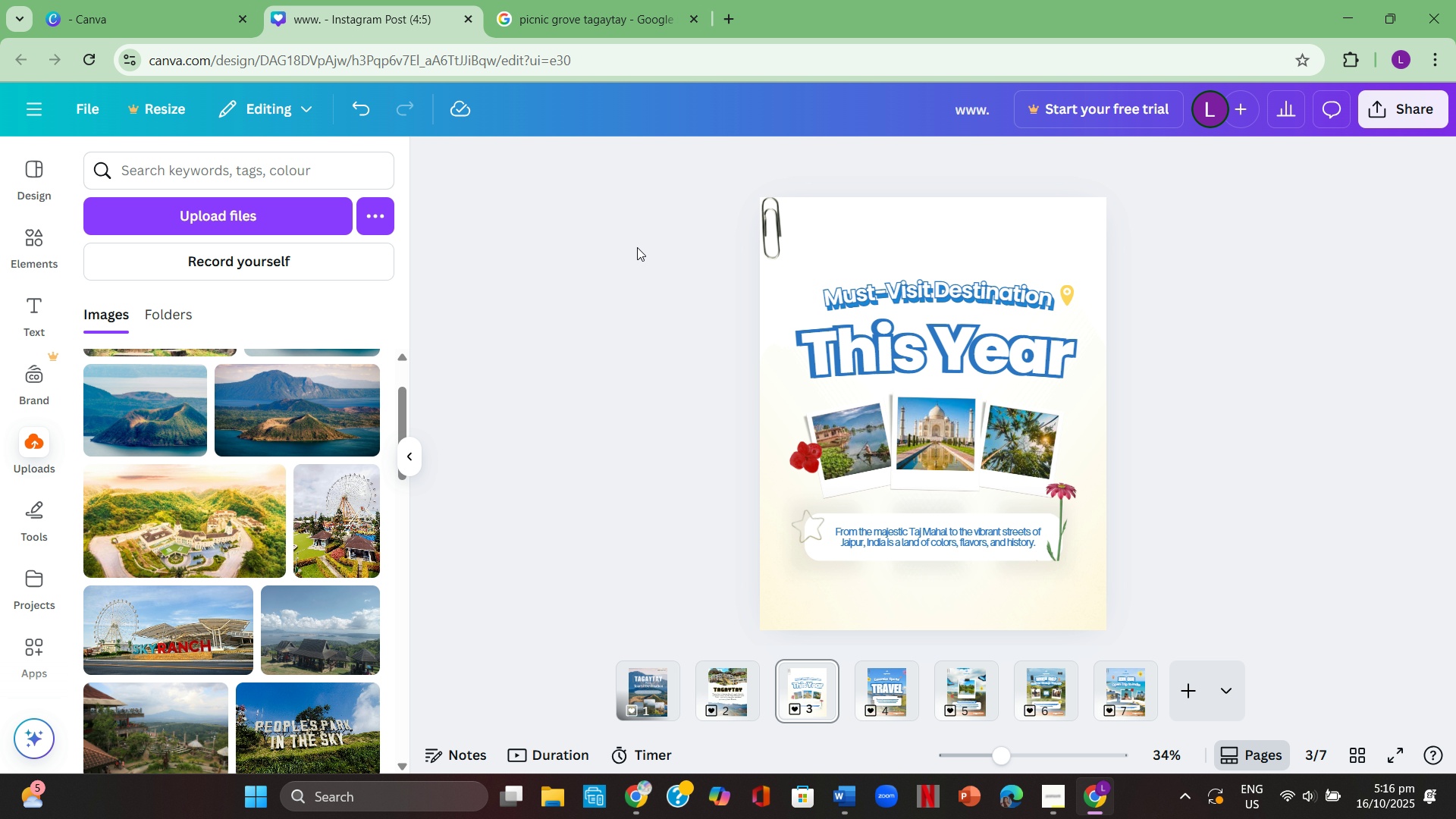 
left_click([335, 517])
 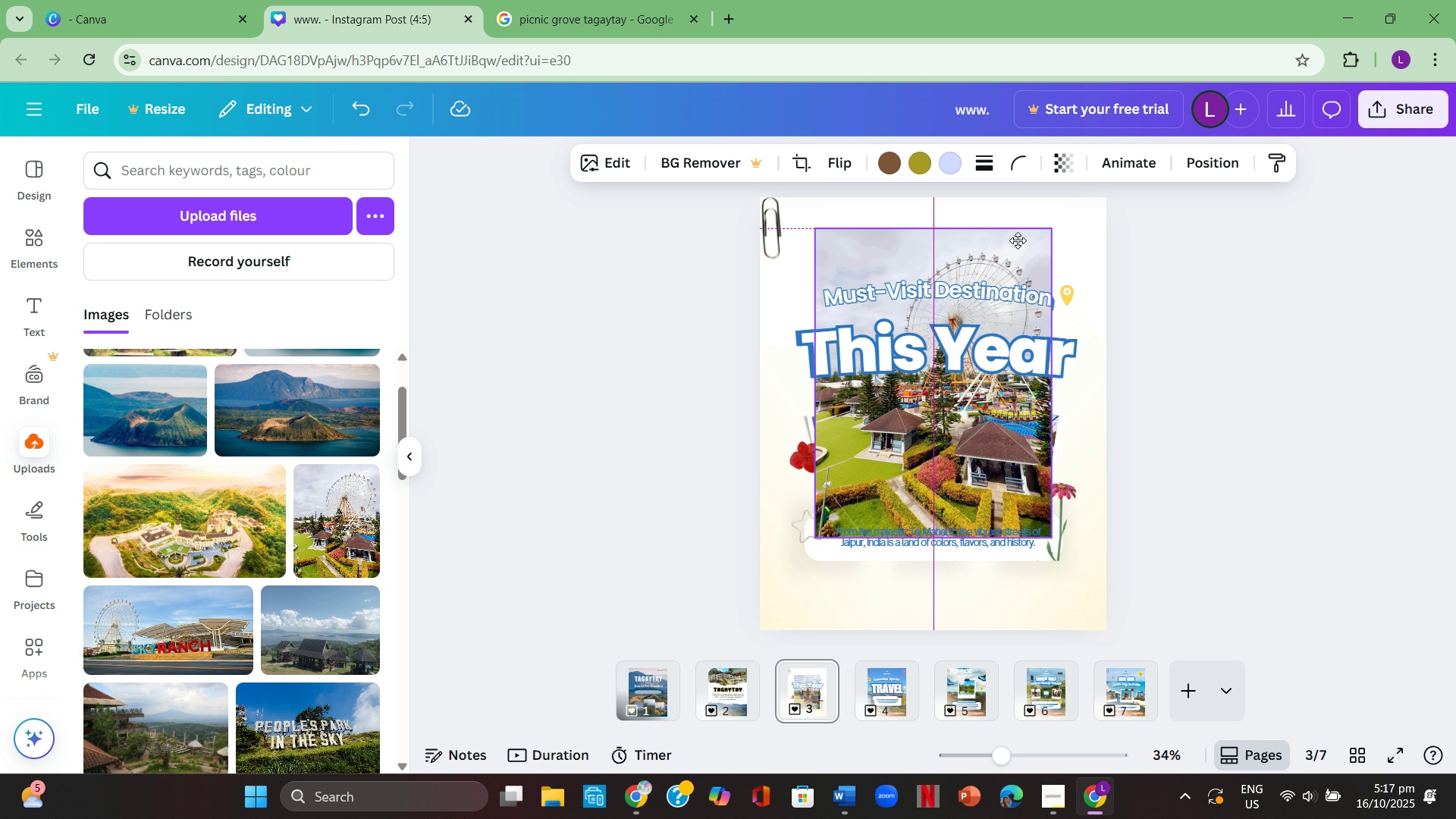 
right_click([1024, 245])
 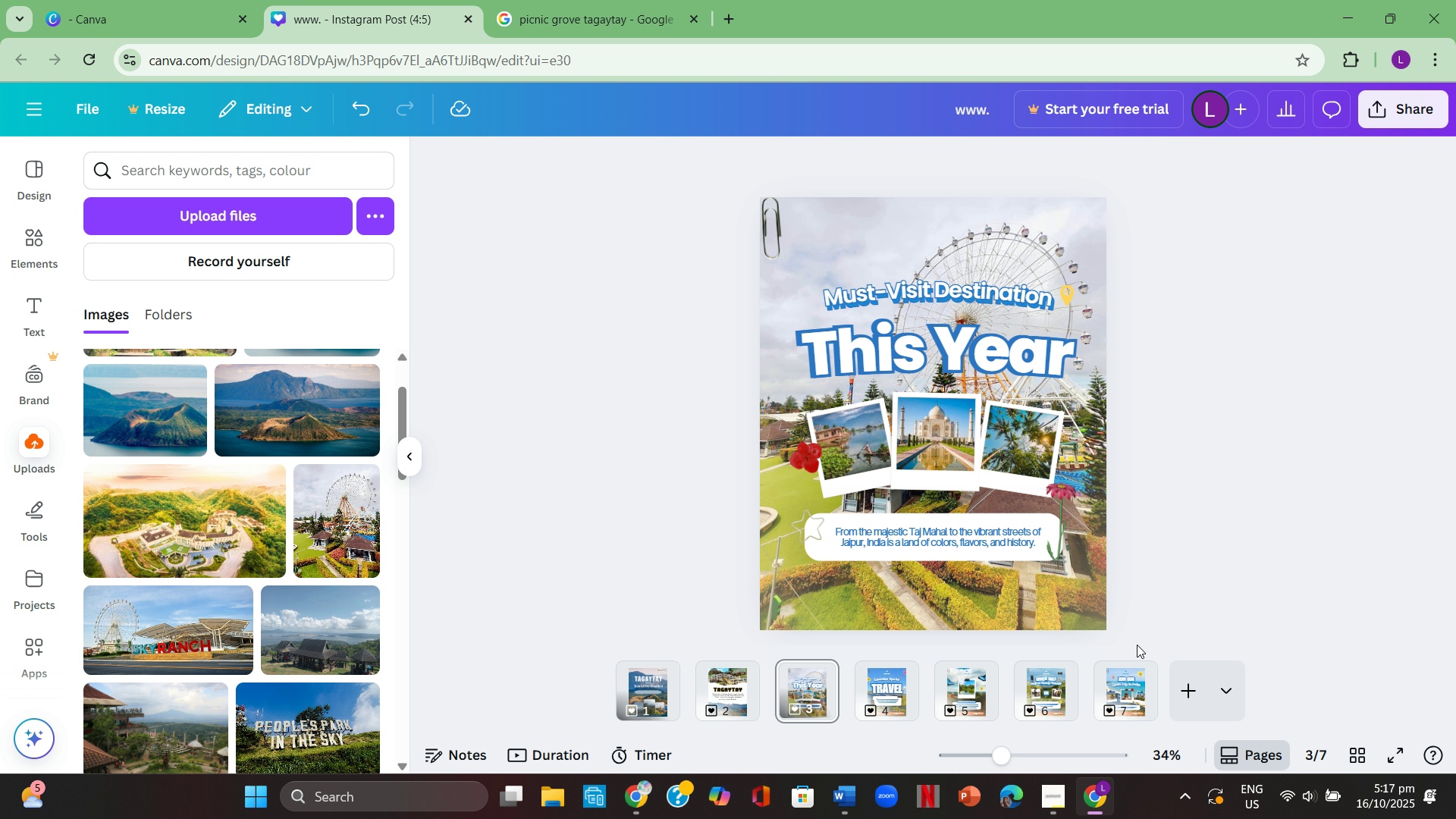 
left_click([1216, 506])
 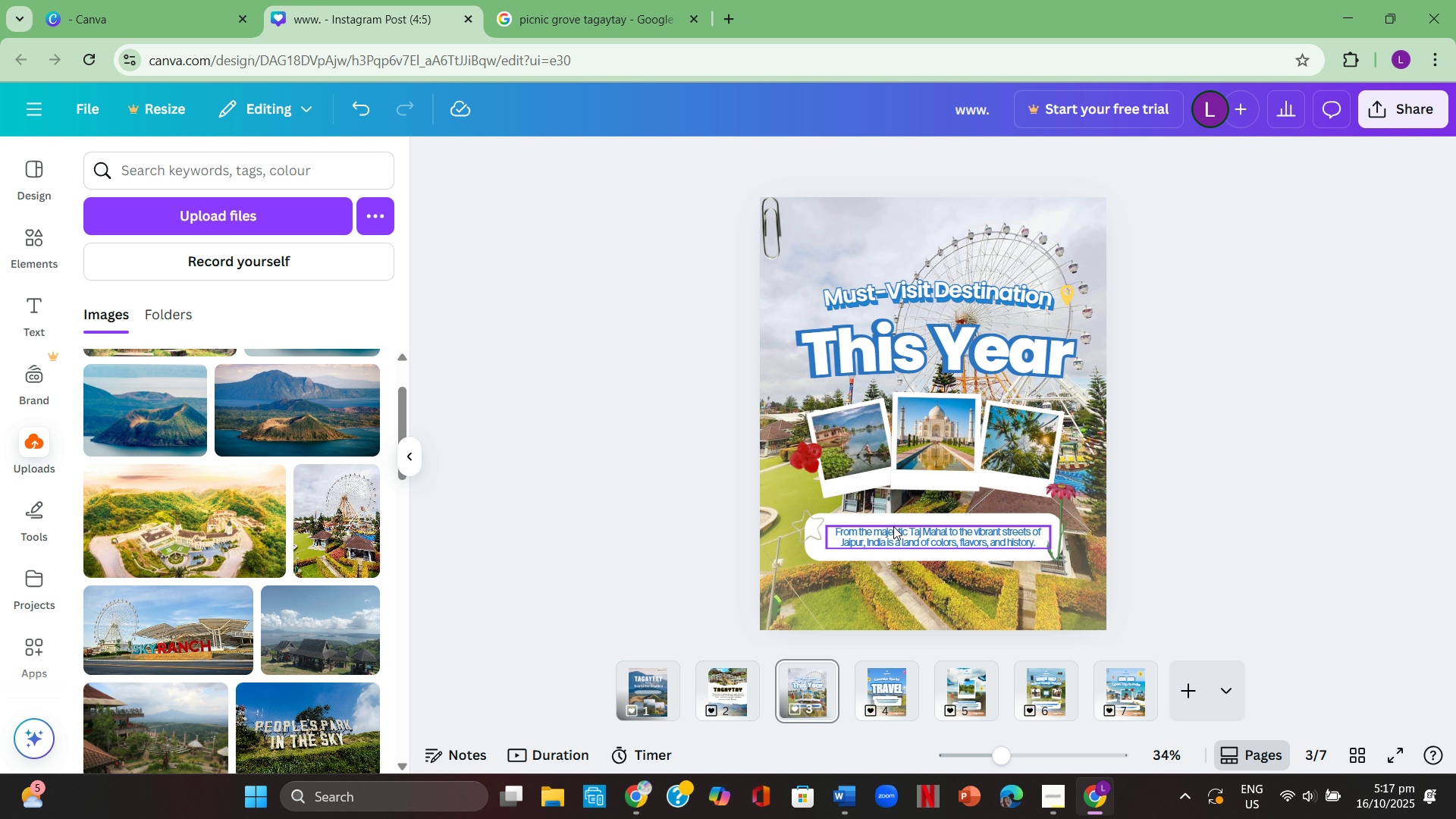 
wait(45.71)
 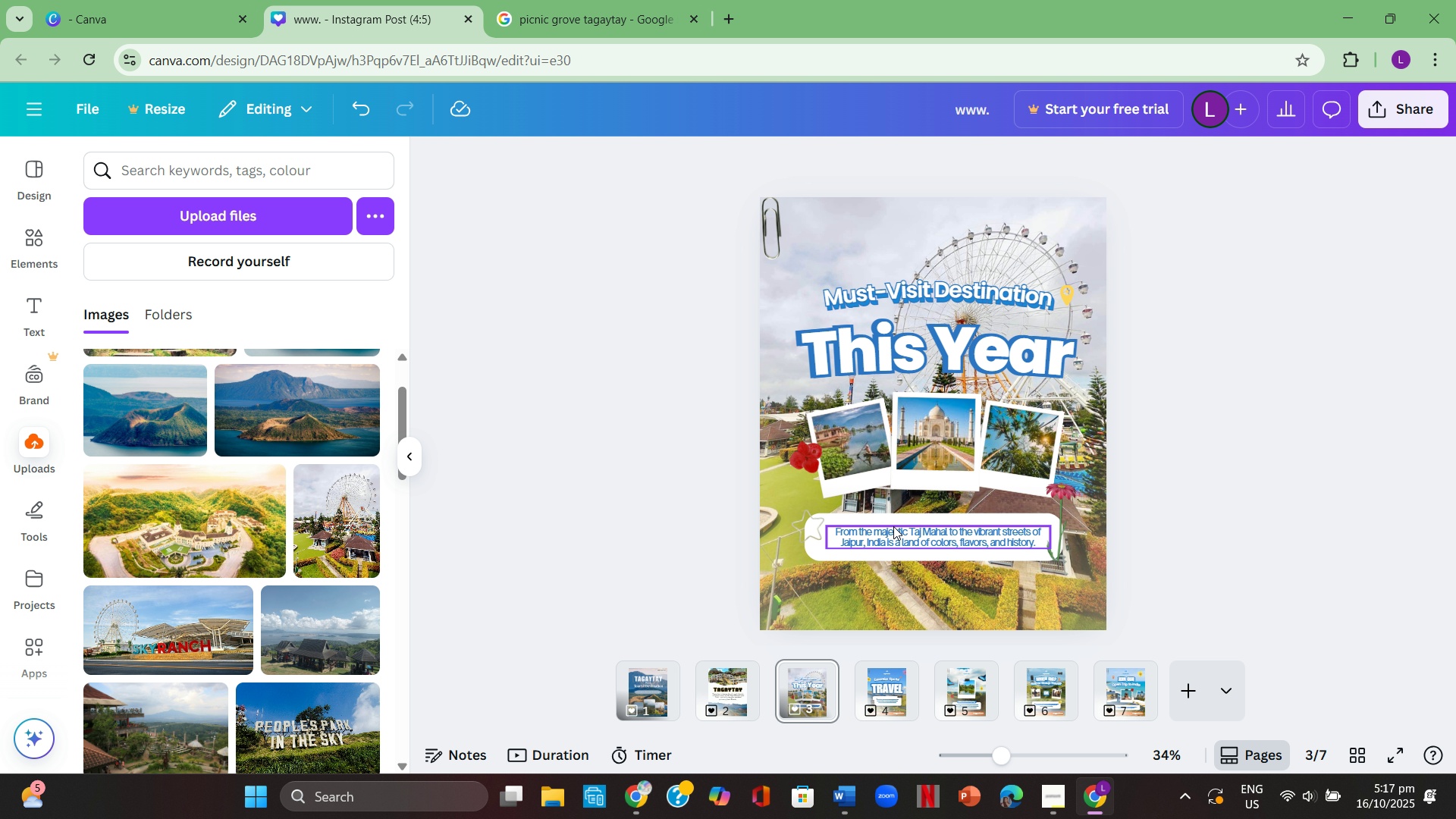 
left_click([981, 540])
 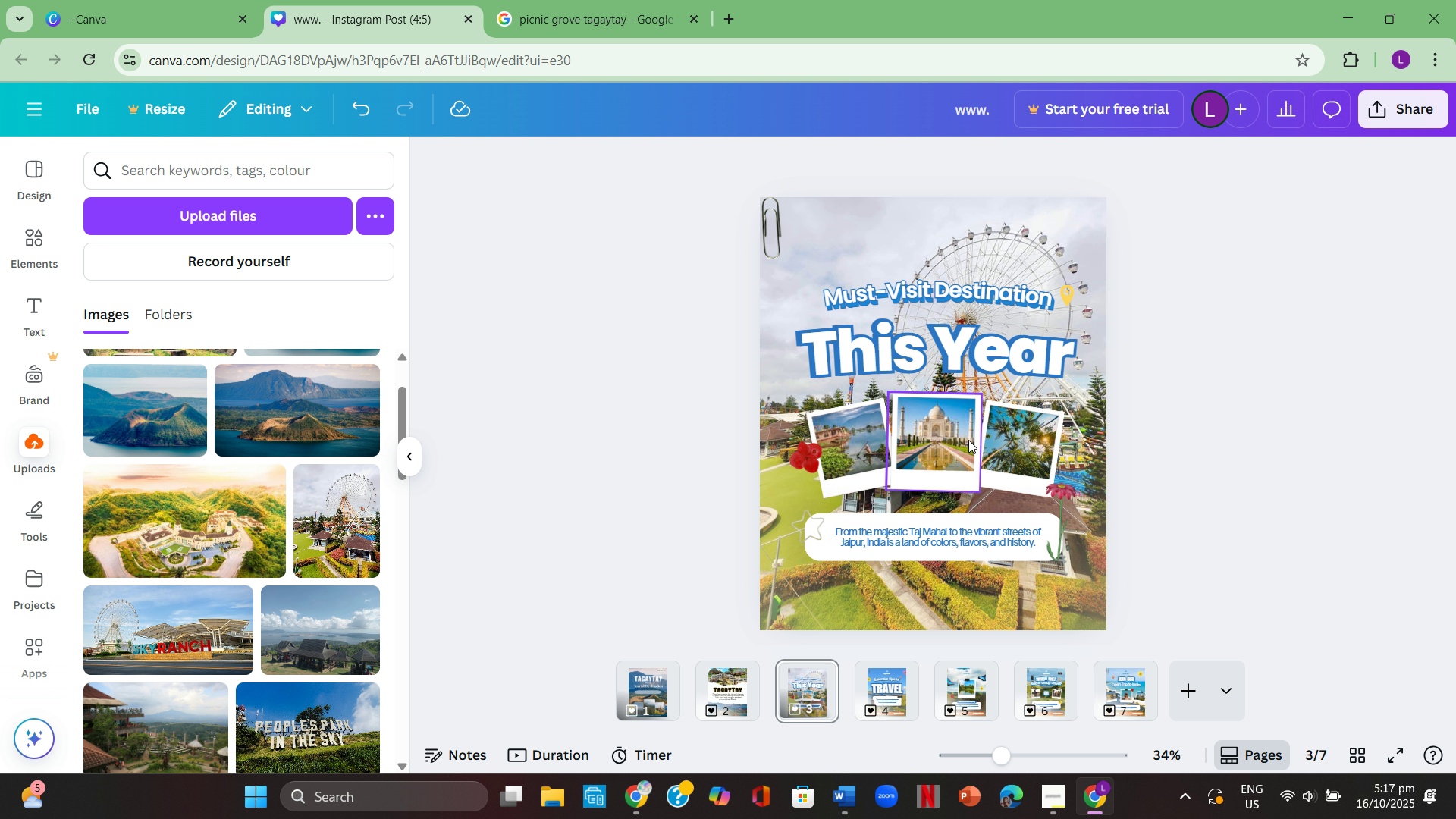 
left_click([948, 438])
 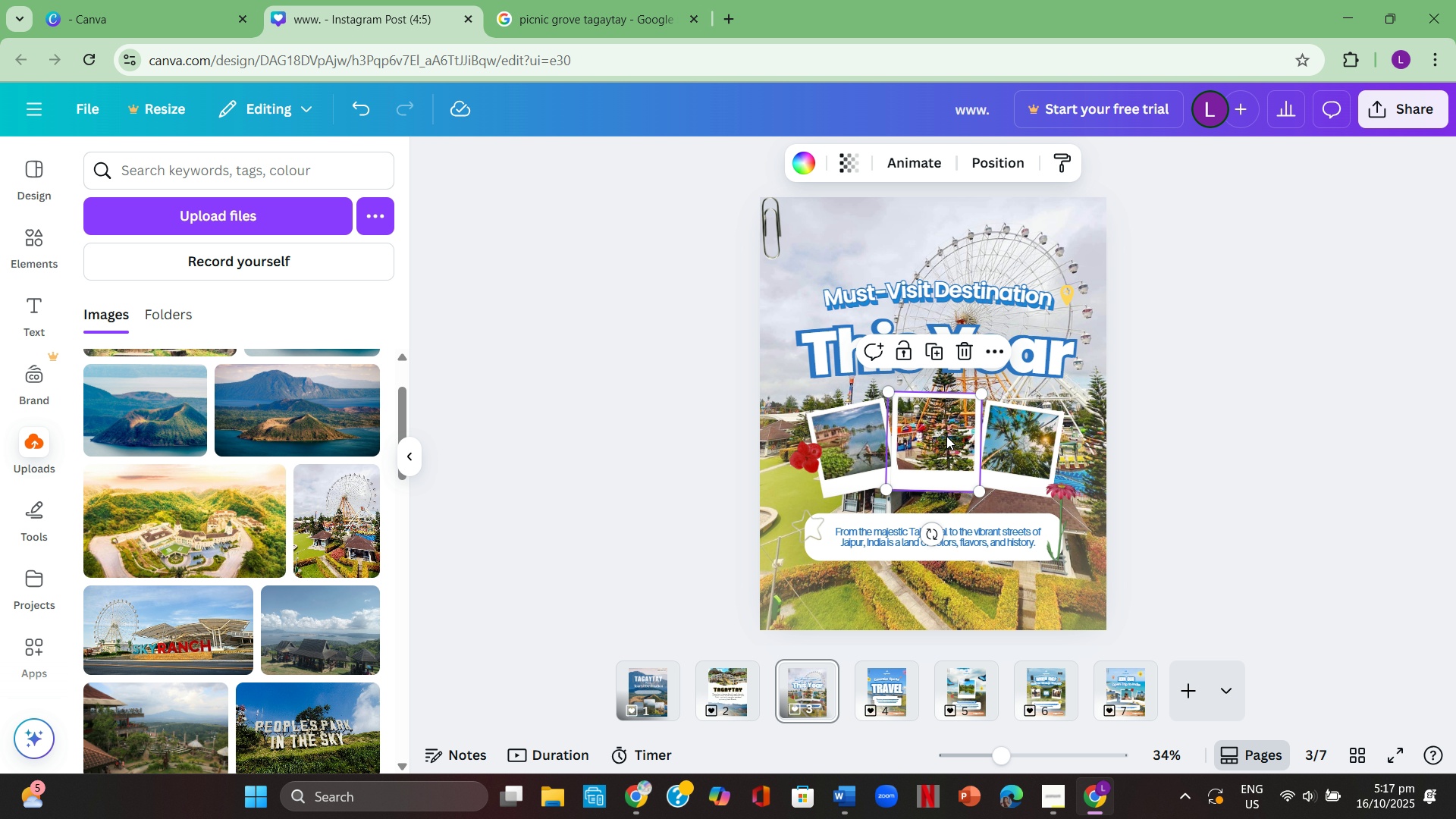 
key(Backspace)
 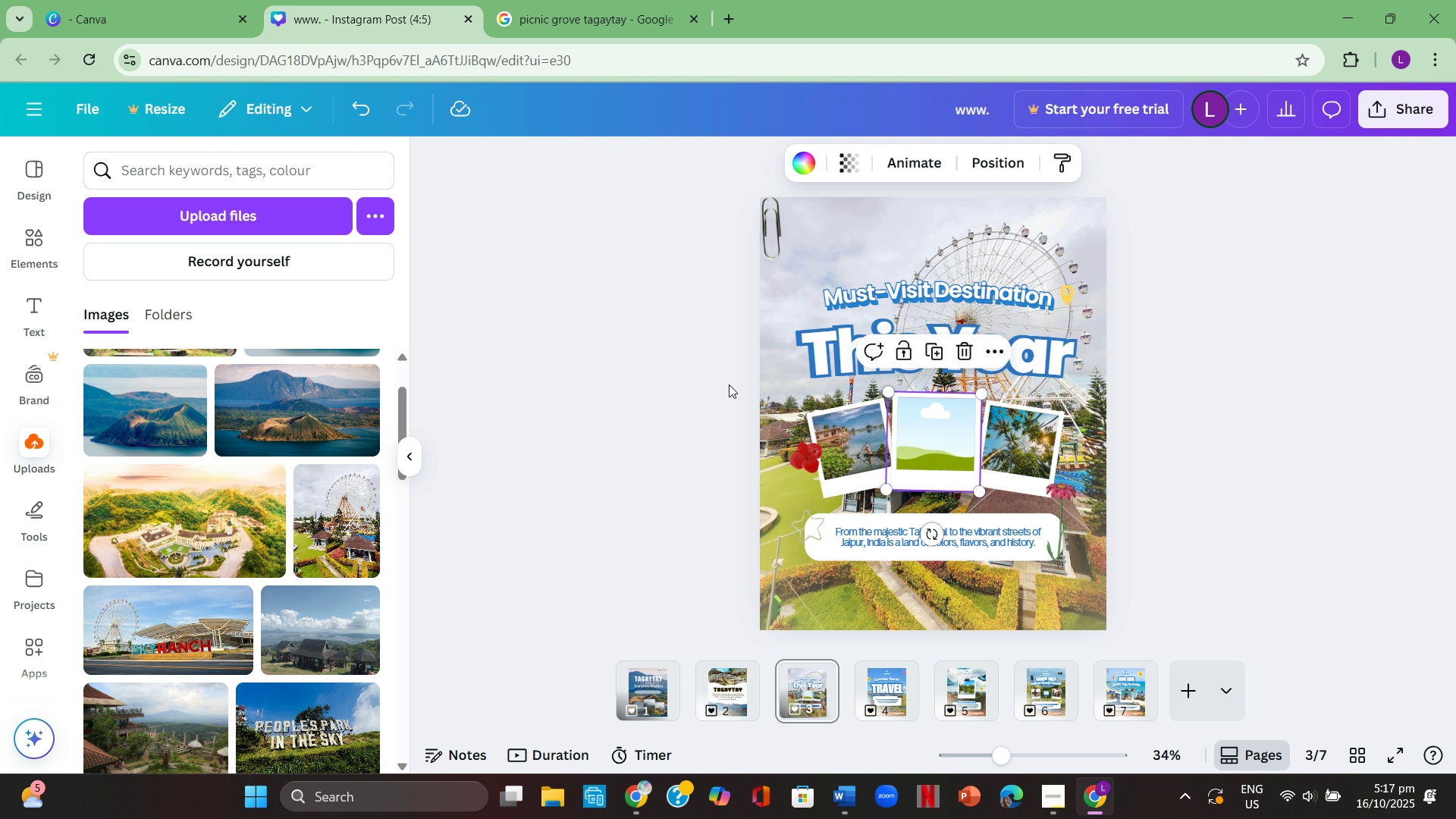 
left_click([729, 384])
 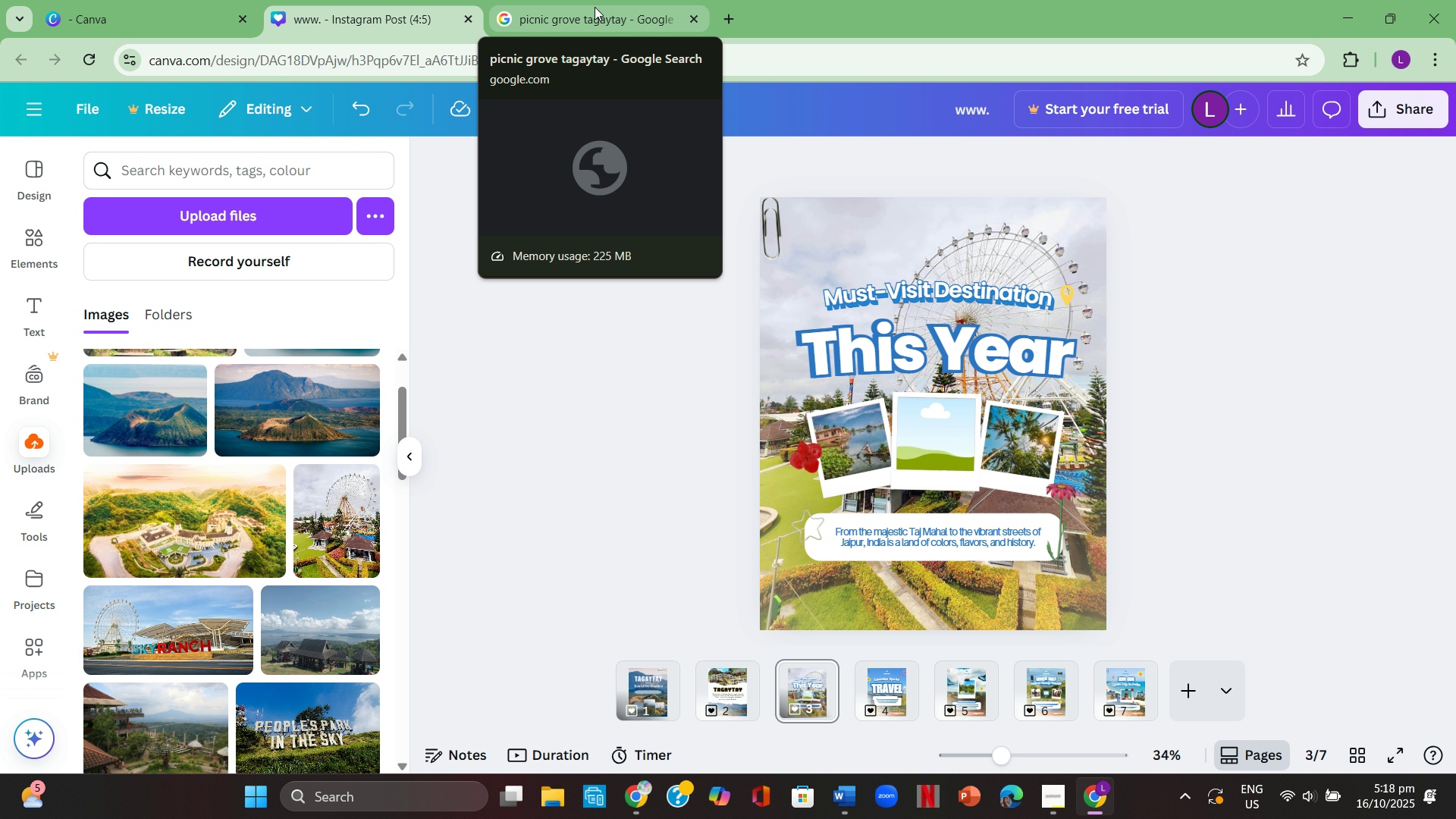 
wait(5.33)
 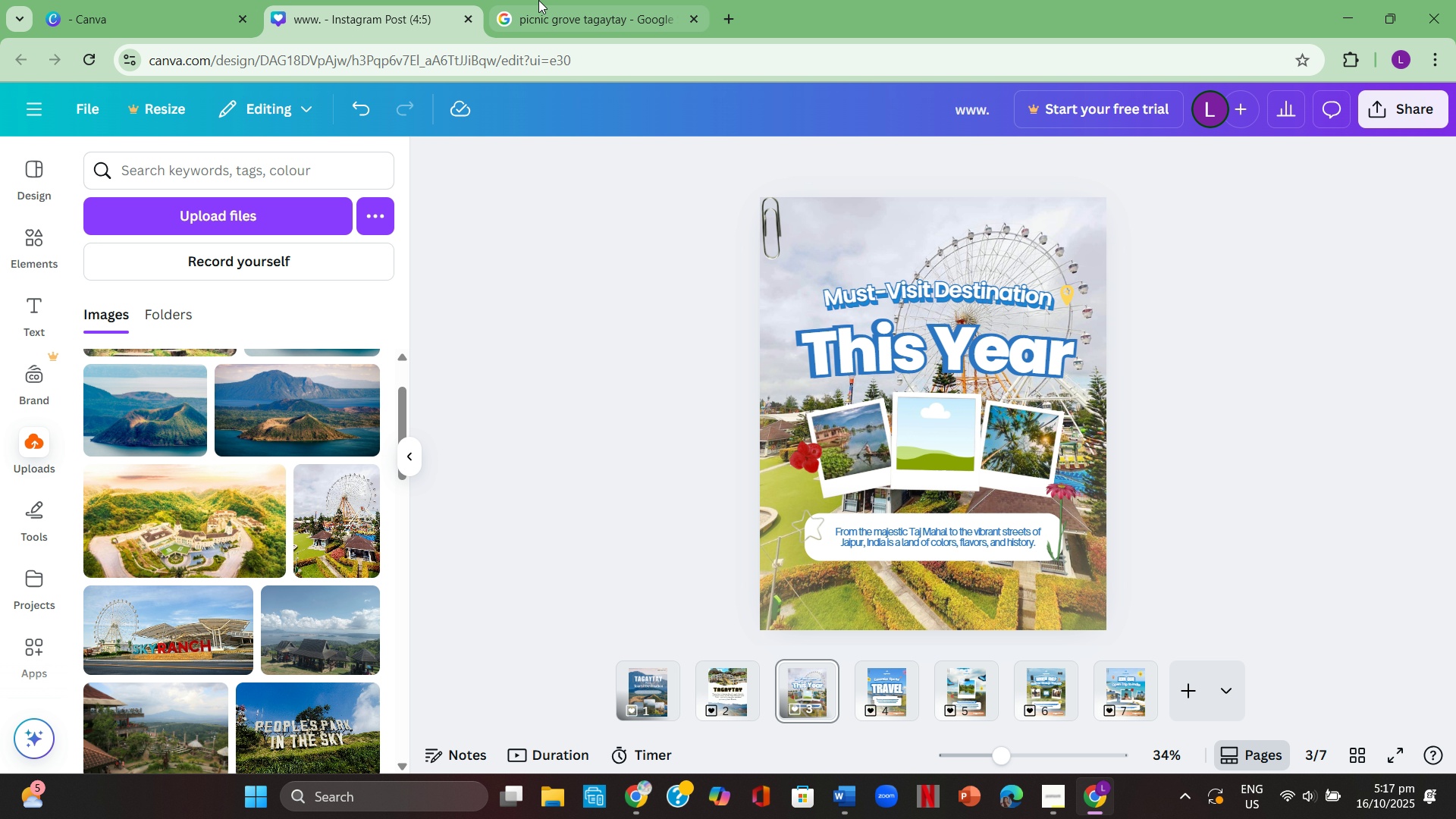 
left_click([971, 537])
 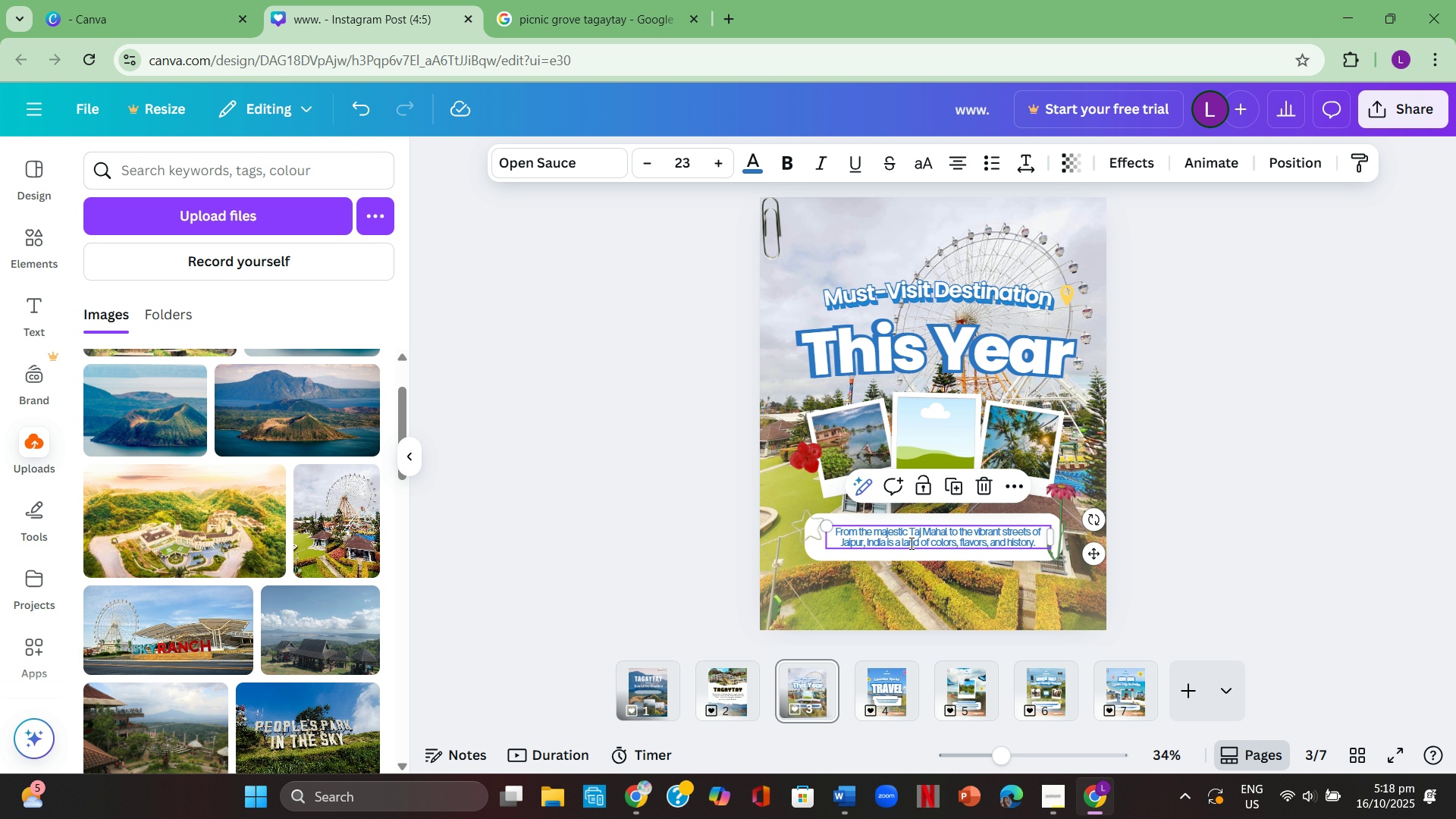 
double_click([910, 543])
 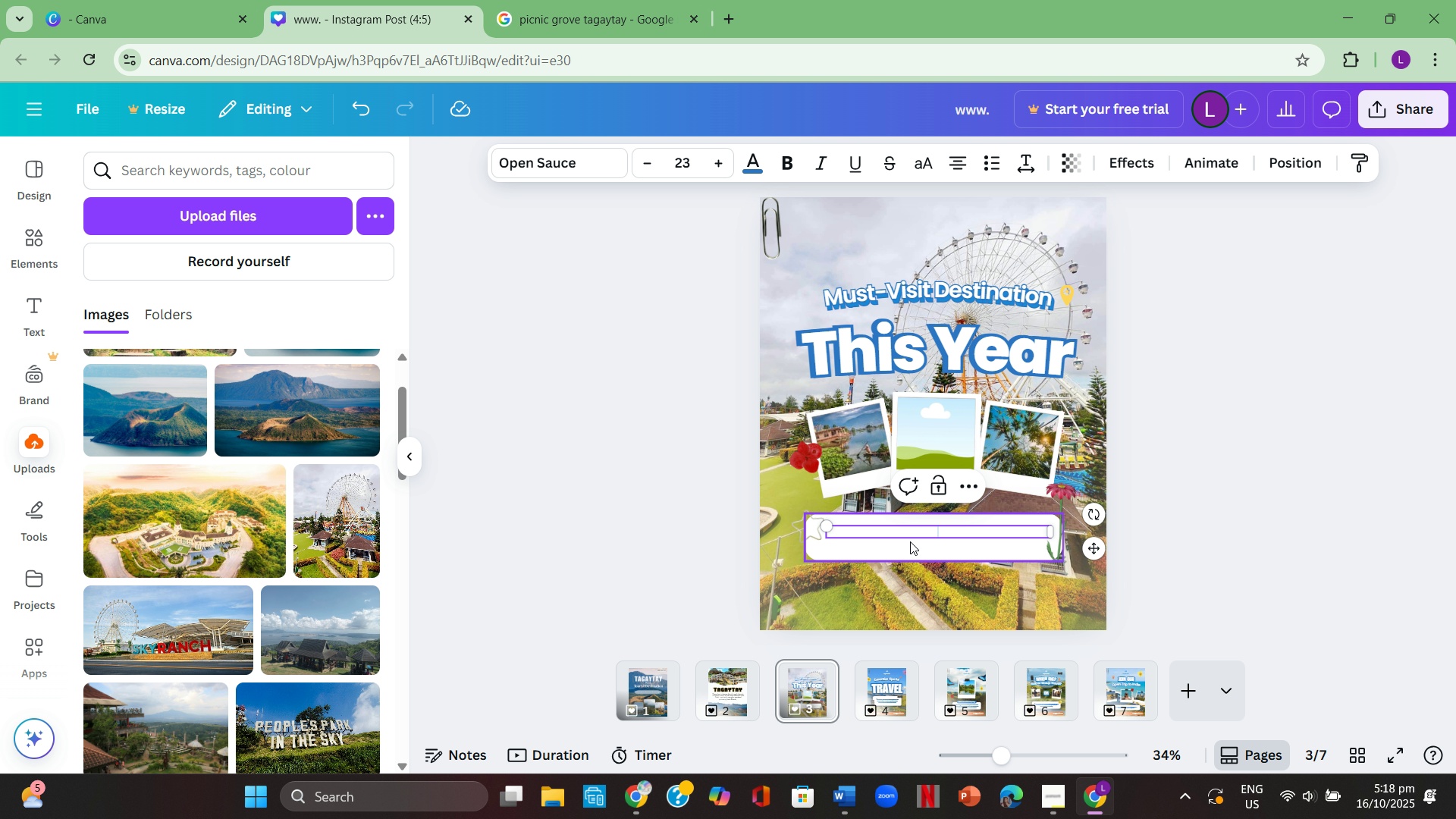 
key(Backspace)
type(From)
 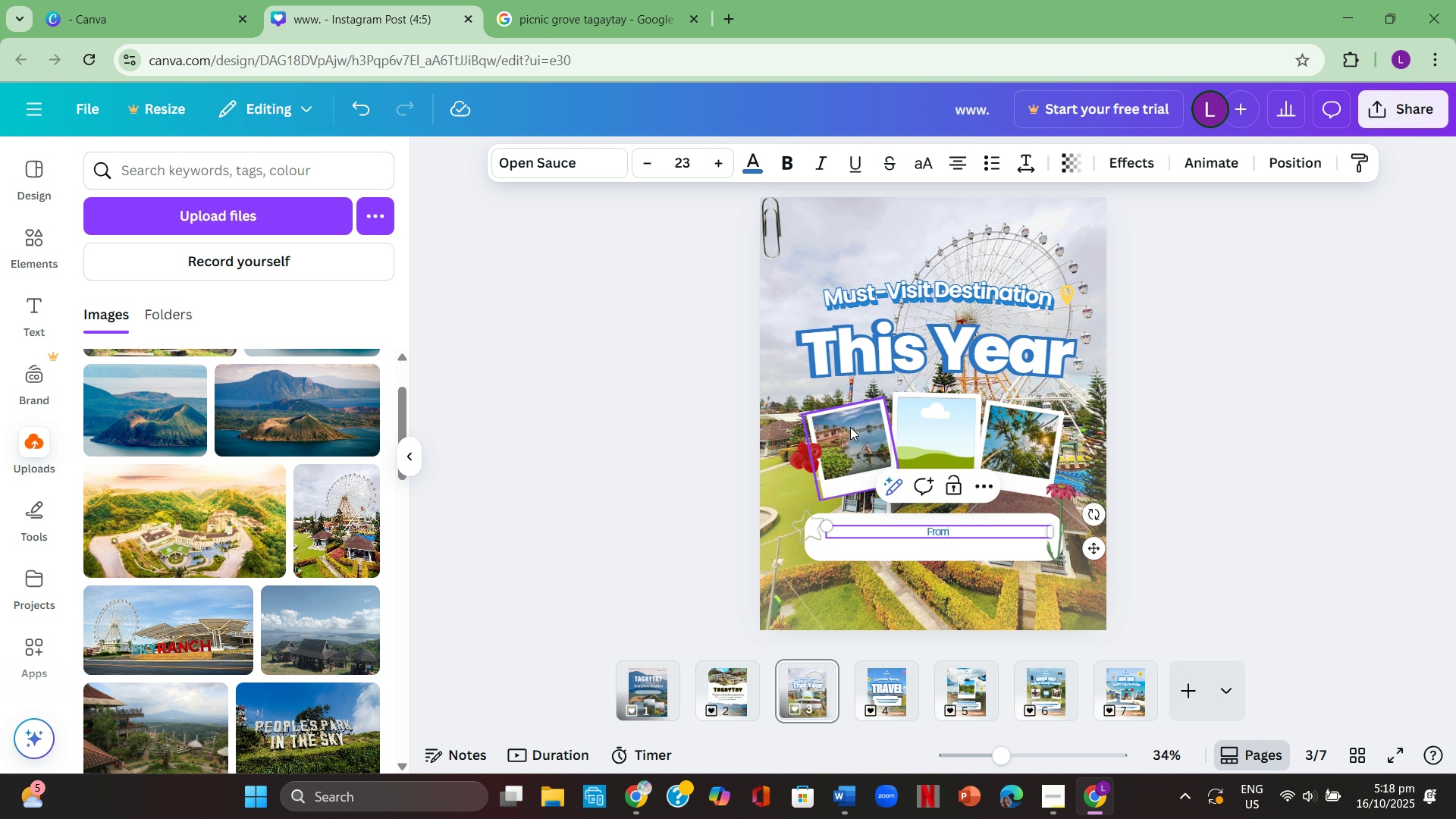 
left_click([855, 435])
 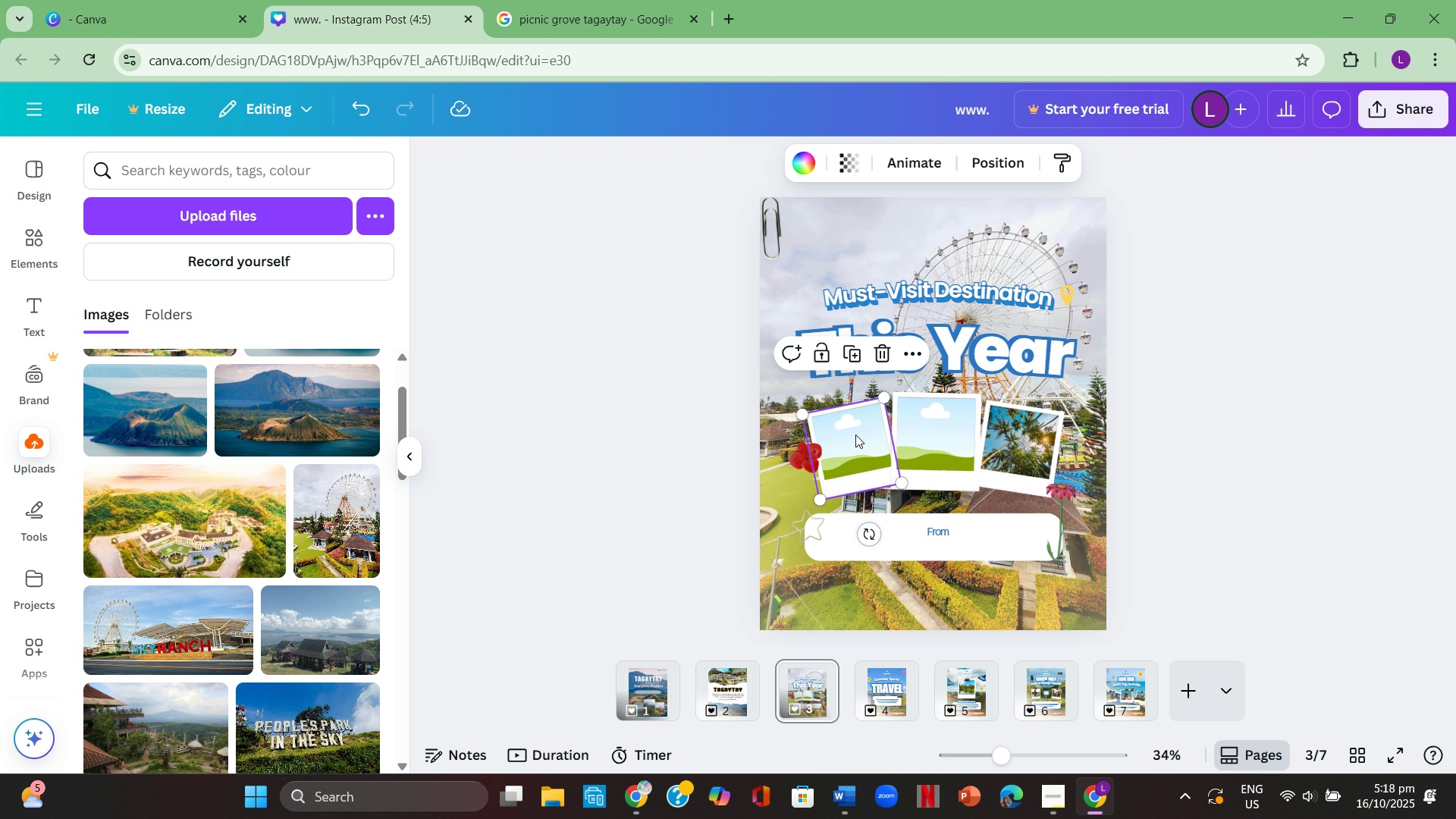 
key(Backspace)
 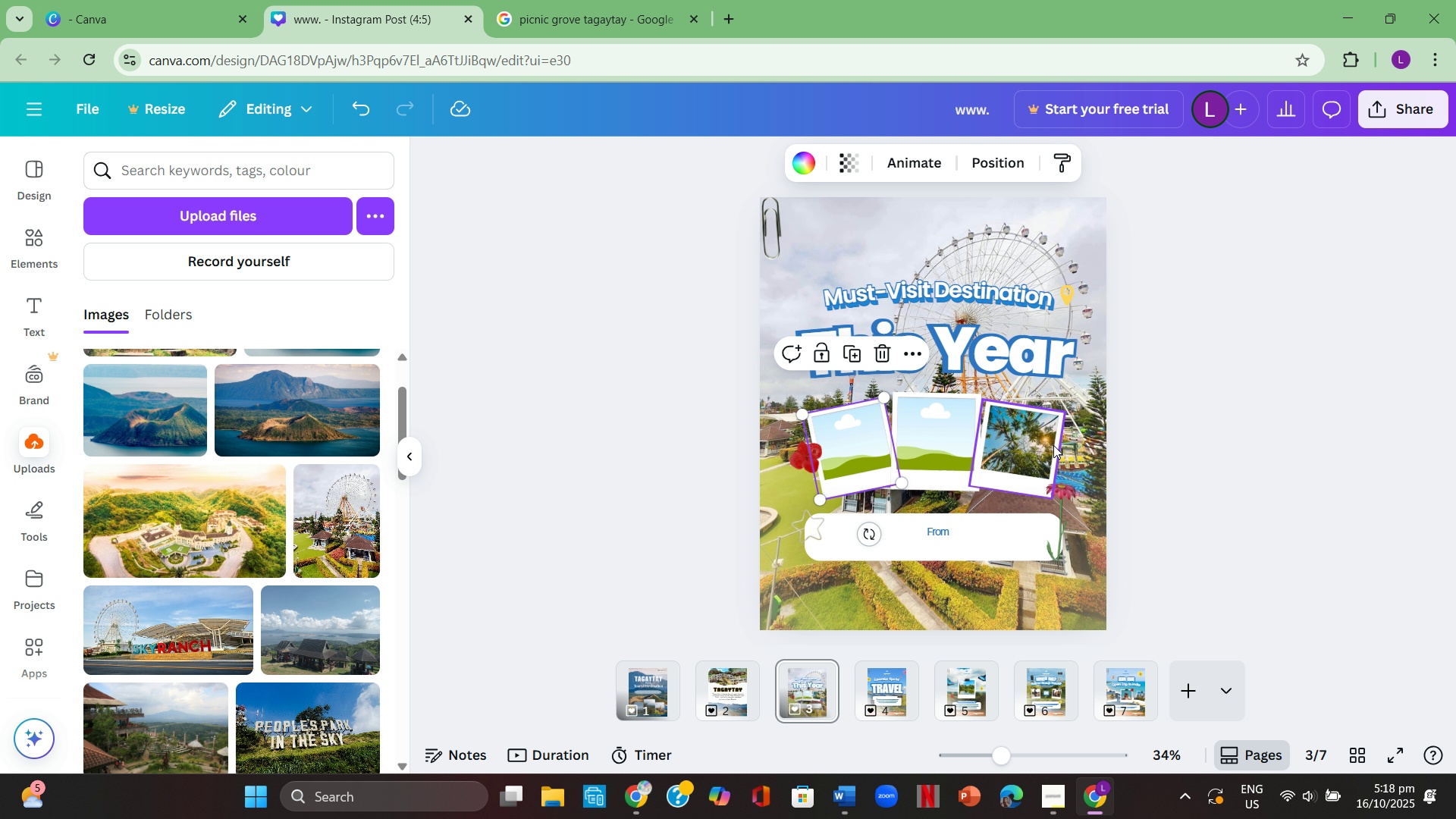 
left_click([1006, 449])
 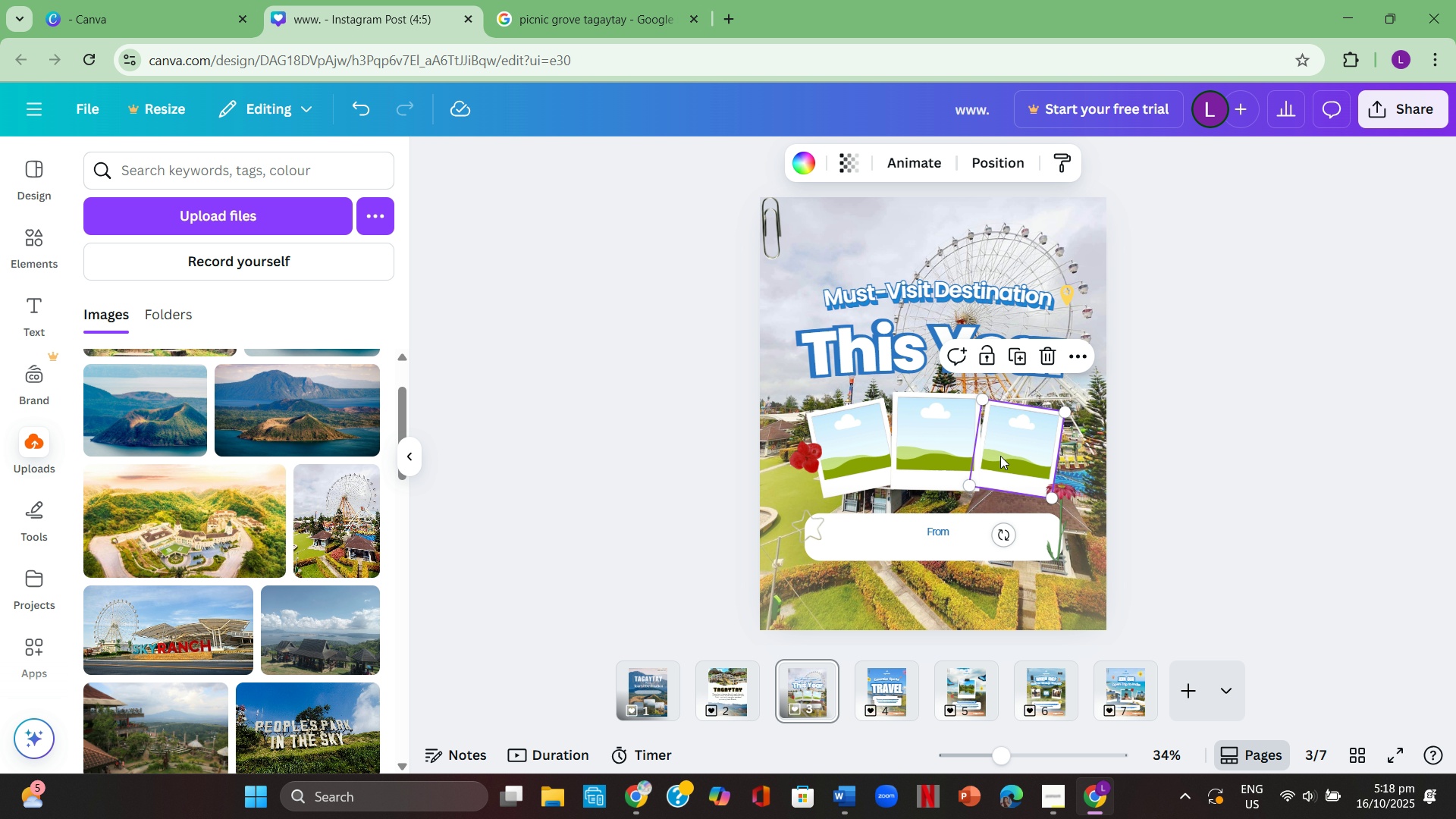 
key(Backspace)
 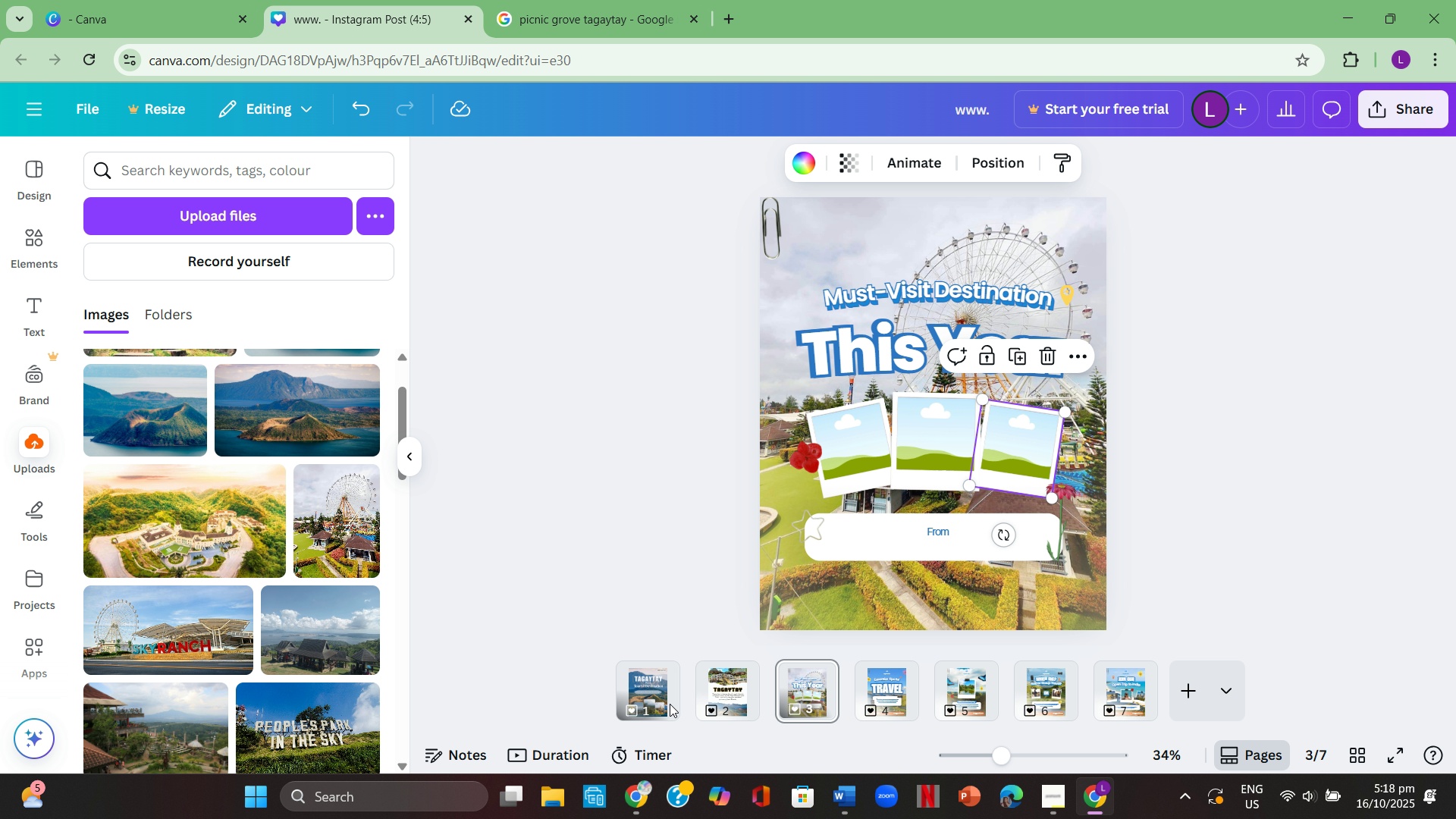 
left_click([646, 693])
 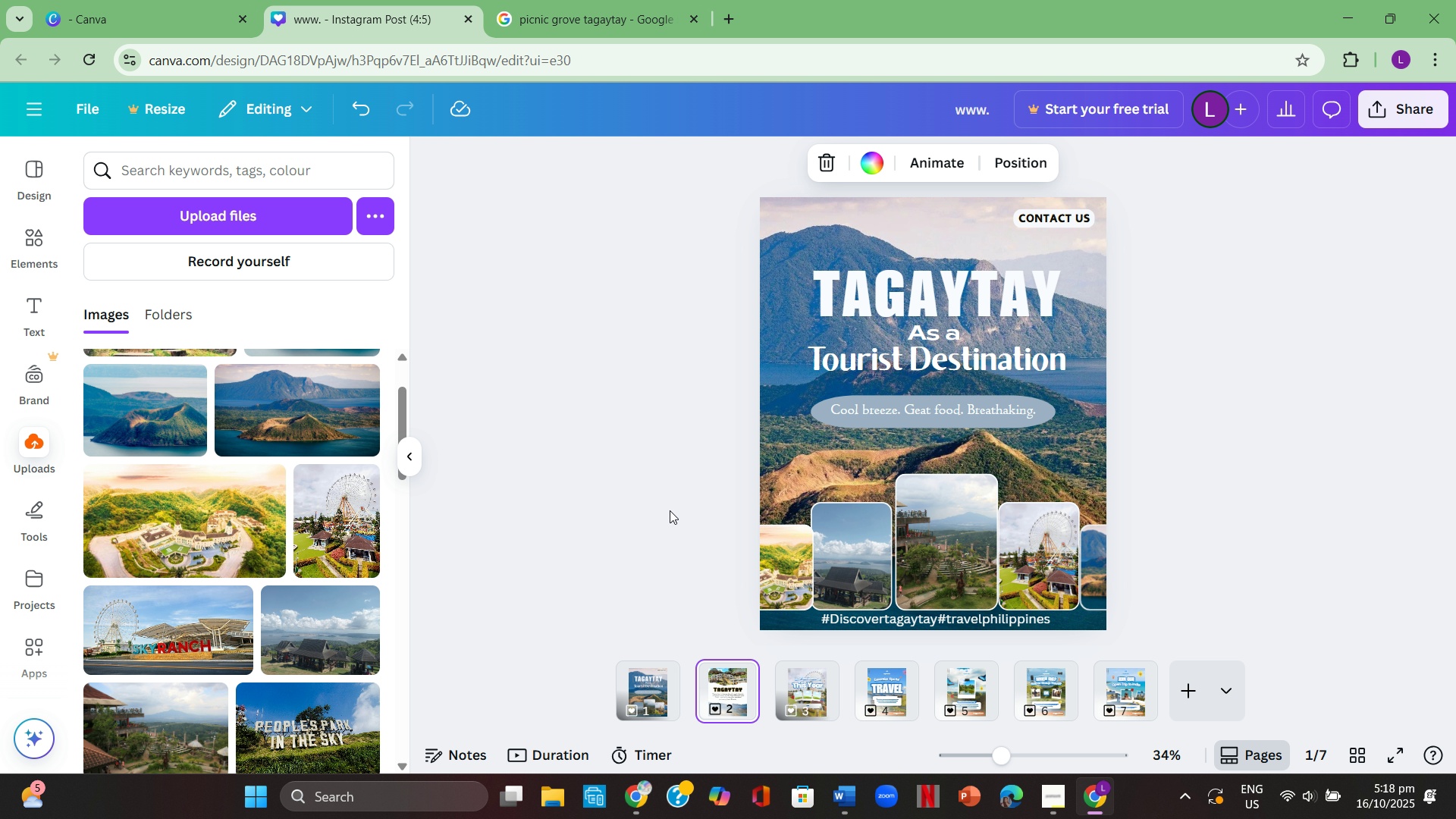 
key(ArrowRight)
 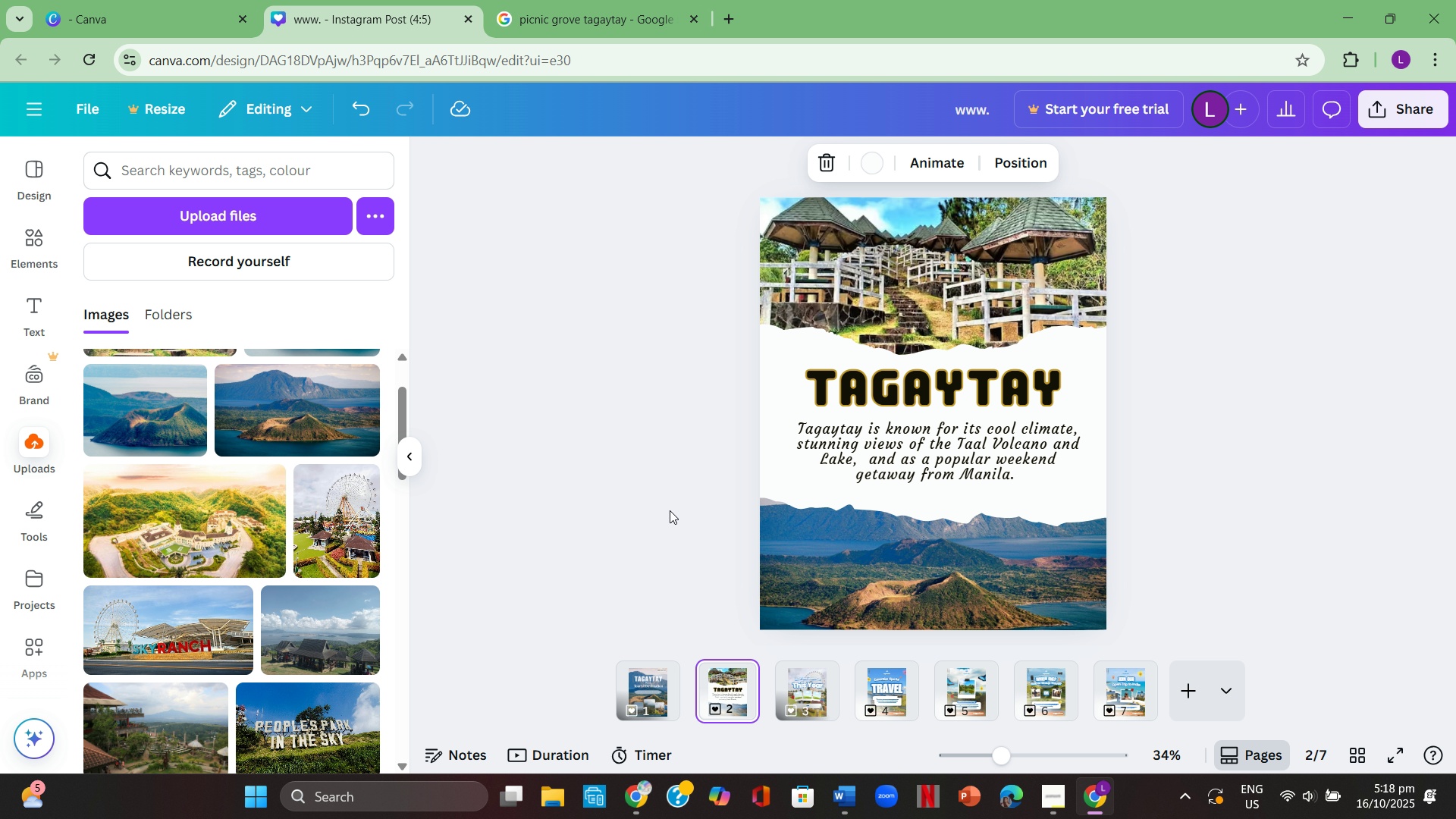 
key(ArrowRight)
 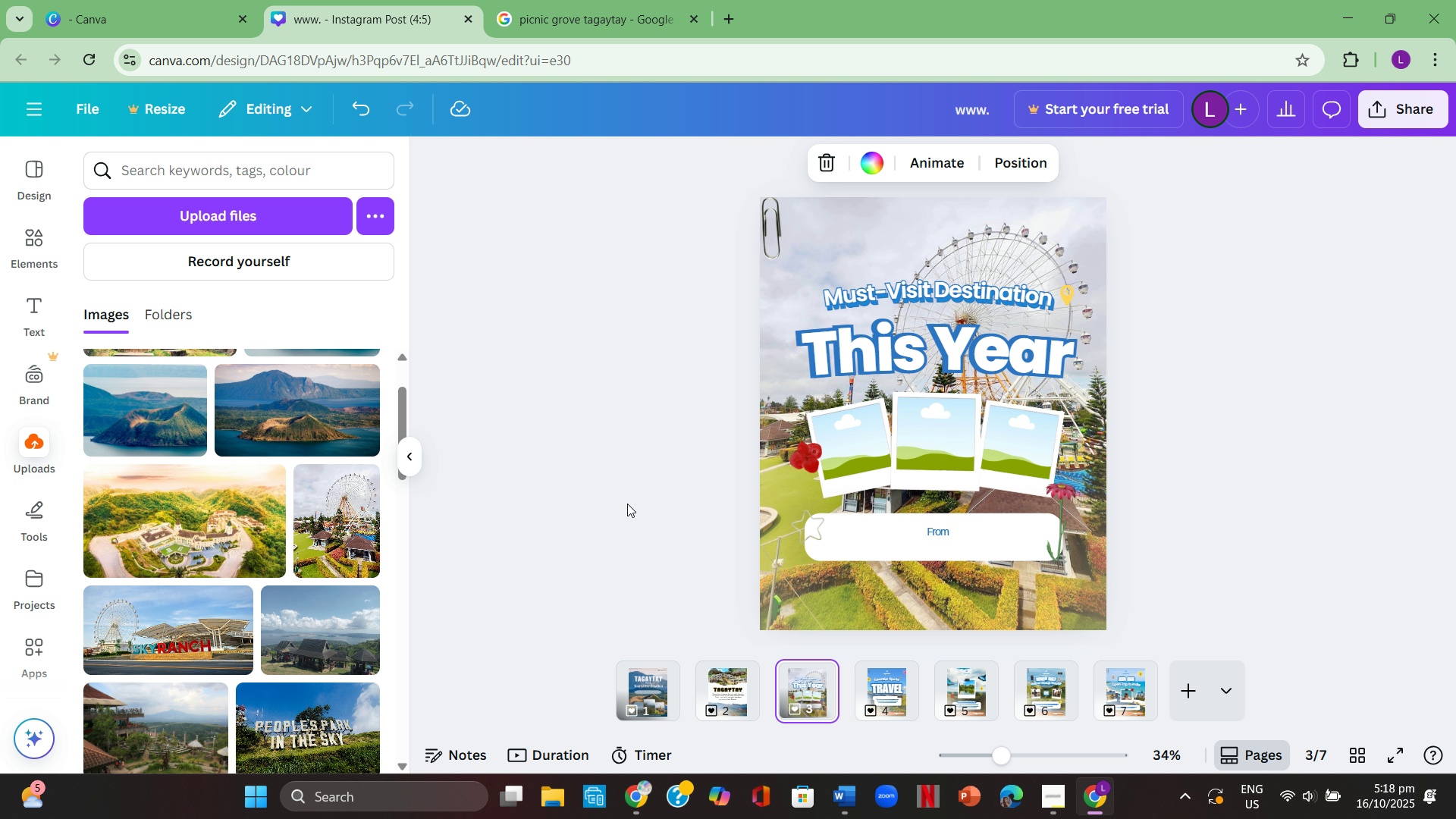 
wait(9.64)
 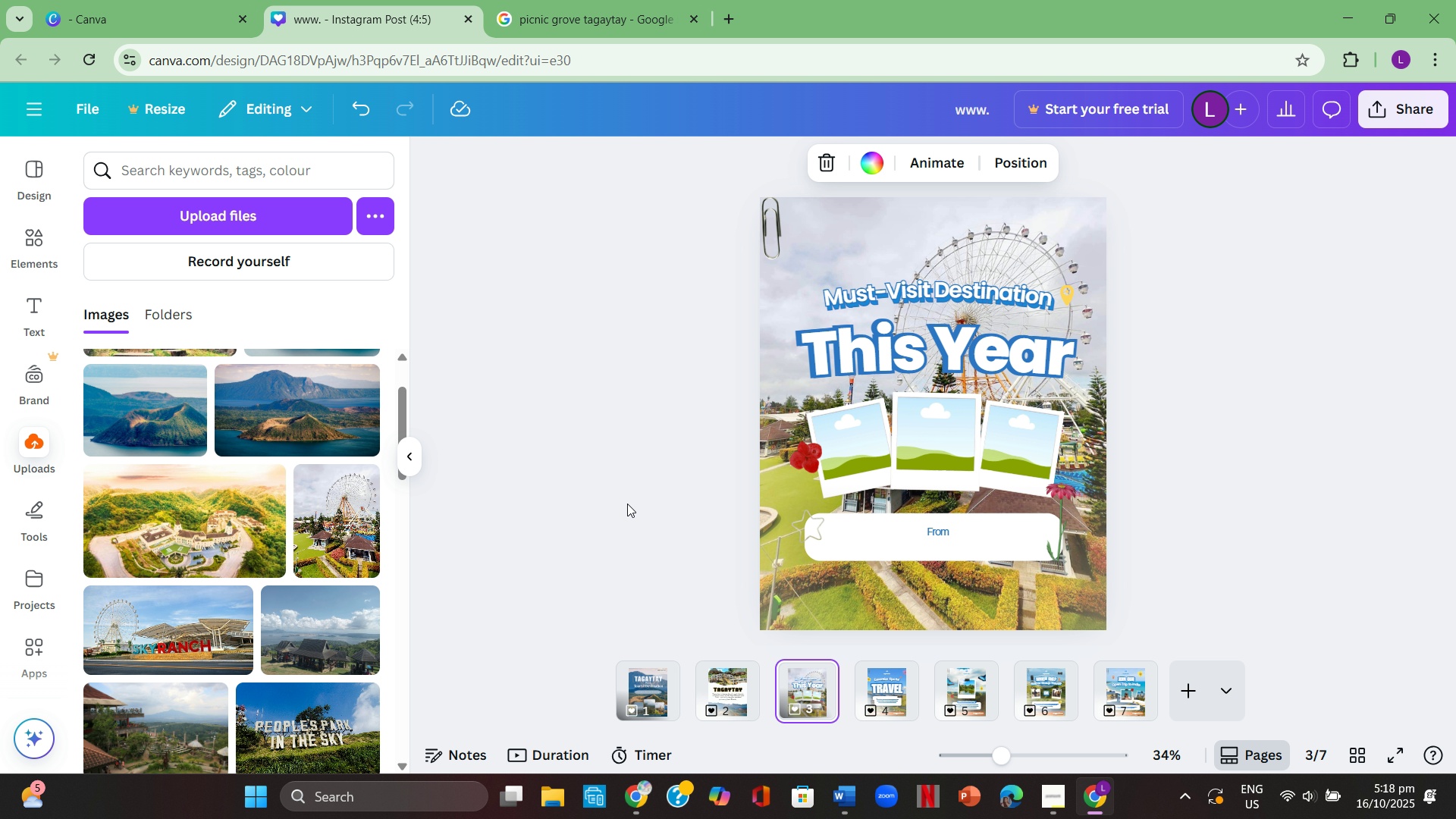 
double_click([946, 532])
 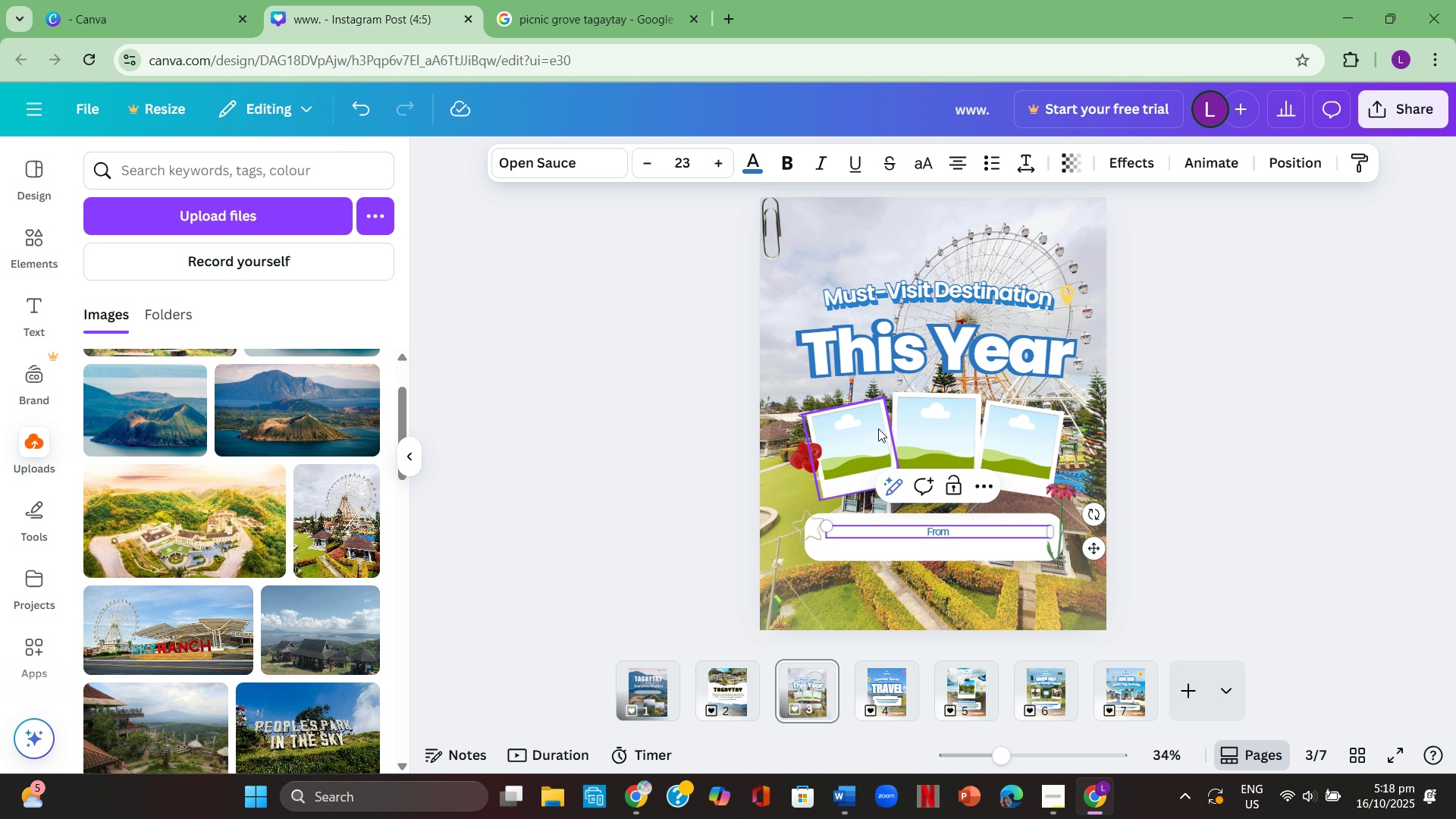 
left_click([710, 413])
 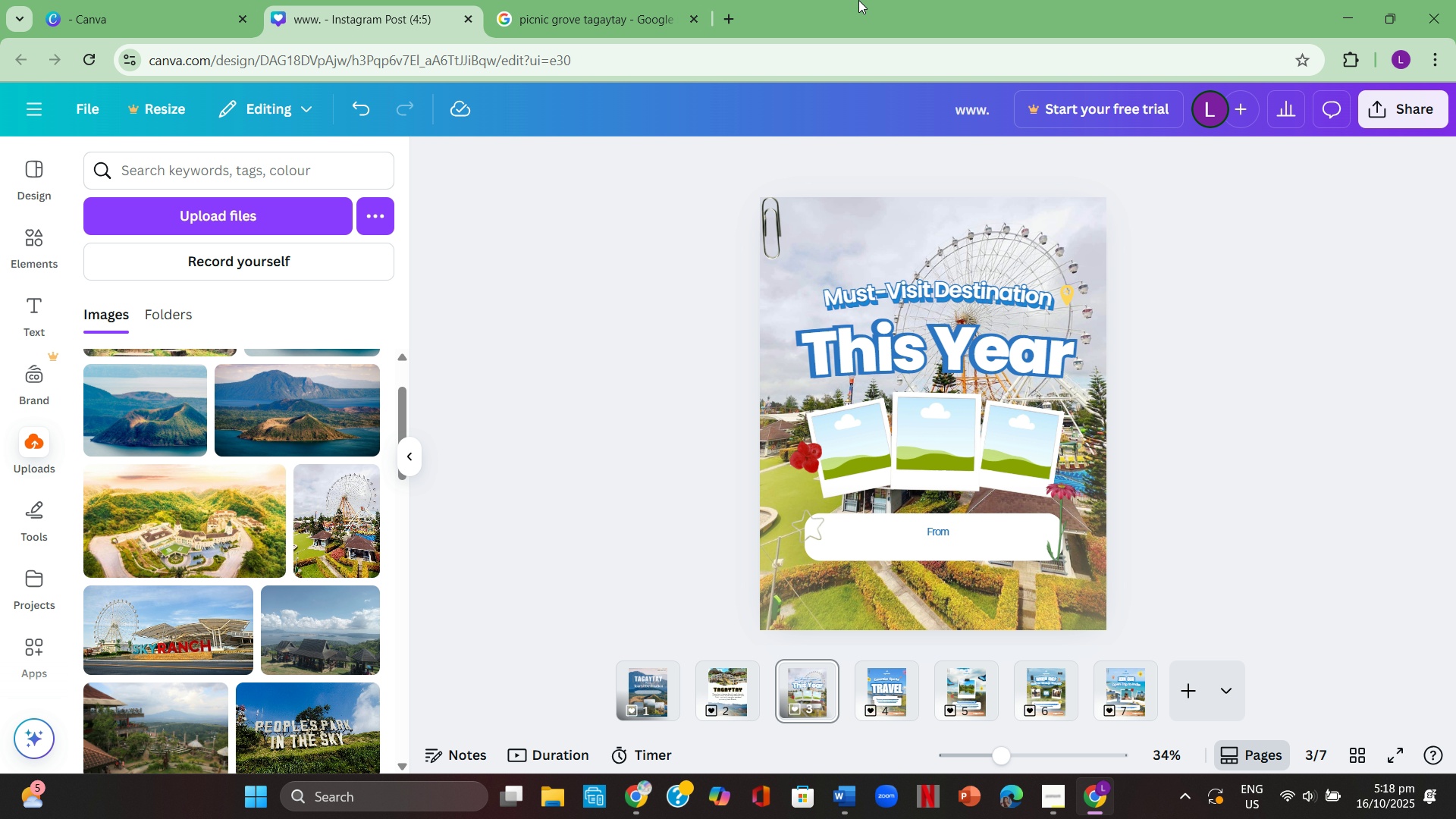 
wait(9.33)
 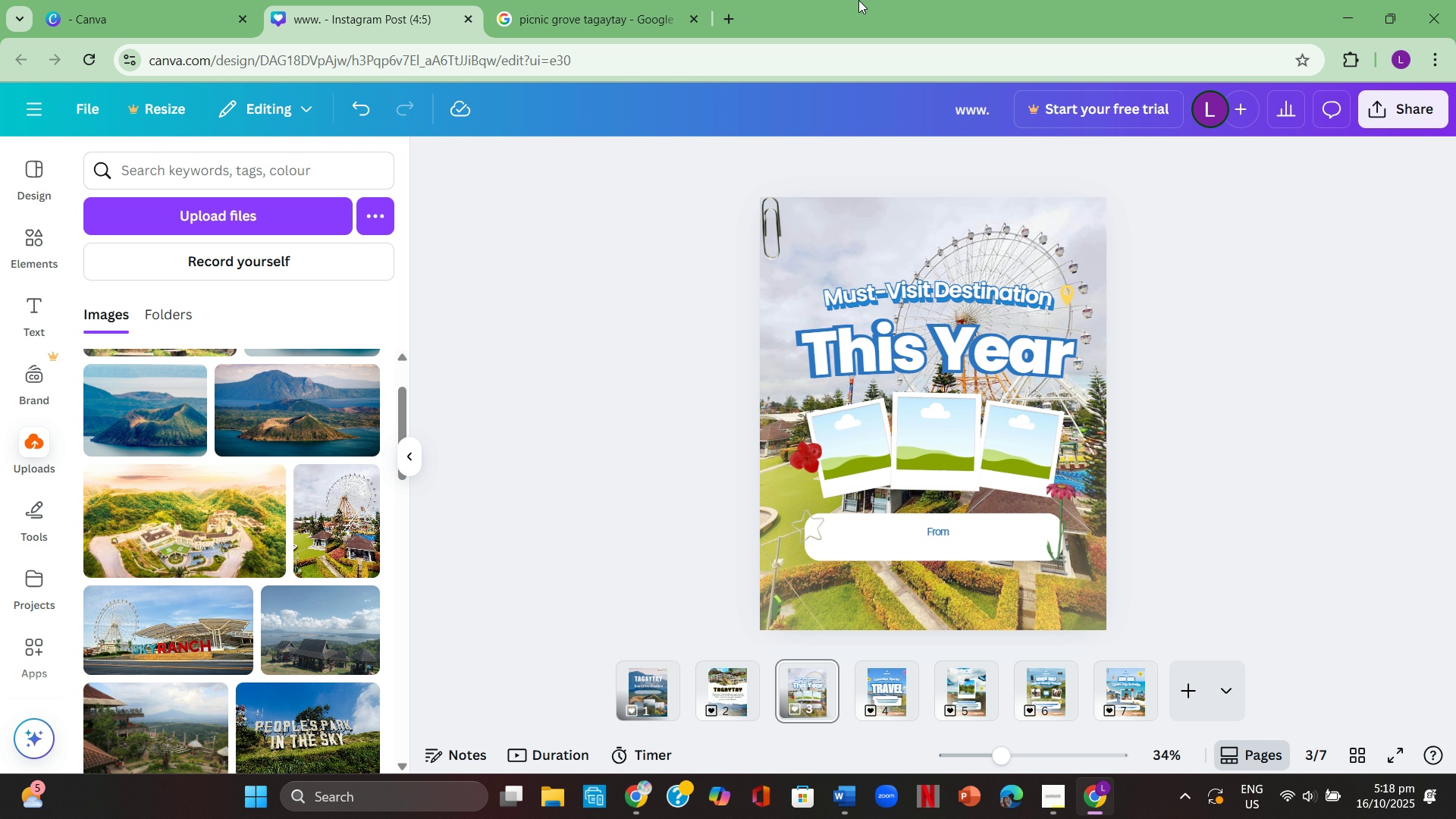 
left_click([626, 0])
 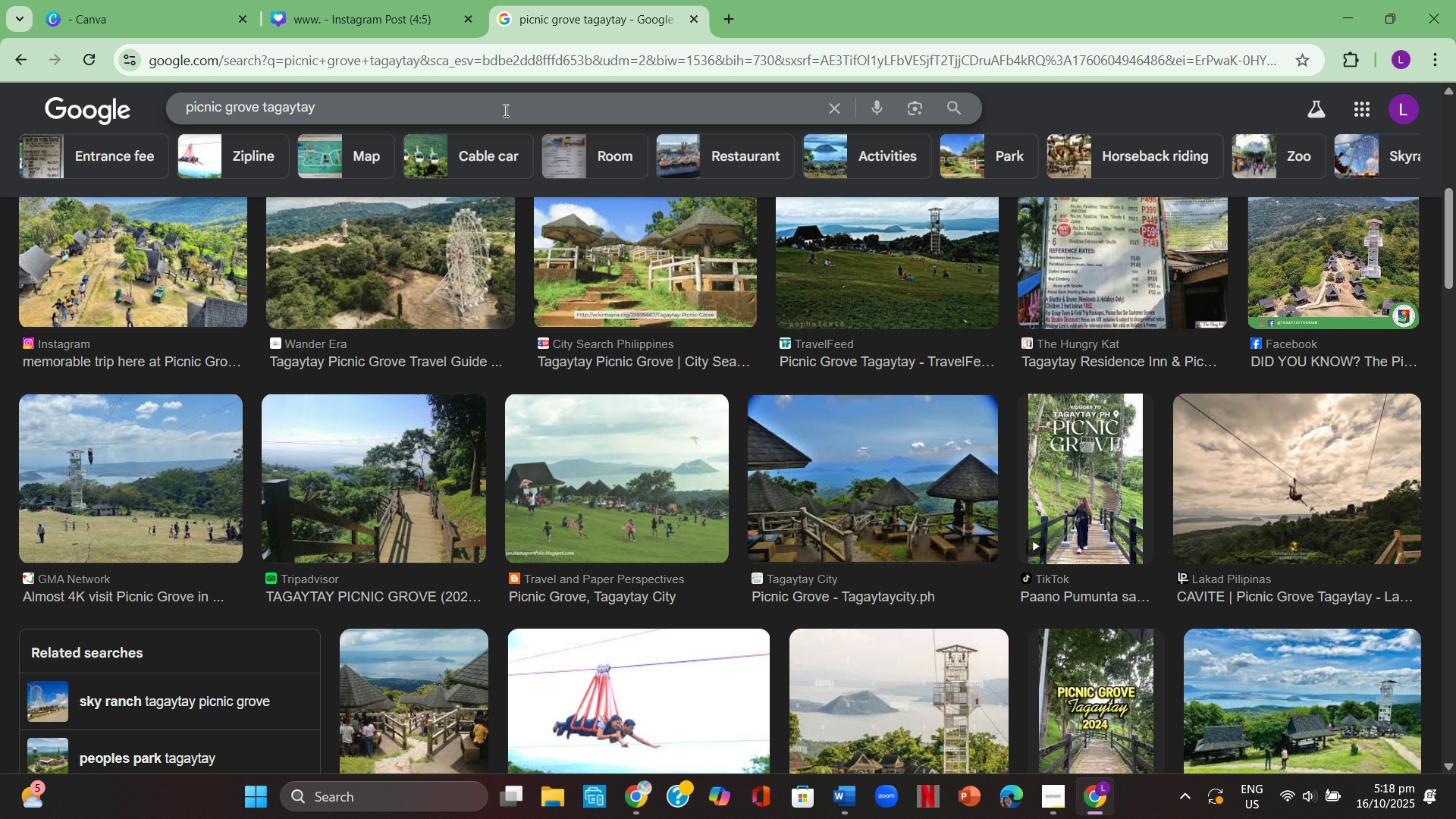 
left_click([504, 108])
 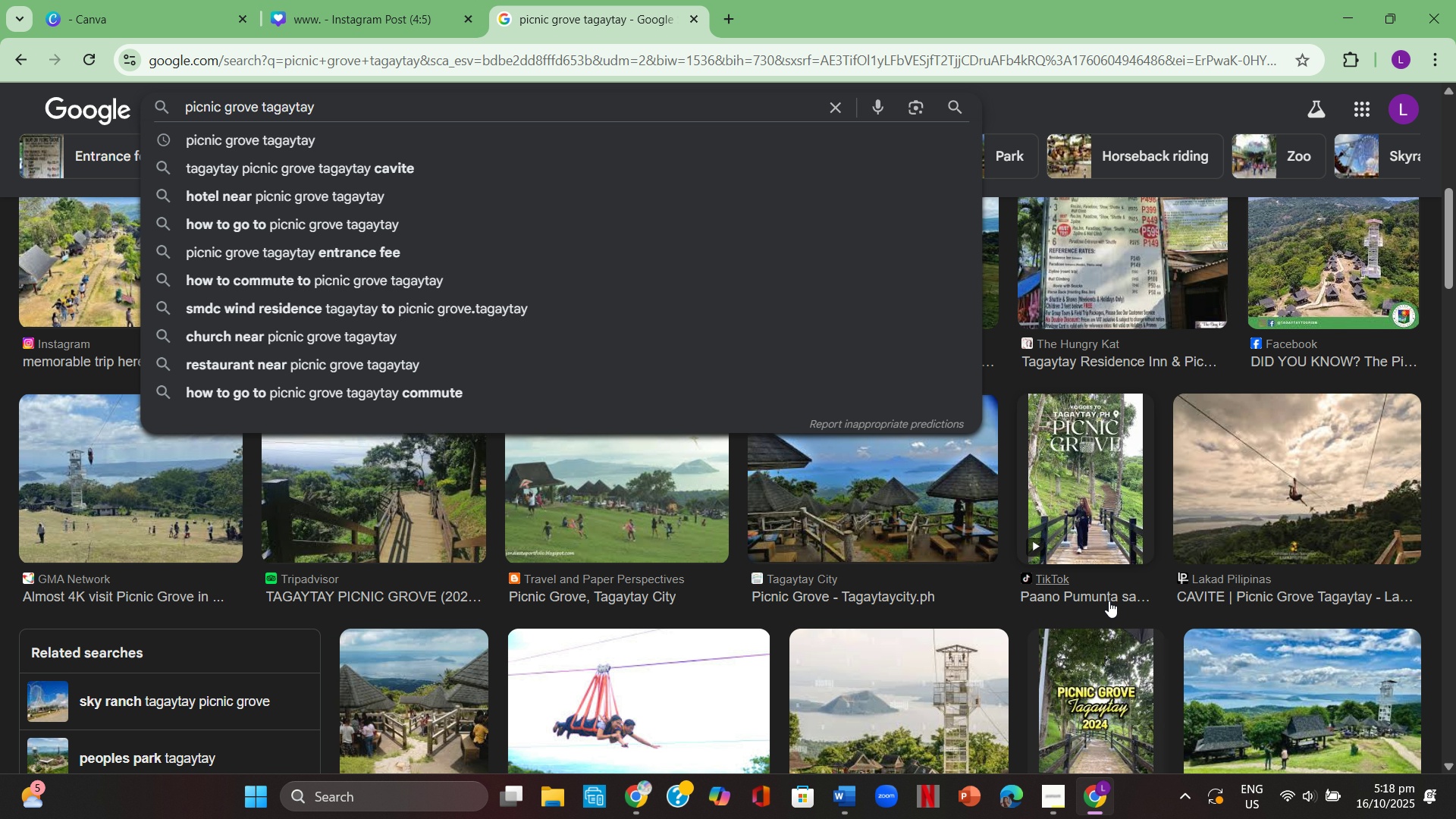 
scroll: coordinate [1101, 595], scroll_direction: up, amount: 4.0
 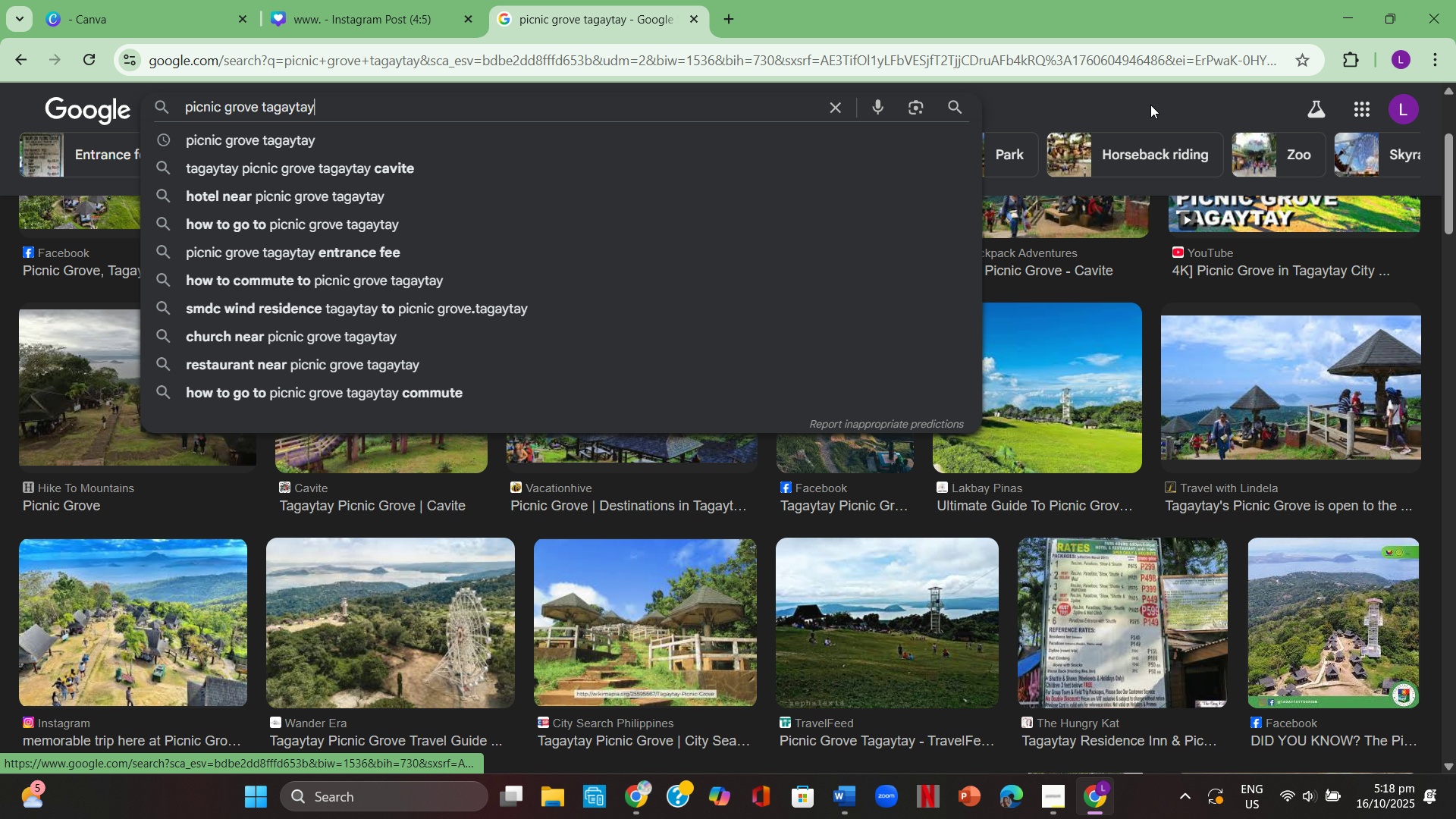 
left_click([1150, 105])
 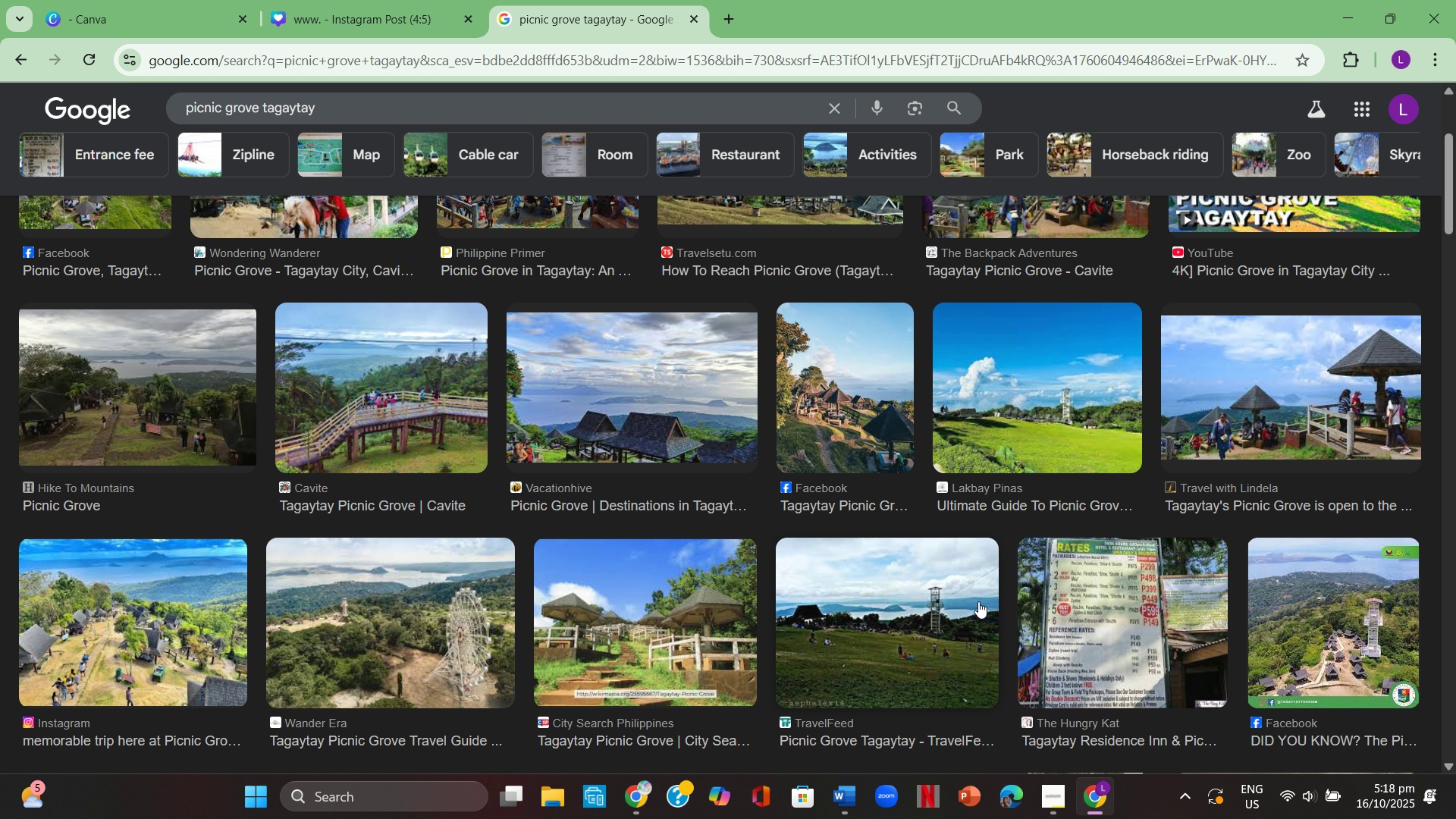 
scroll: coordinate [979, 603], scroll_direction: up, amount: 2.0
 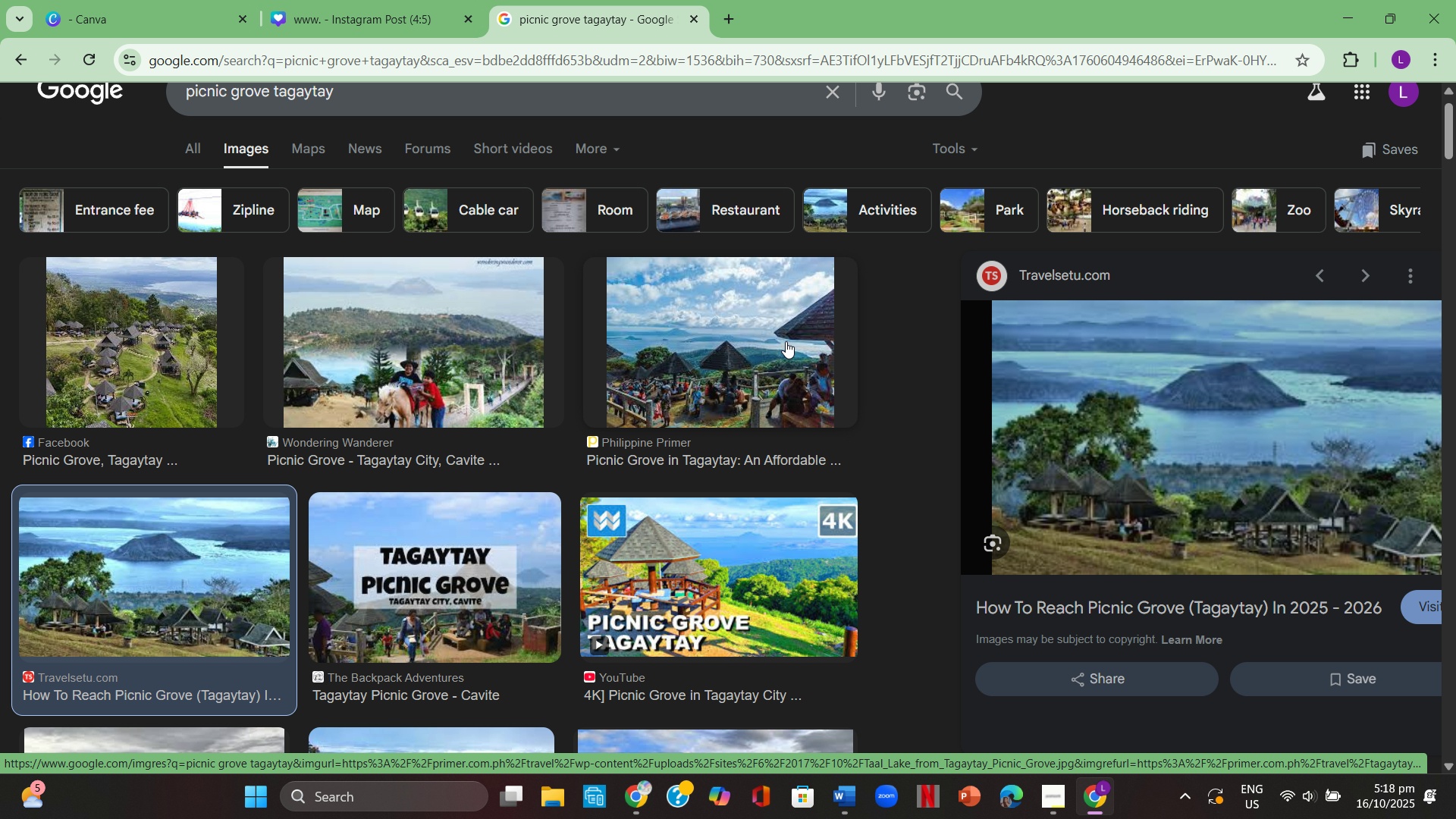 
wait(5.21)
 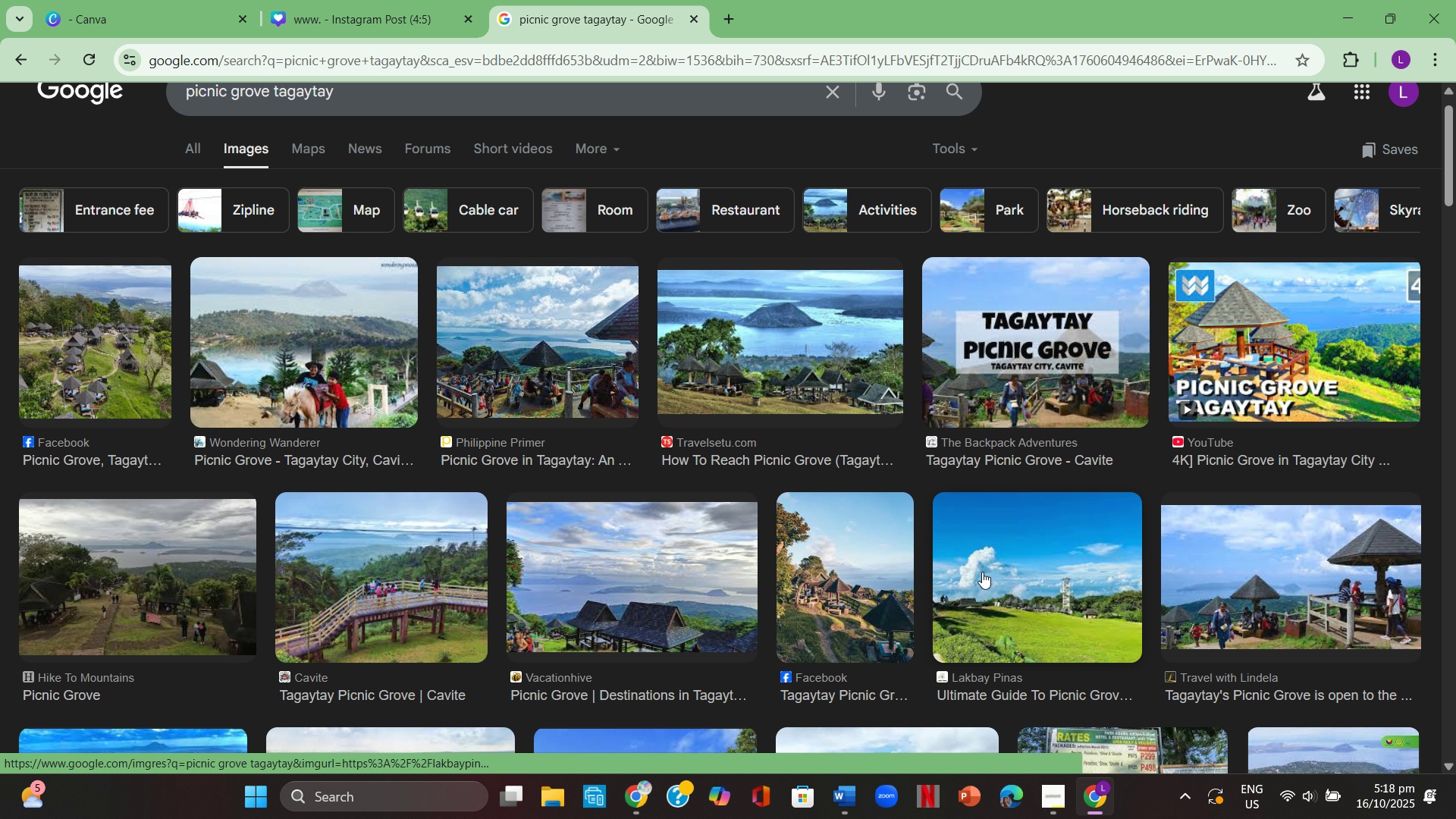 
right_click([1074, 425])
 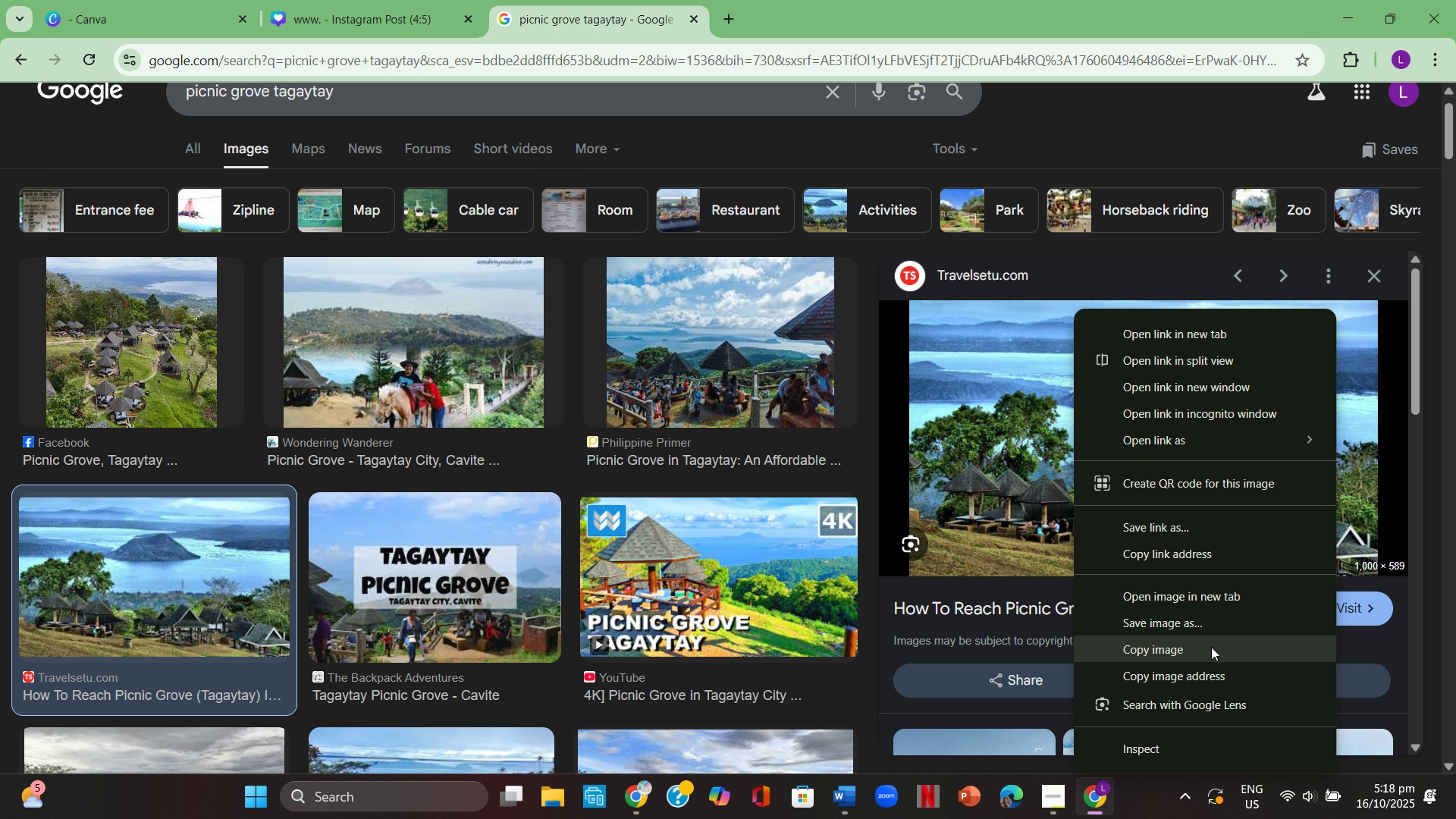 
left_click([1211, 647])
 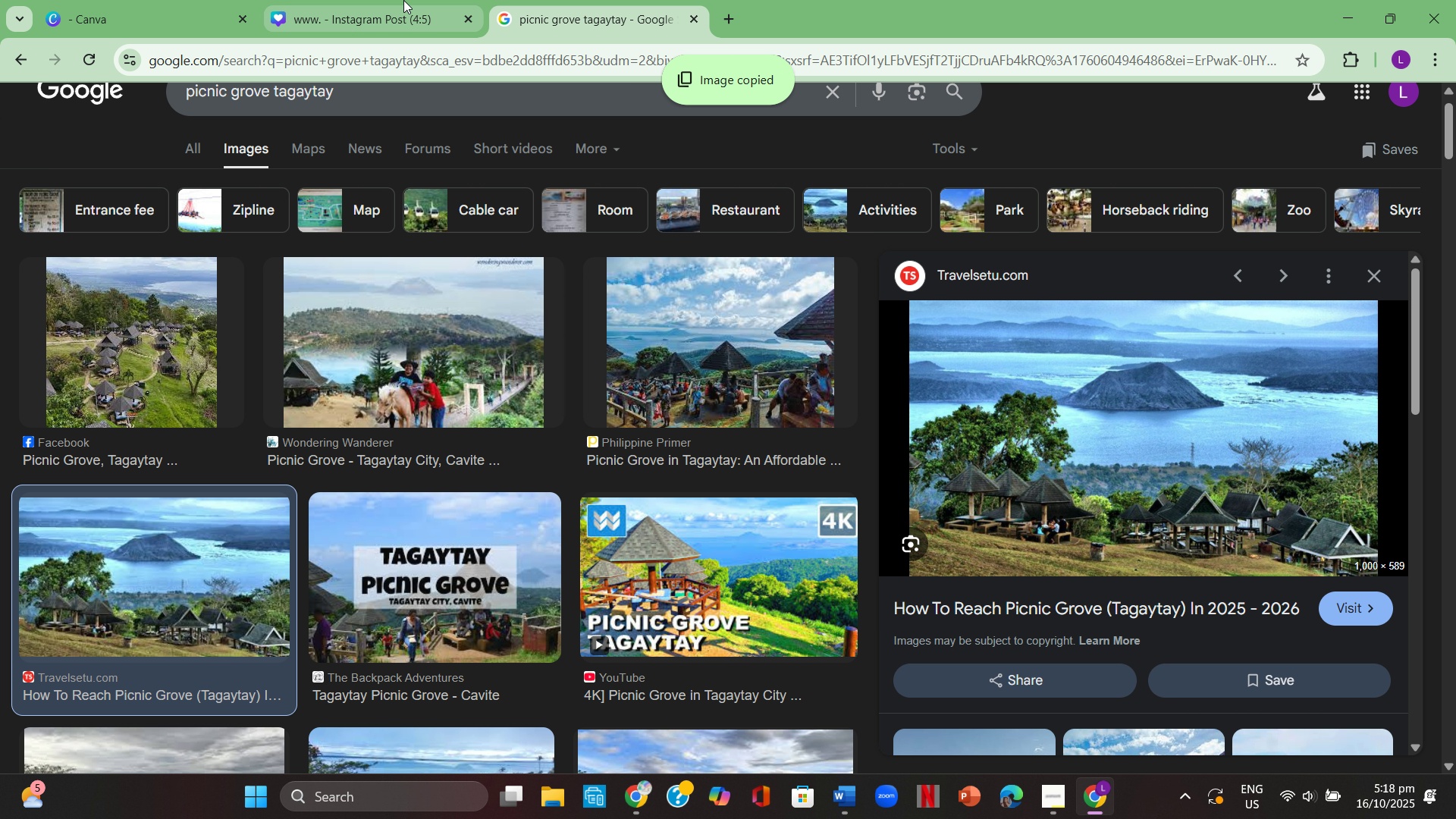 
left_click([403, 0])
 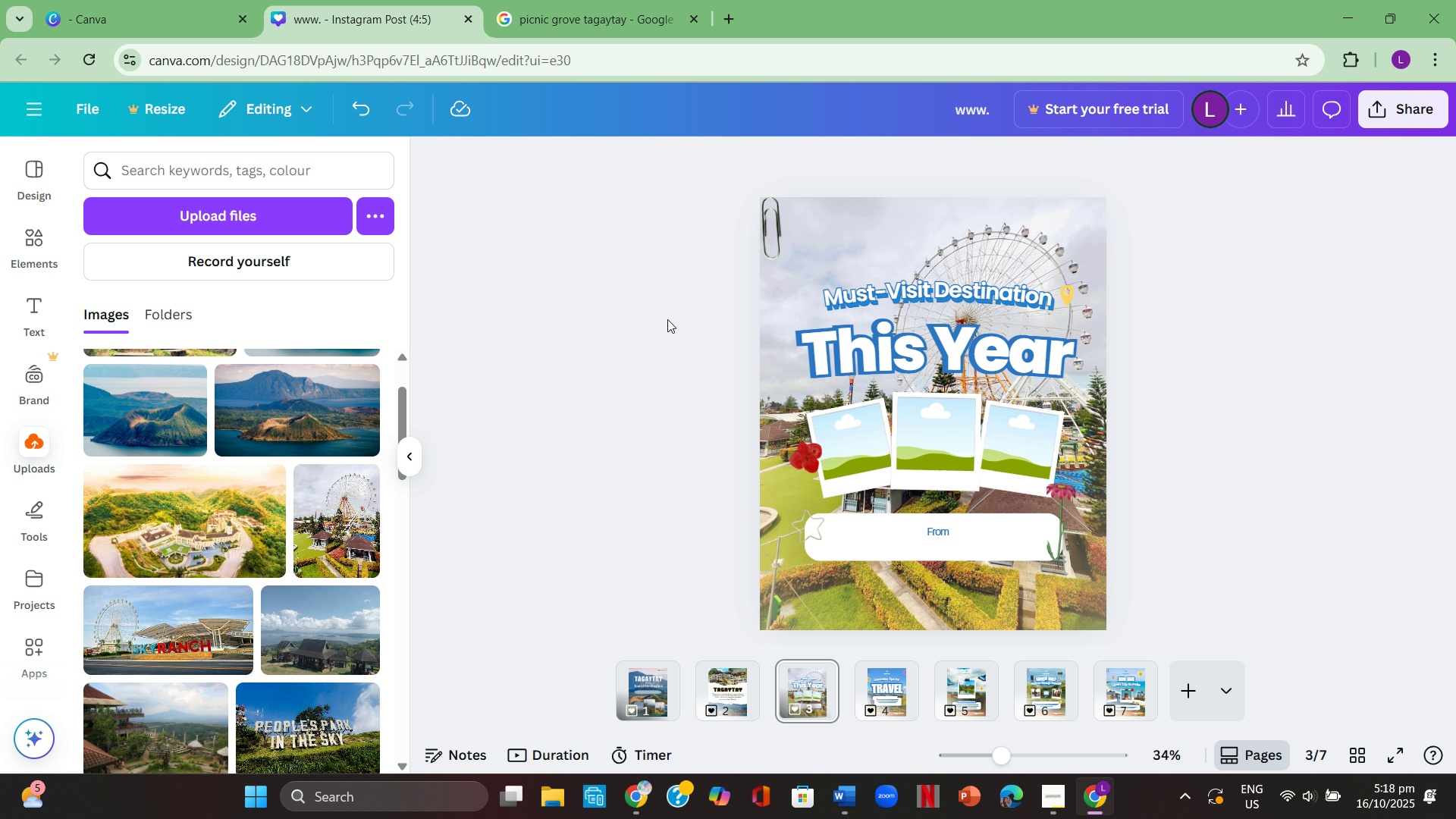 
right_click([667, 319])
 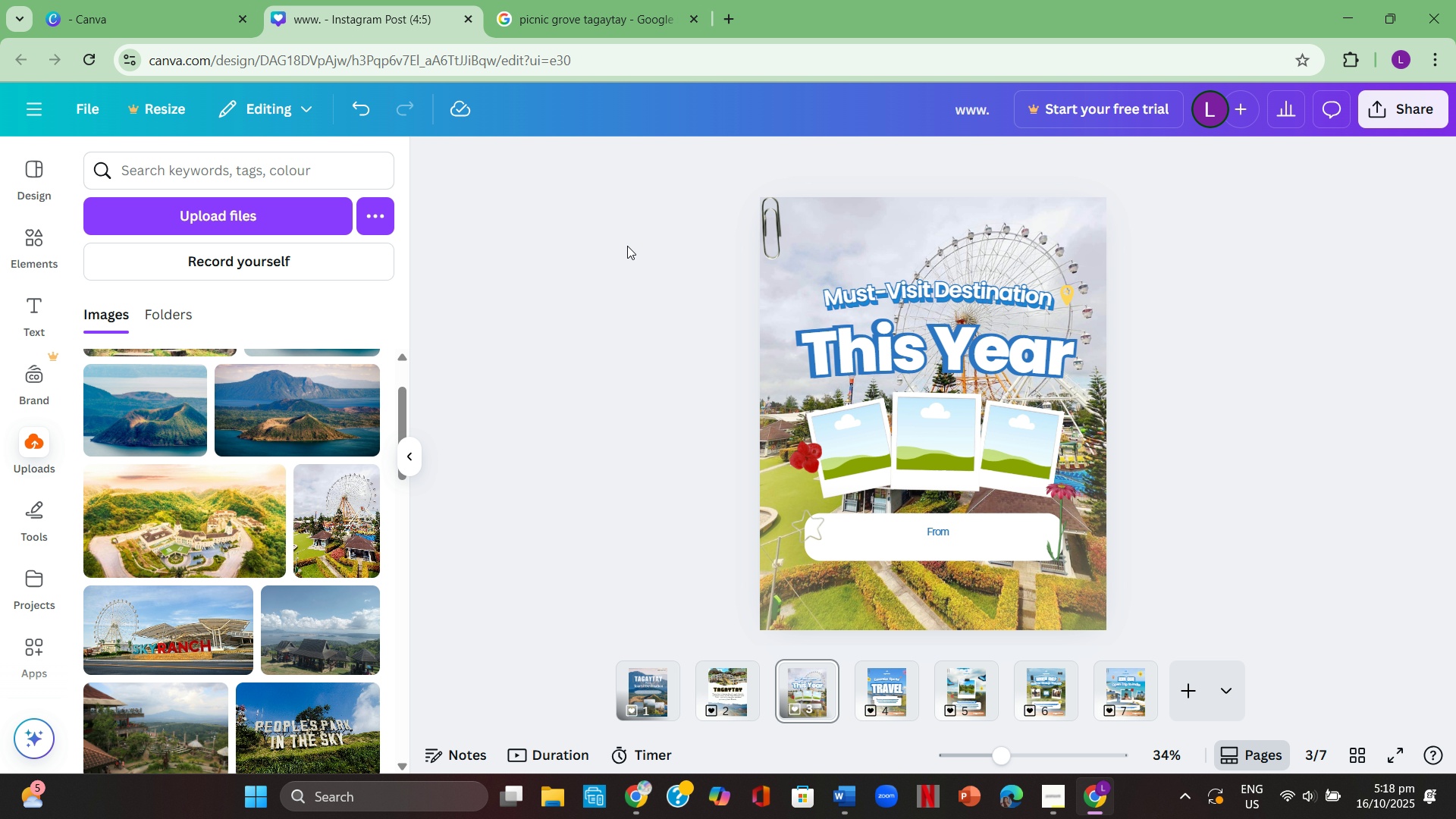 
key(Control+ControlLeft)
 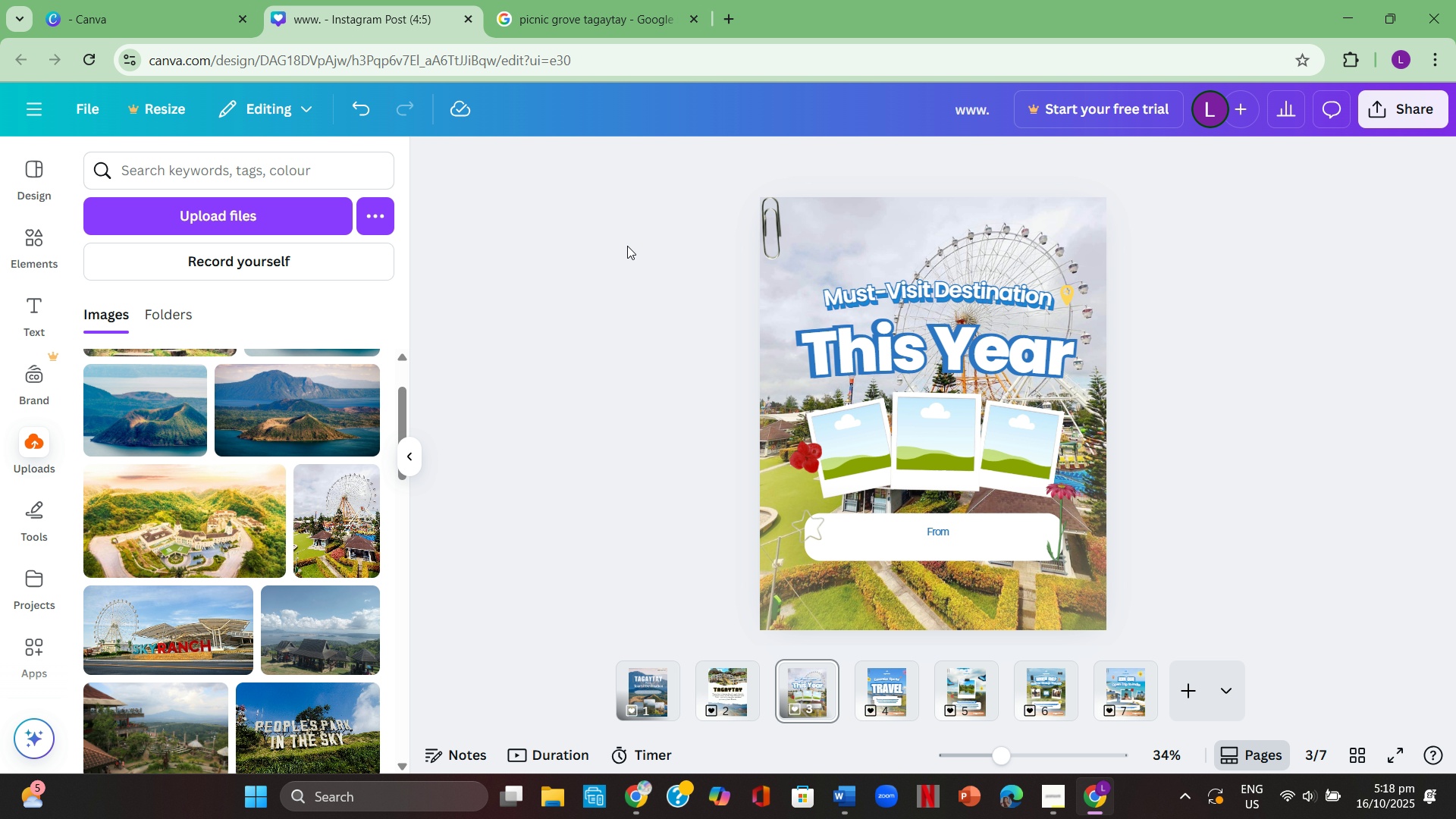 
key(Control+V)
 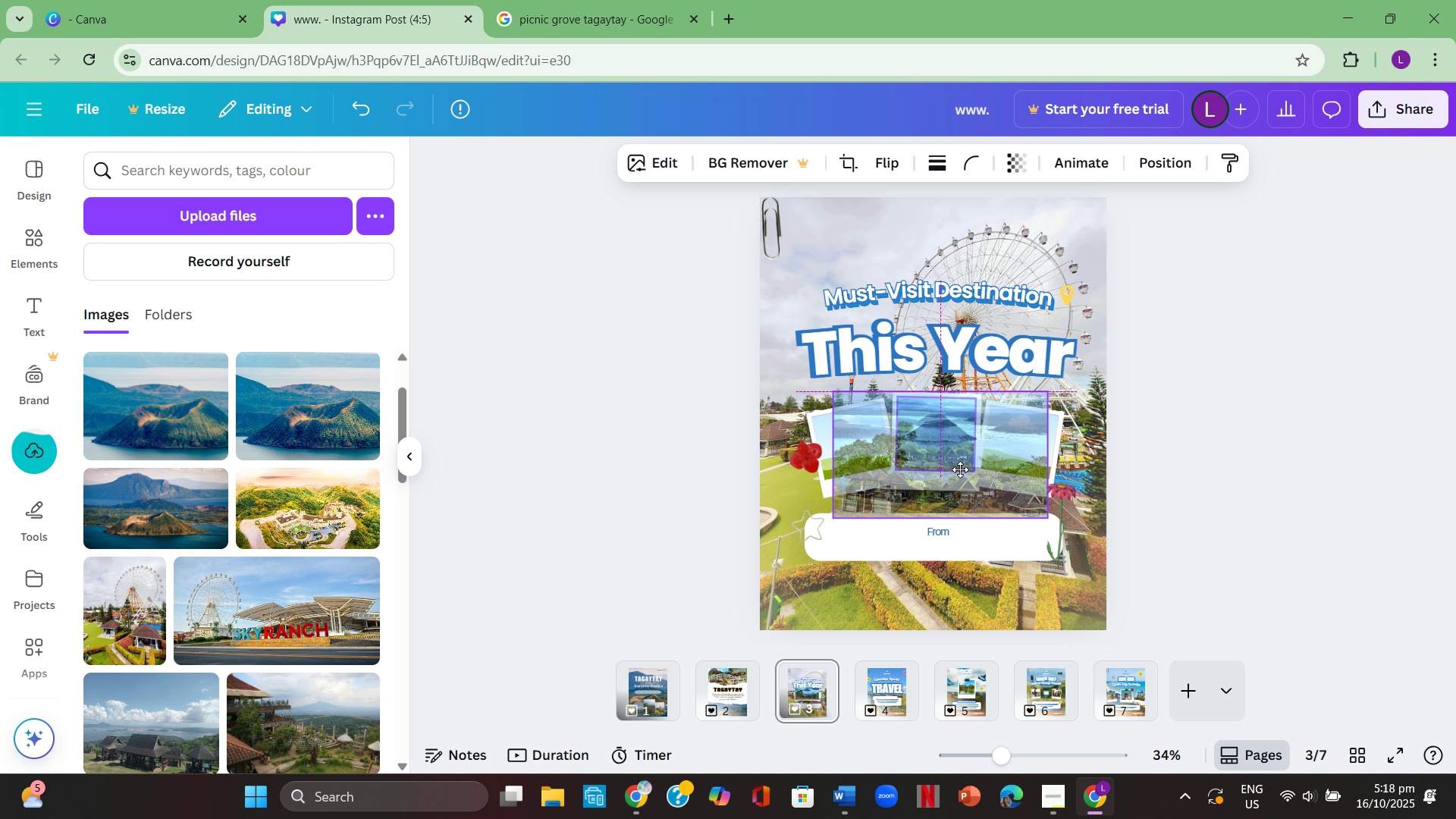 
wait(5.3)
 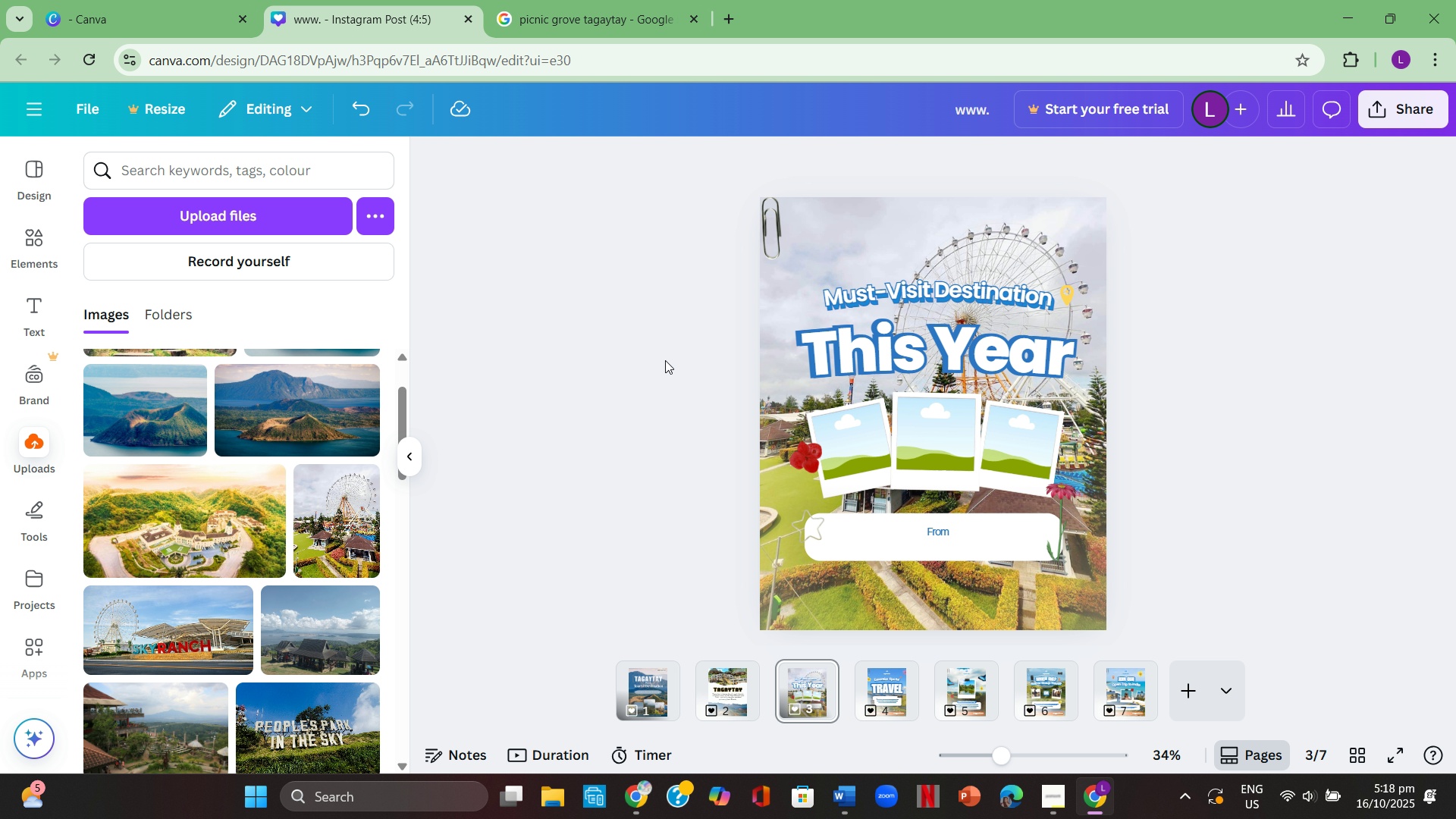 
left_click([1194, 385])
 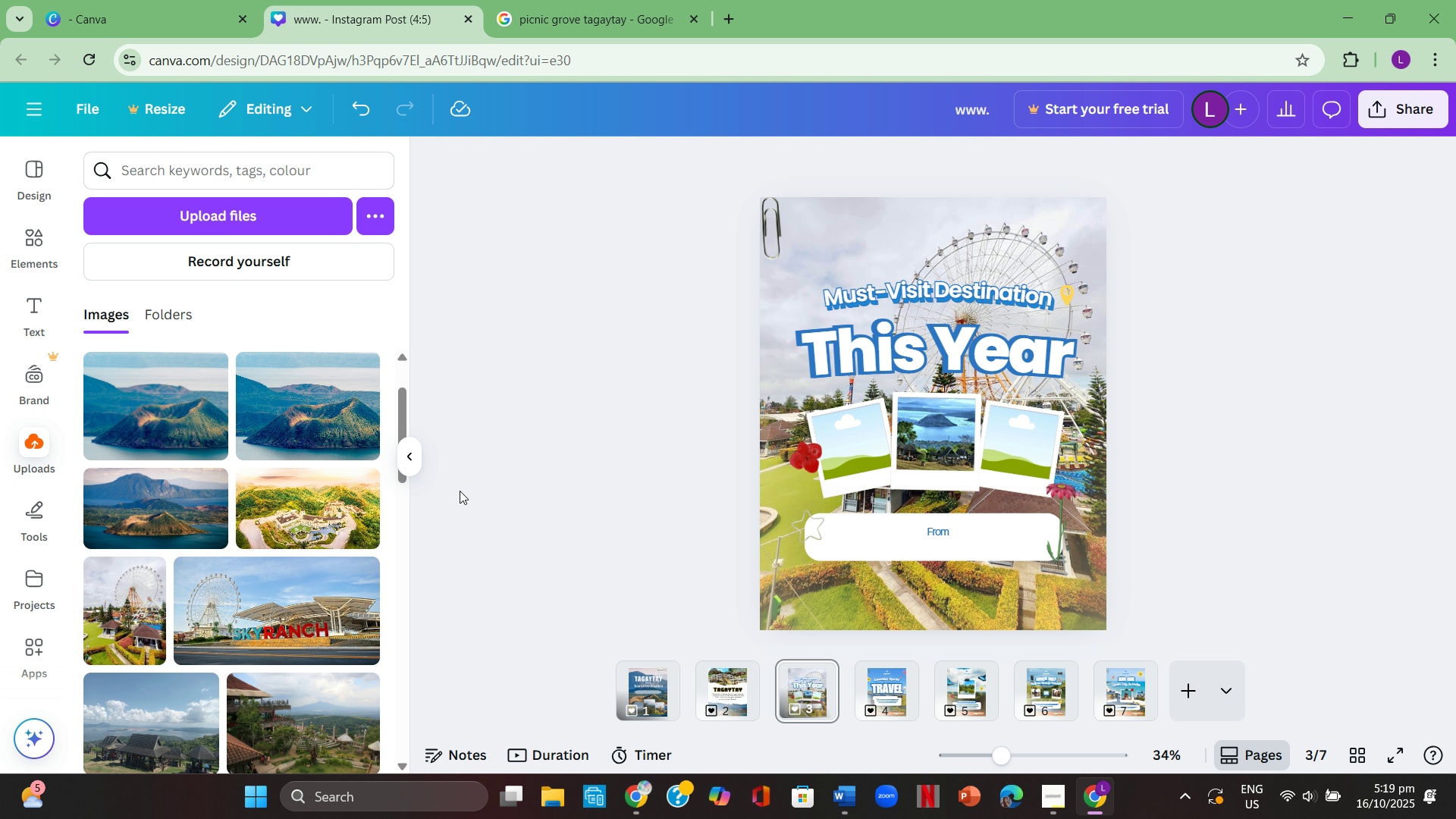 
left_click([598, 0])
 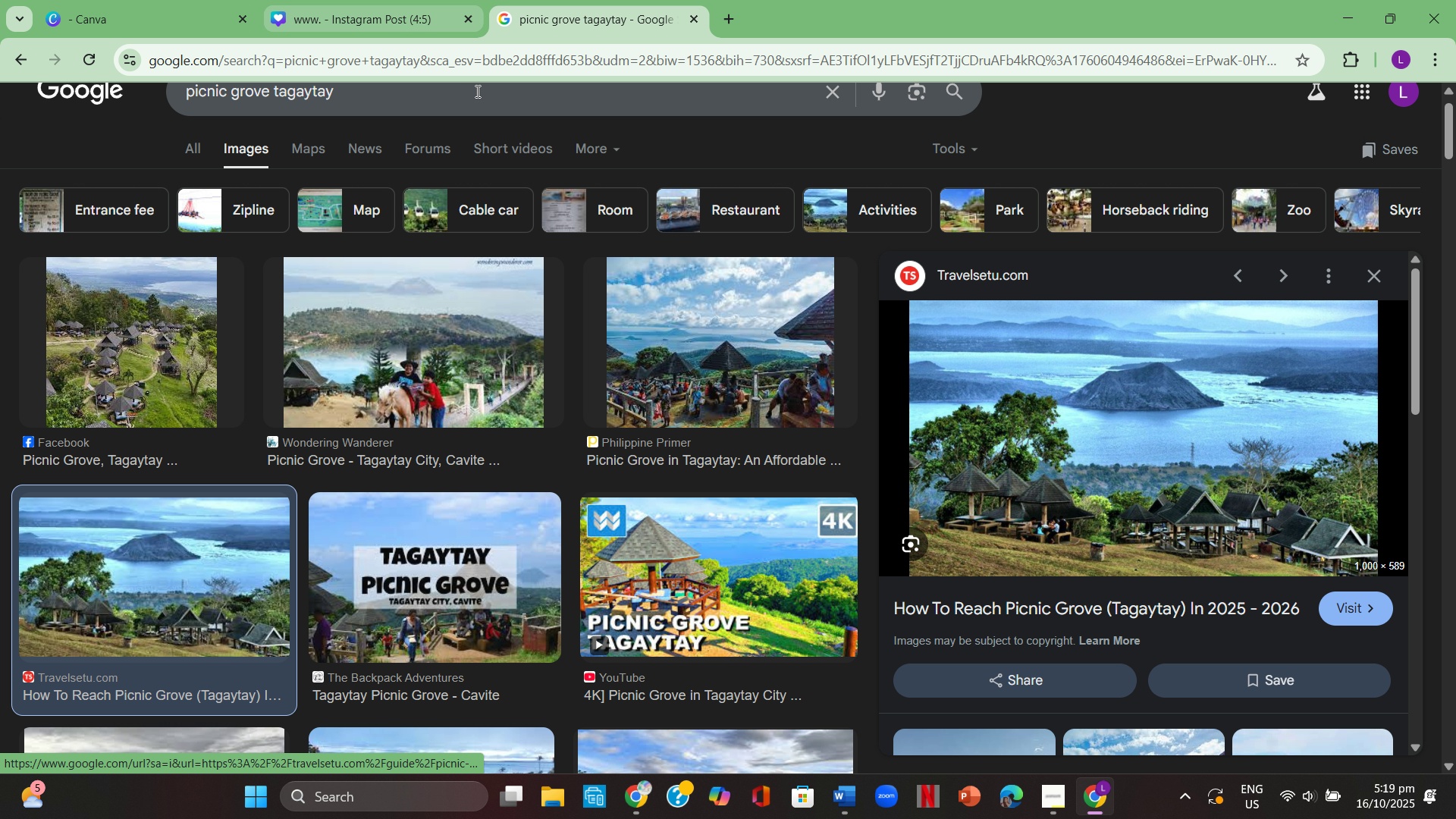 
scroll: coordinate [467, 102], scroll_direction: up, amount: 1.0
 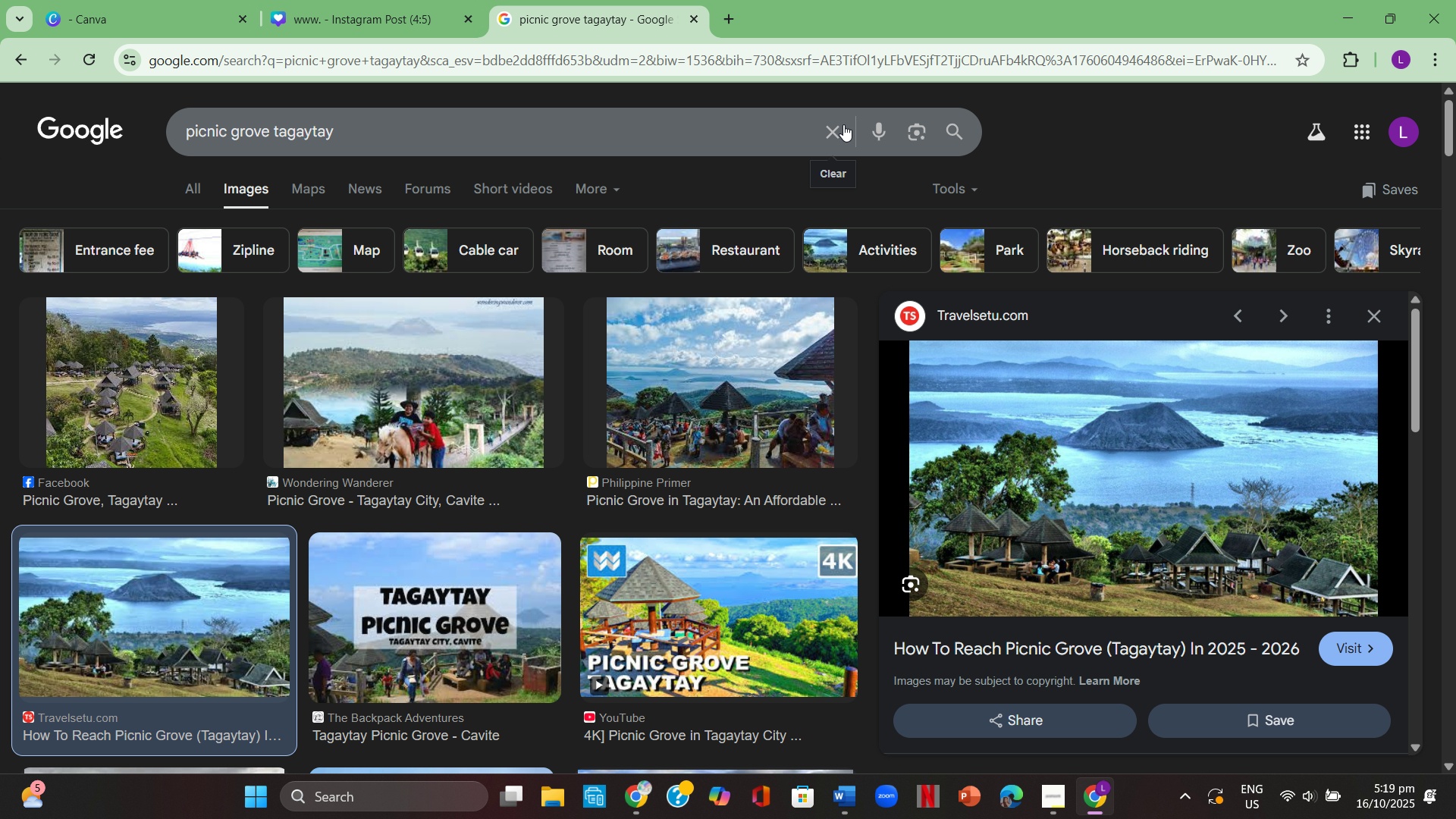 
left_click([843, 124])
 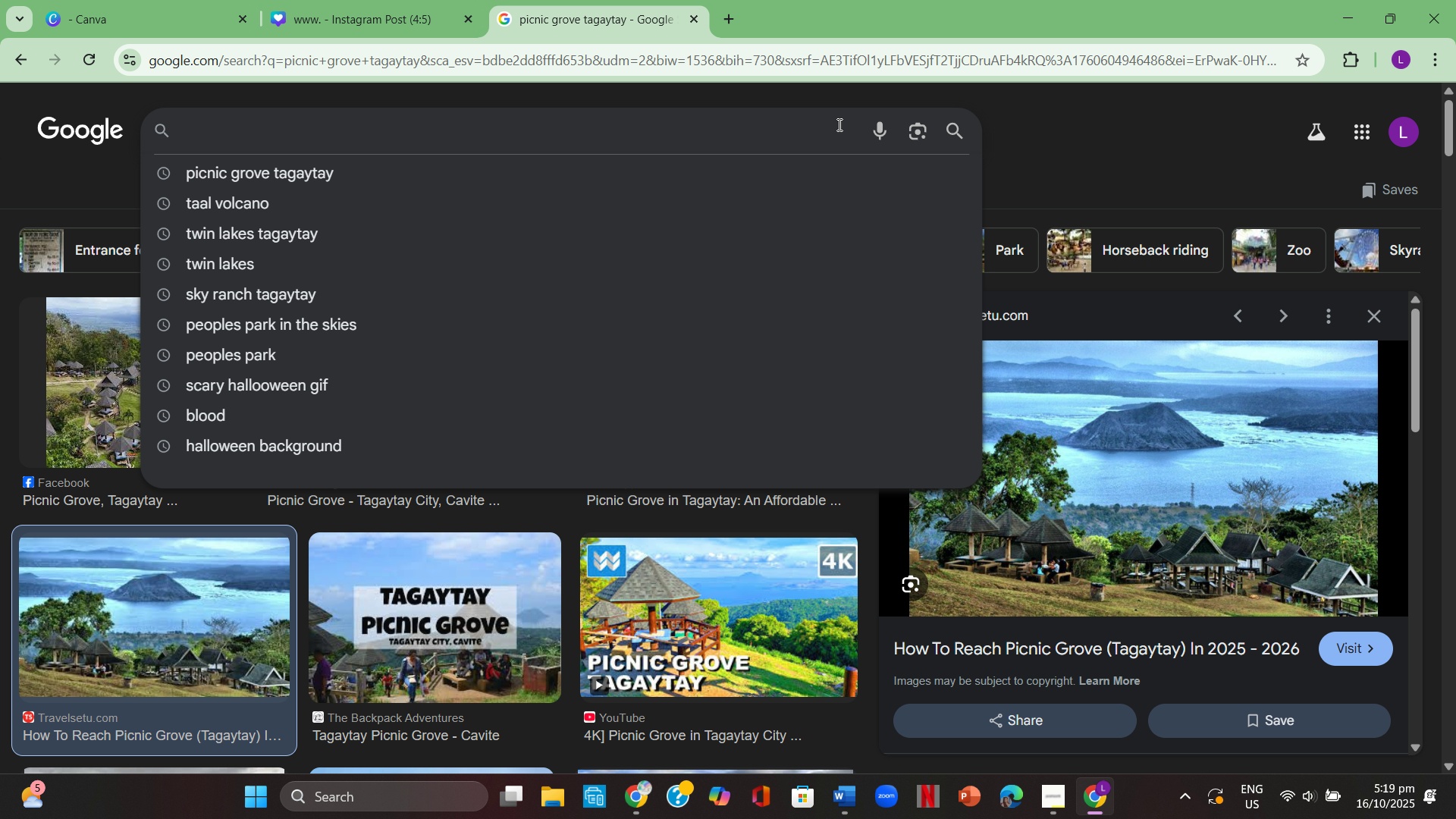 
left_click([838, 124])
 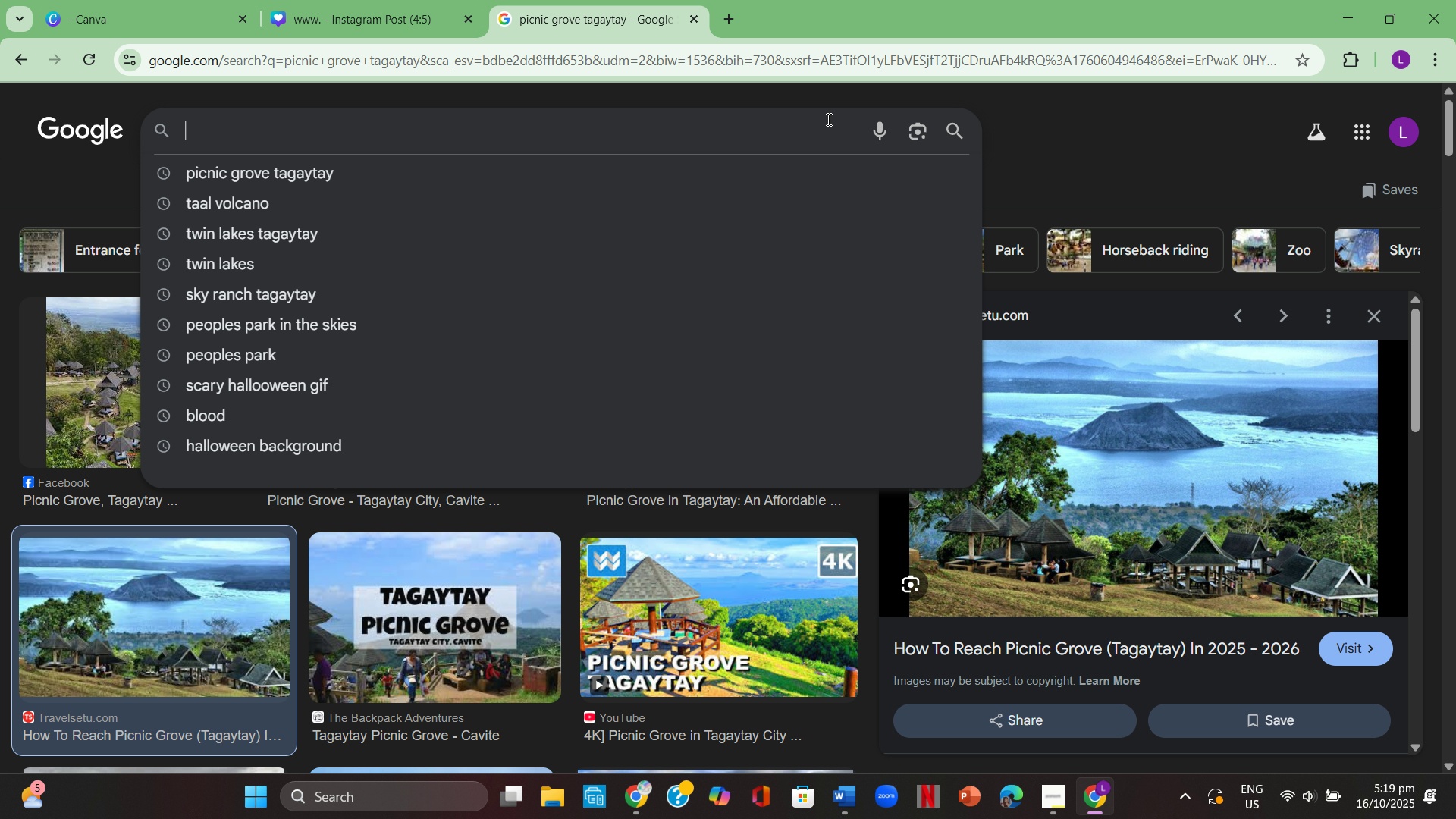 
type(twinlake)
 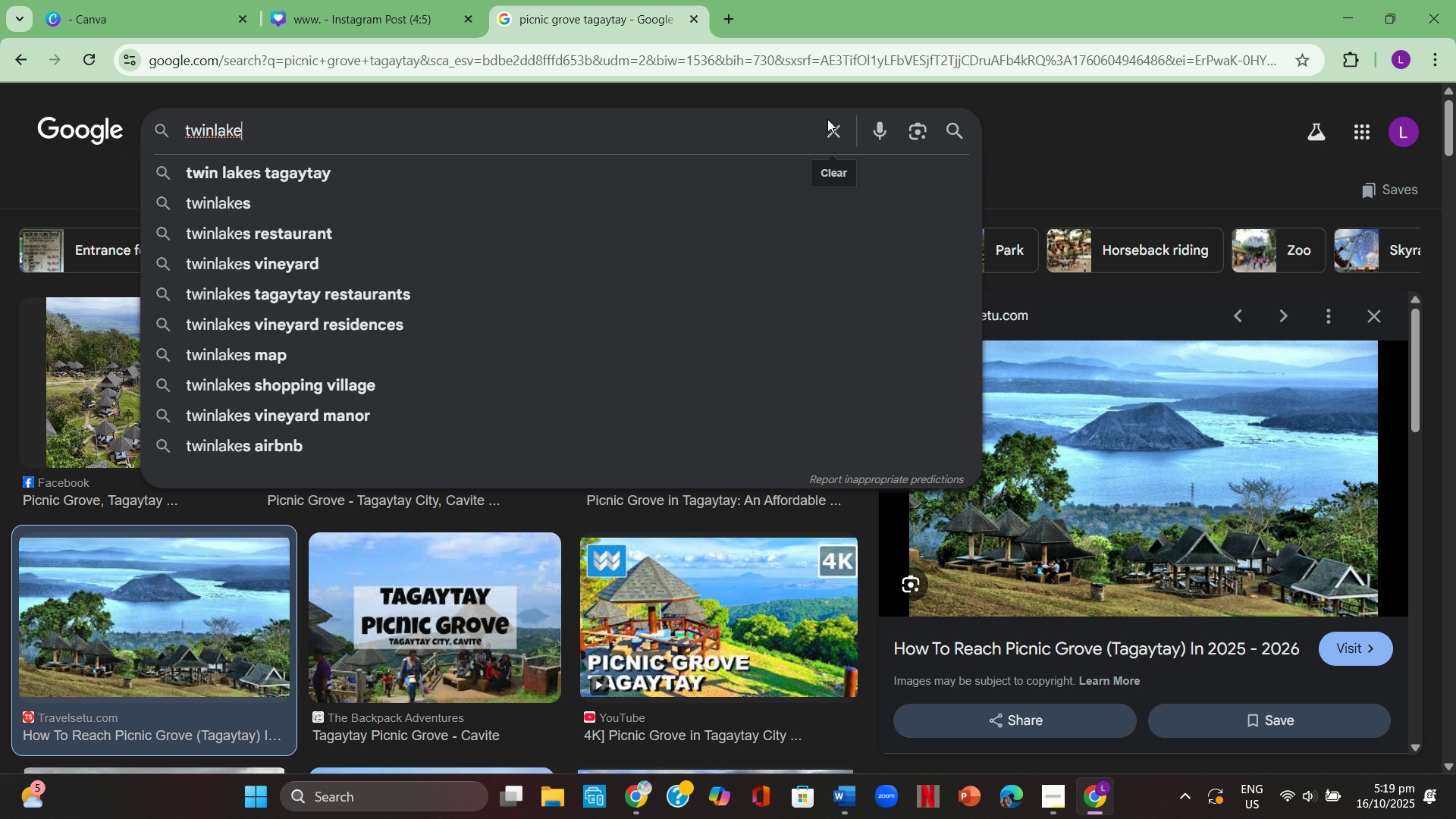 
key(Enter)
 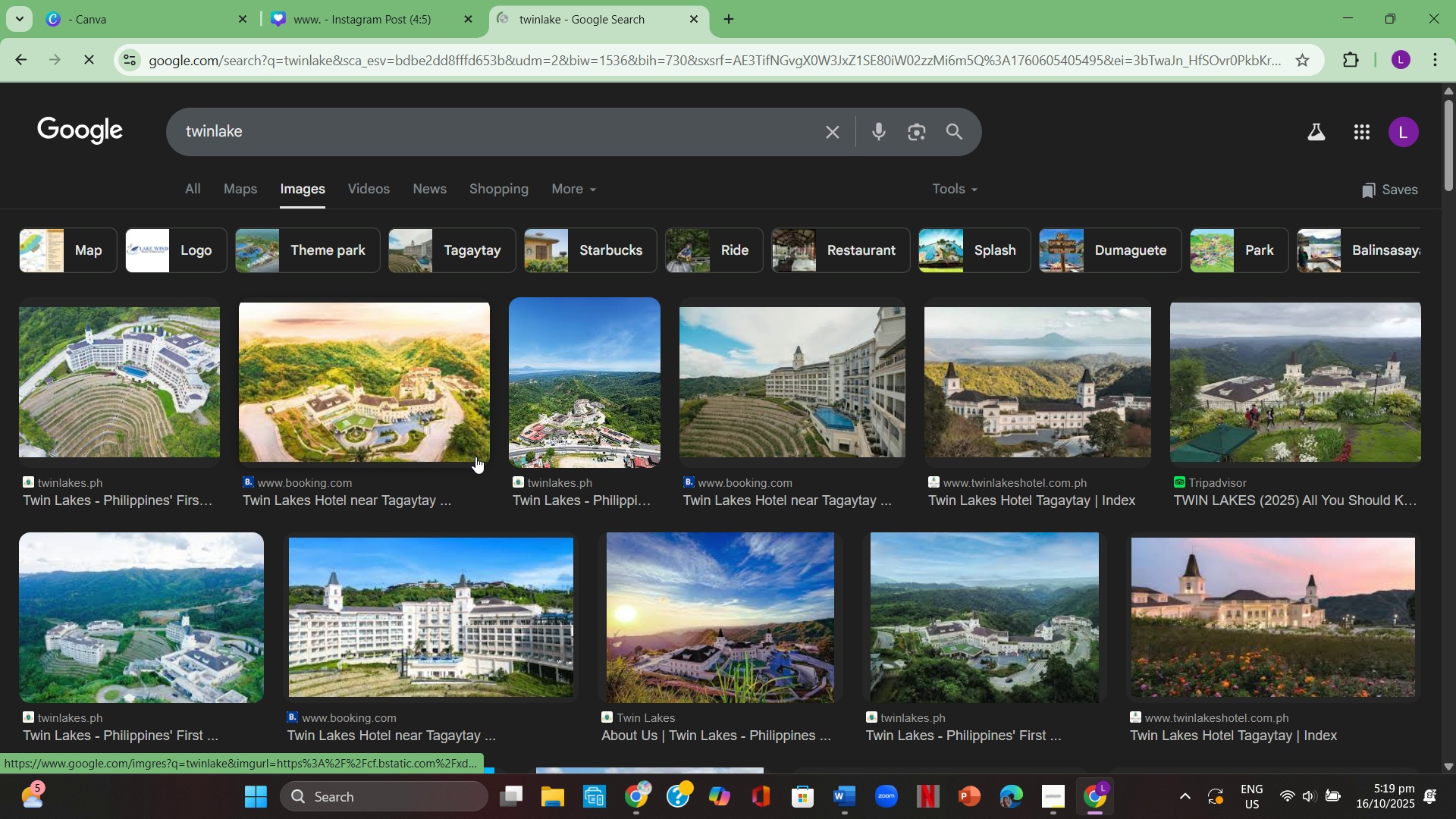 
scroll: coordinate [358, 484], scroll_direction: down, amount: 6.0
 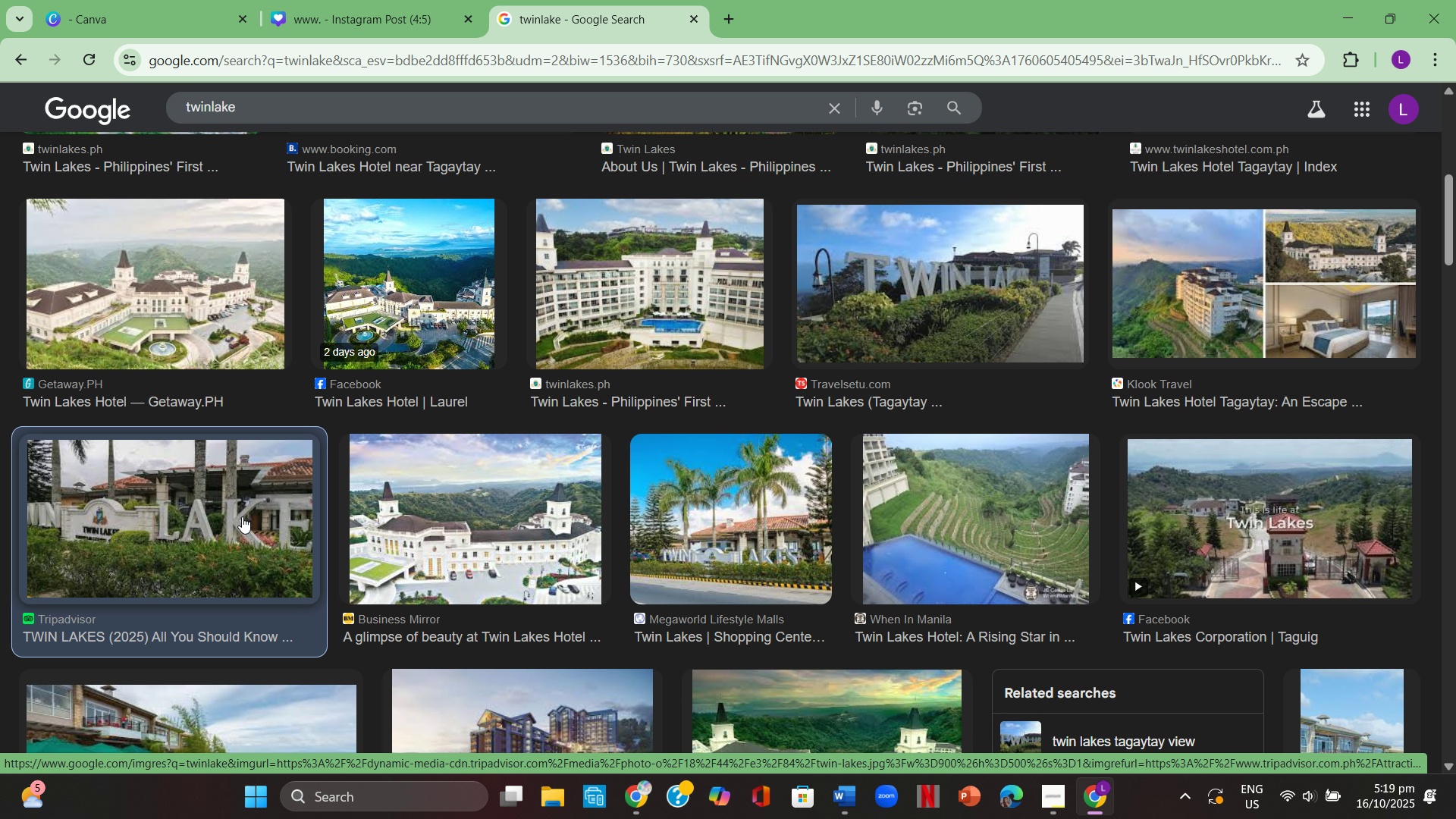 
left_click([242, 516])
 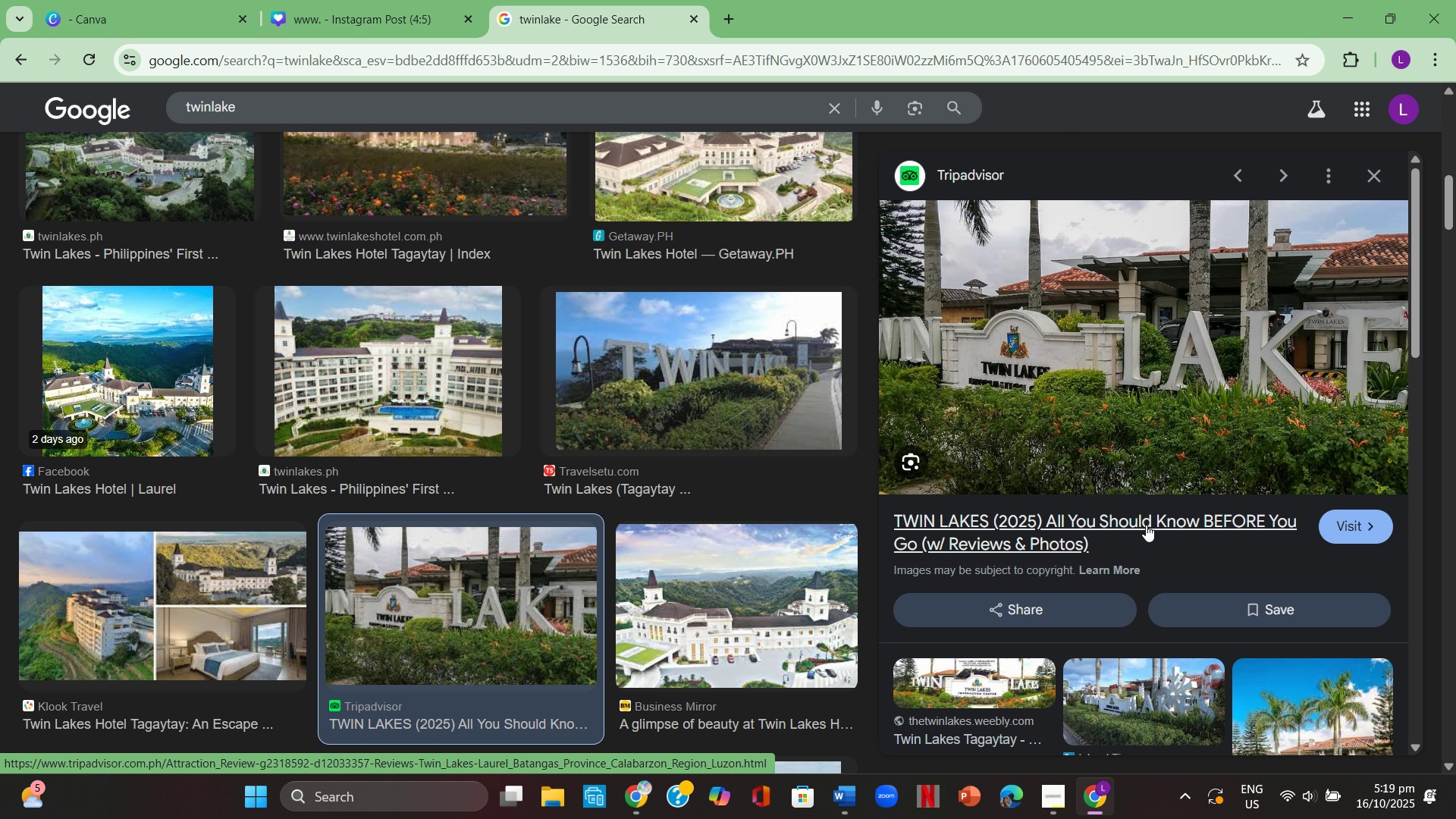 
scroll: coordinate [1295, 619], scroll_direction: down, amount: 6.0
 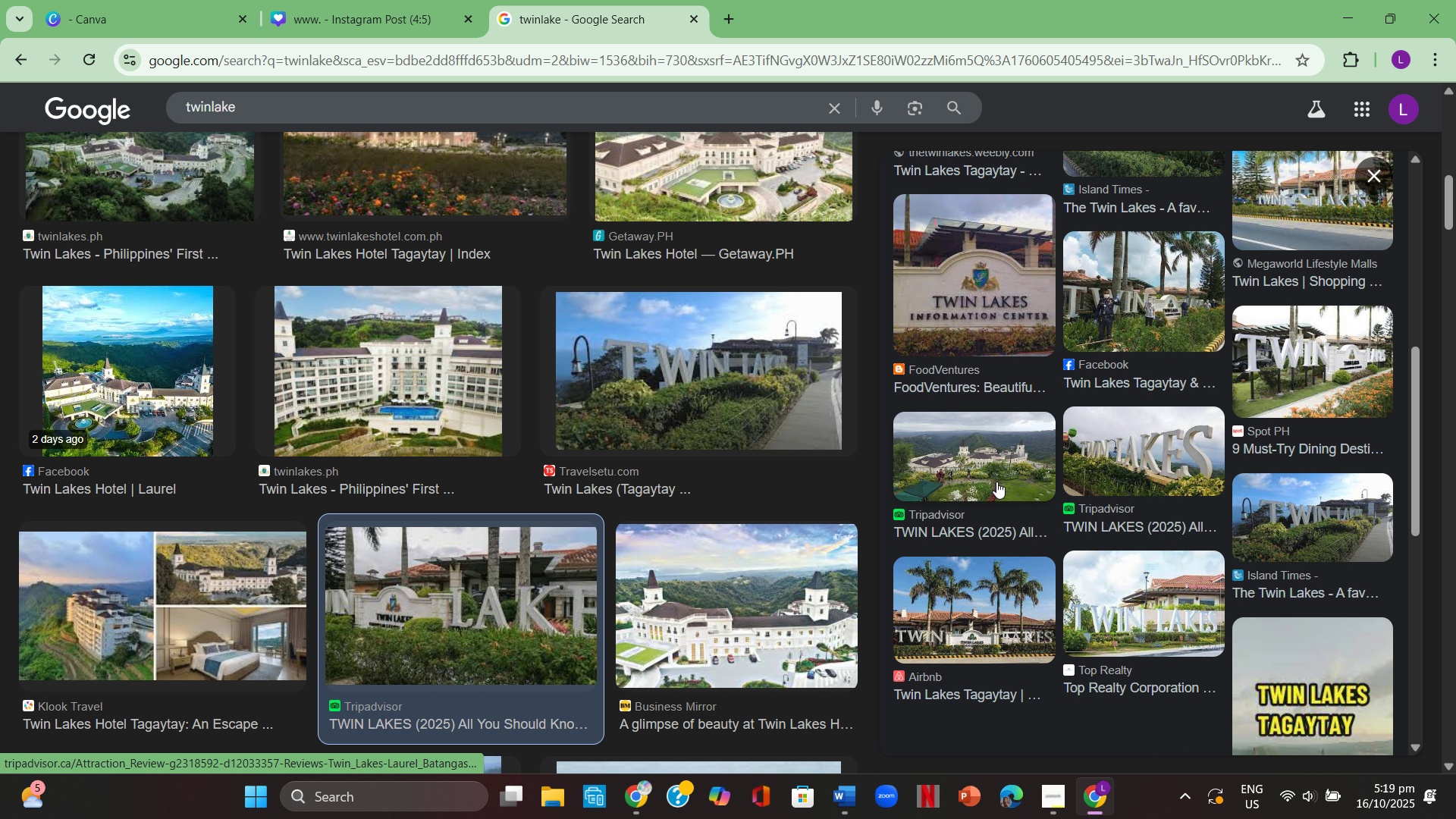 
left_click([996, 480])
 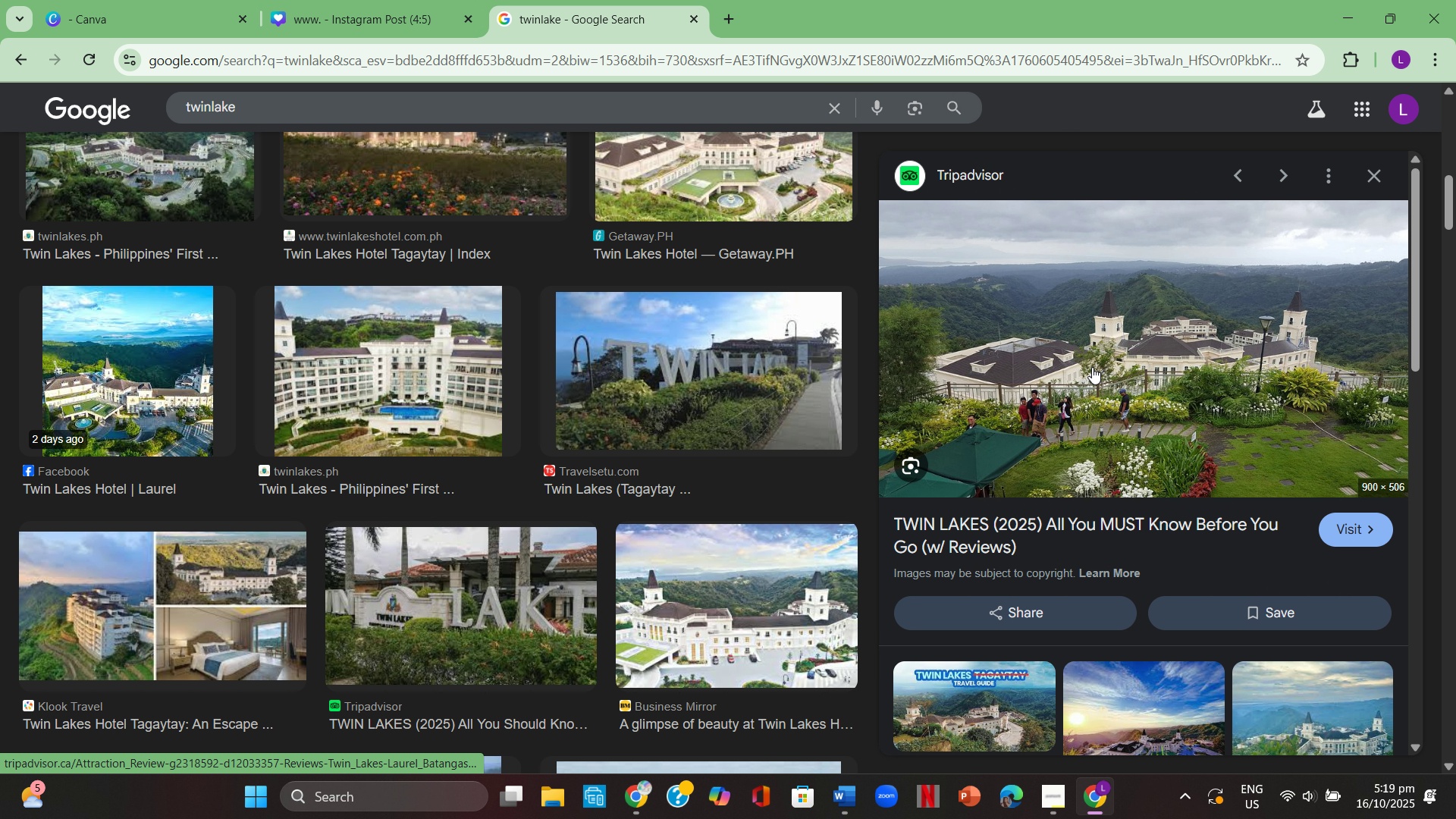 
right_click([1092, 367])
 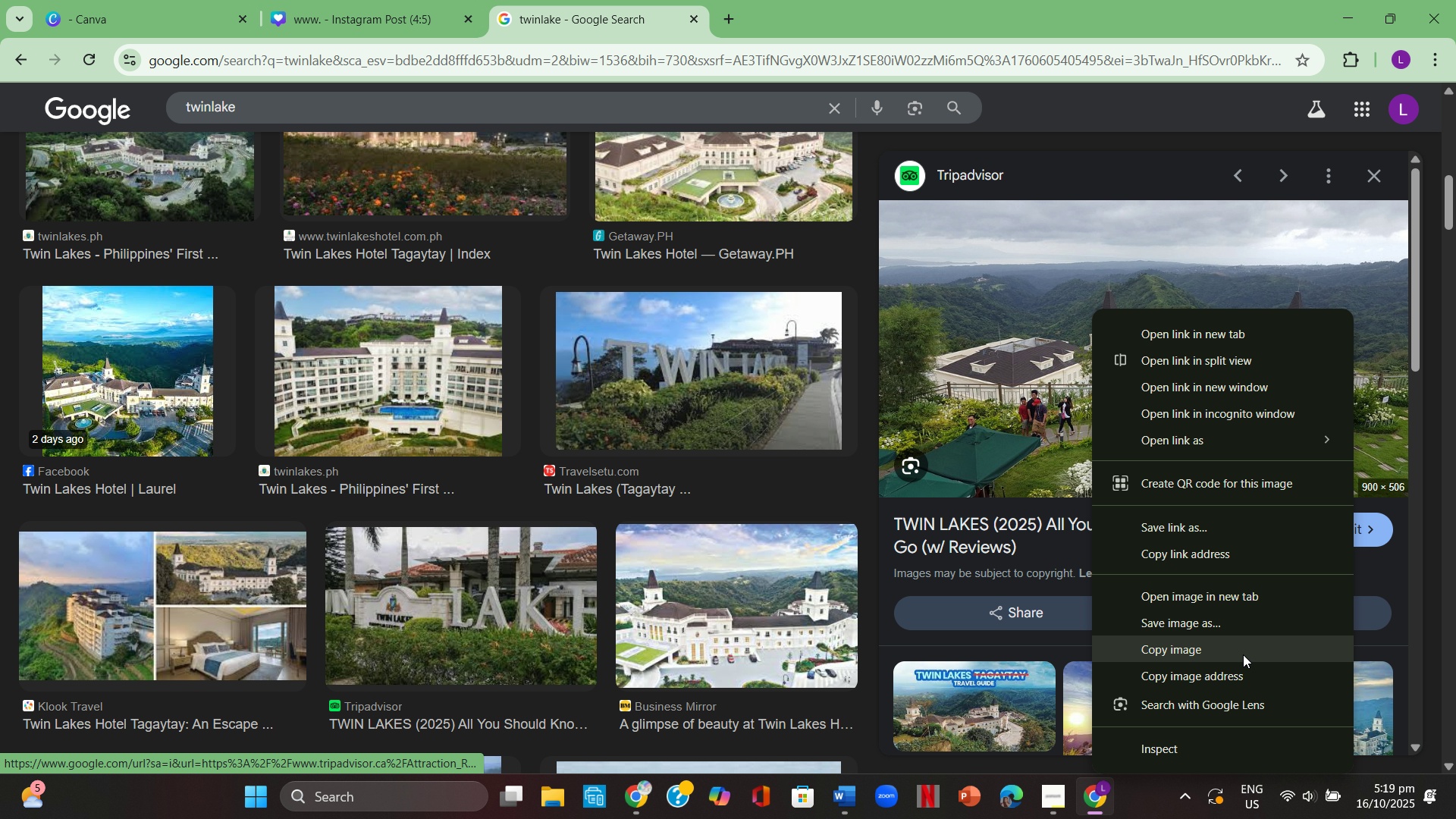 
left_click([1243, 654])
 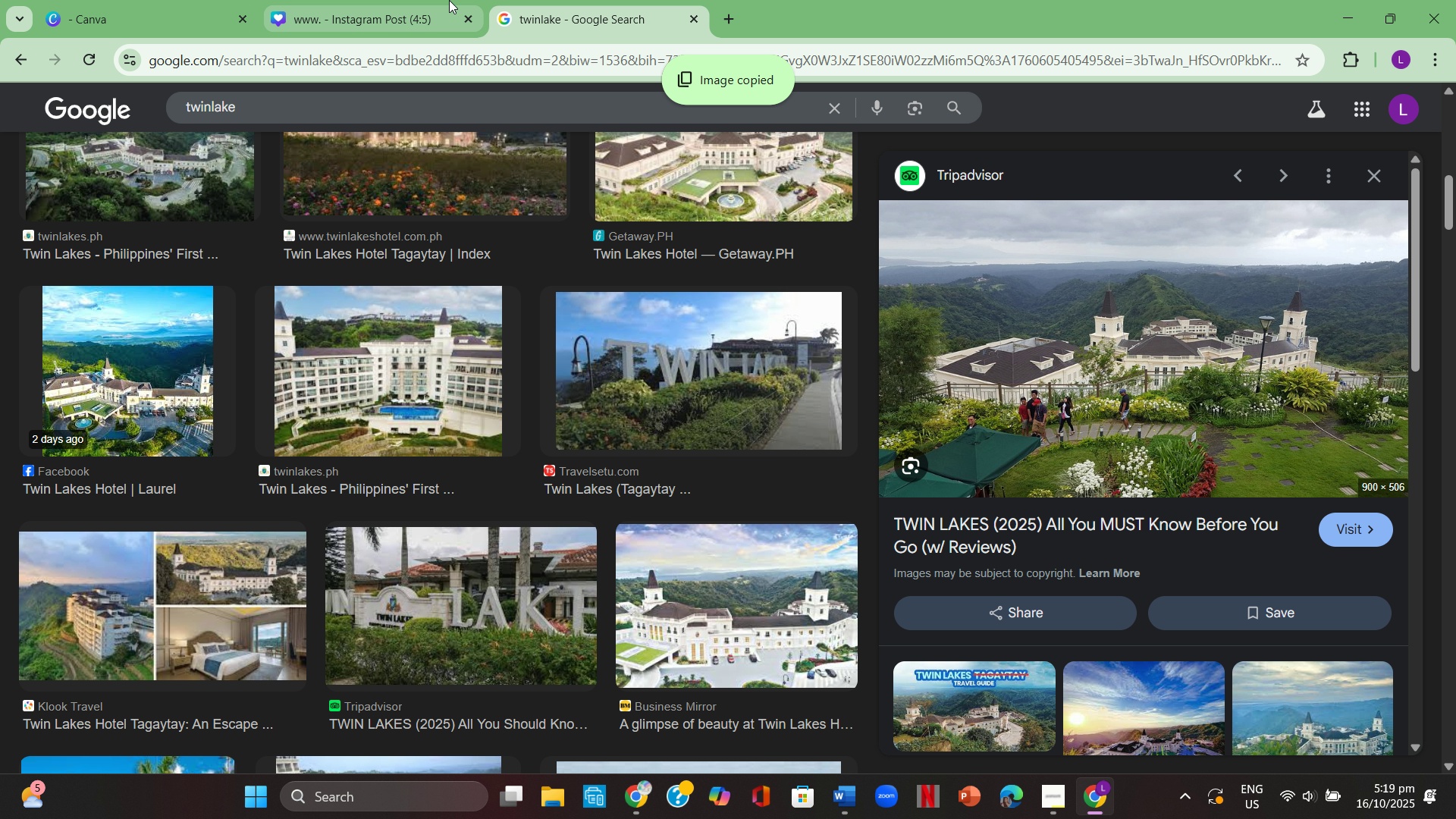 
left_click([449, 0])
 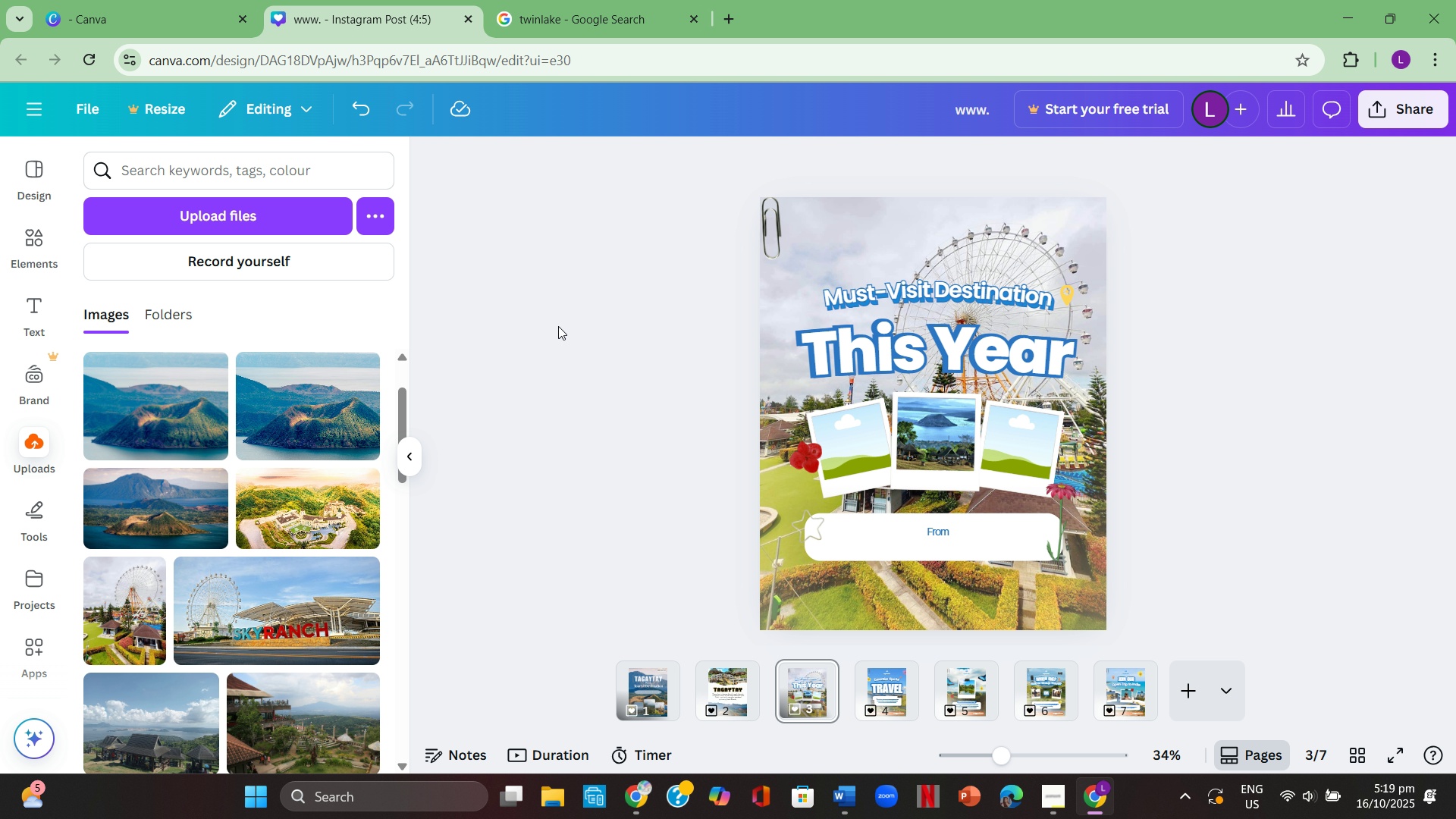 
left_click([558, 326])
 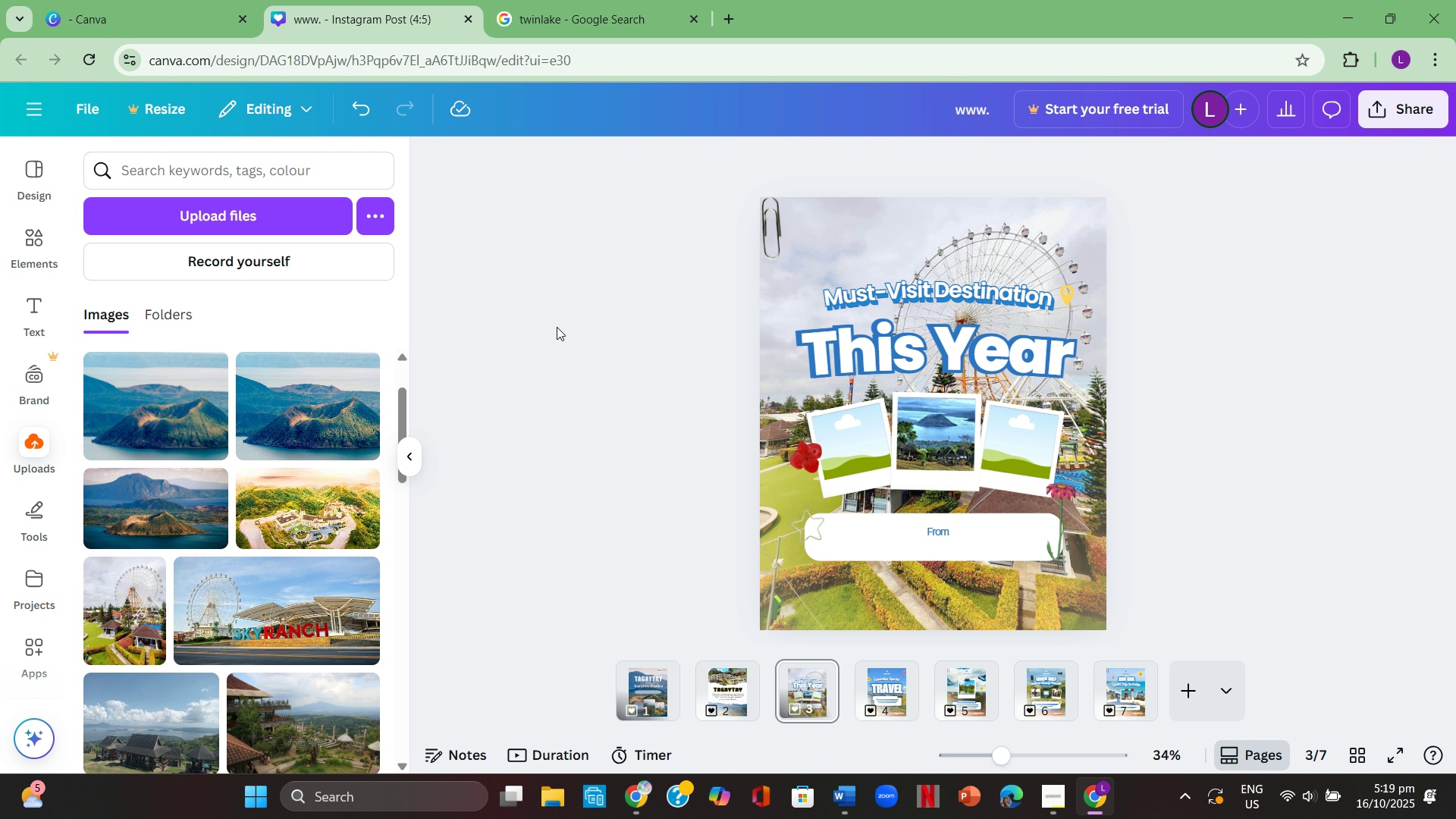 
key(Control+ControlLeft)
 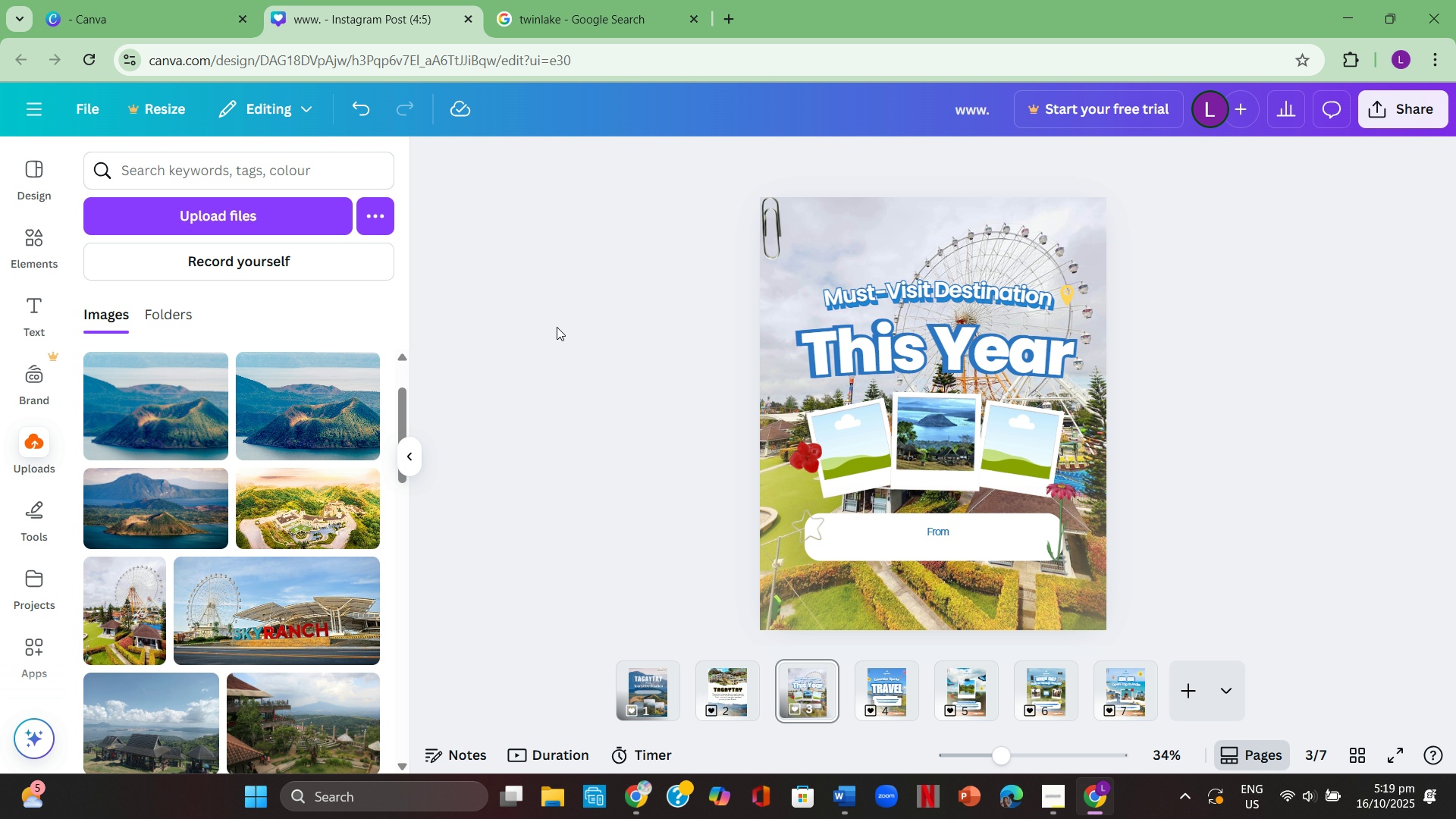 
key(Control+V)
 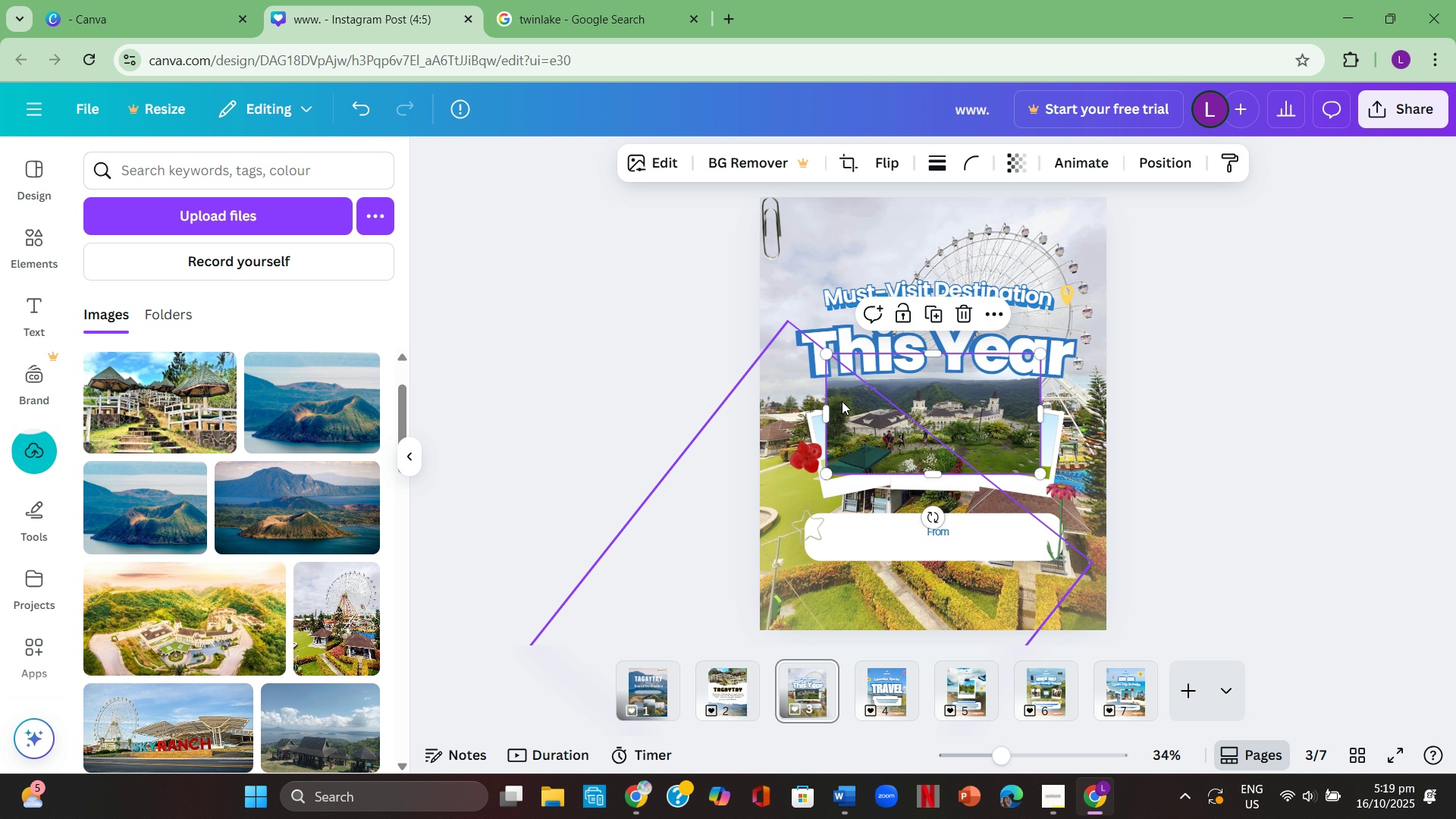 
wait(5.34)
 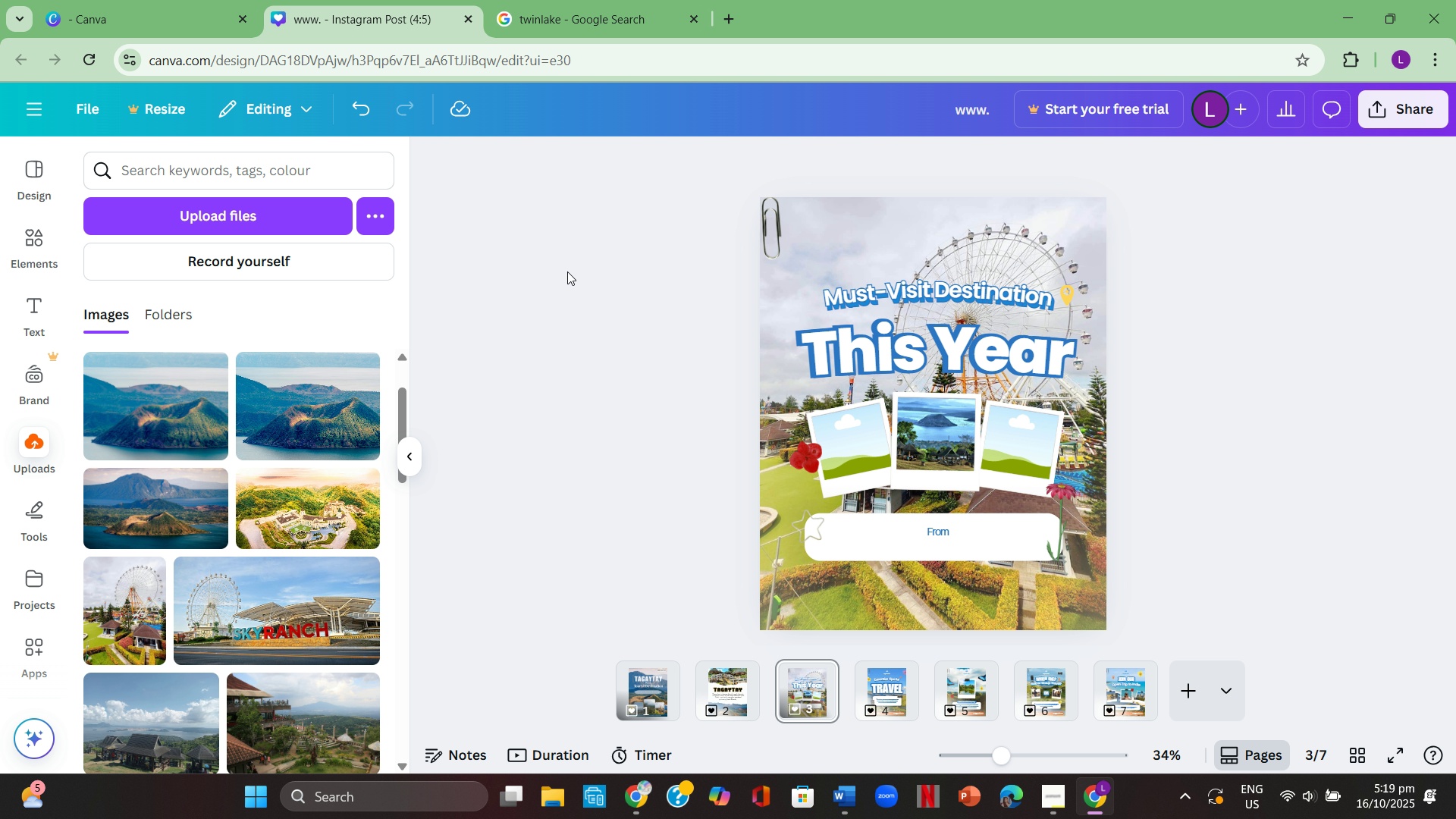 
left_click([414, 456])
 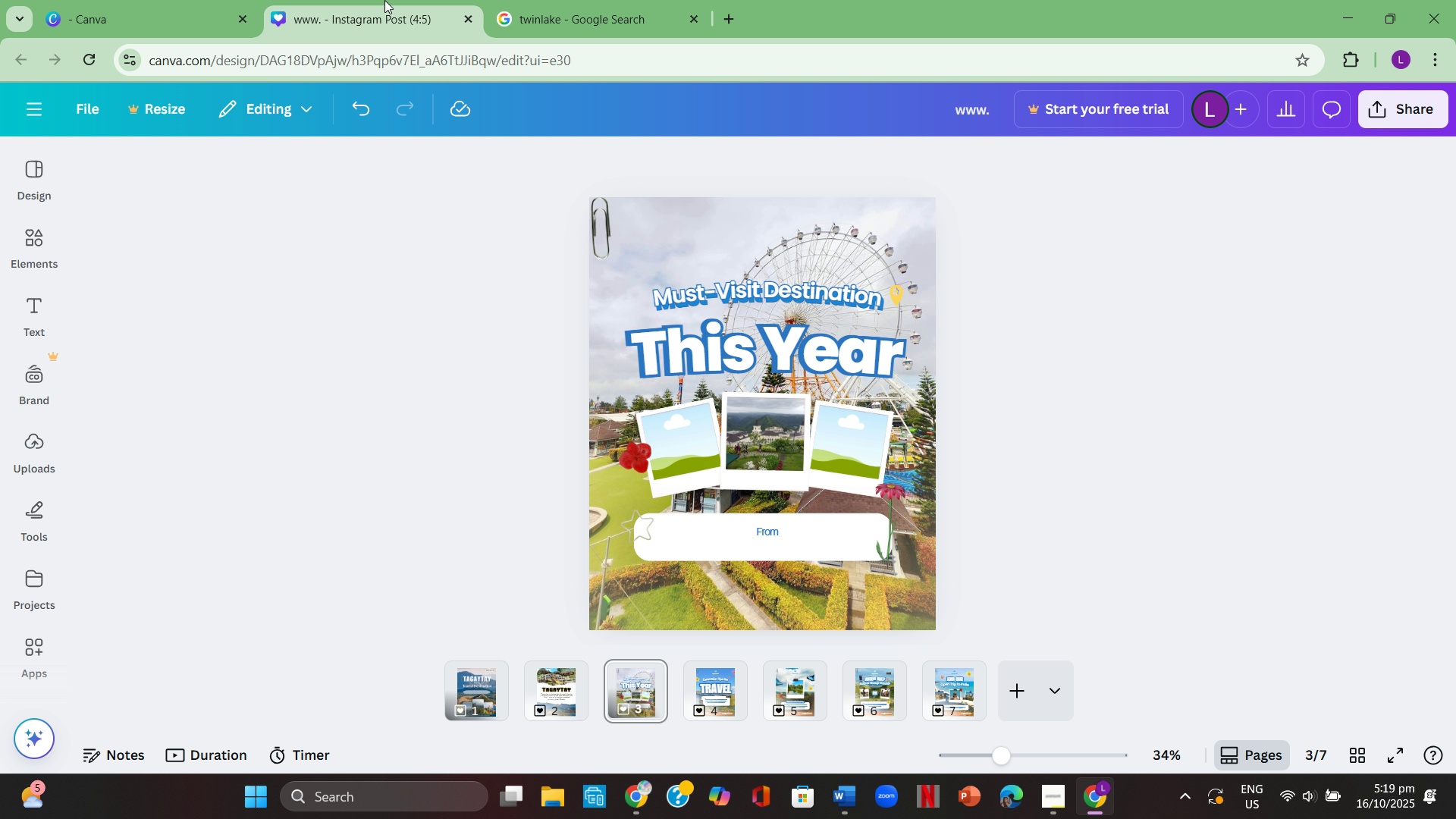 
left_click([369, 102])
 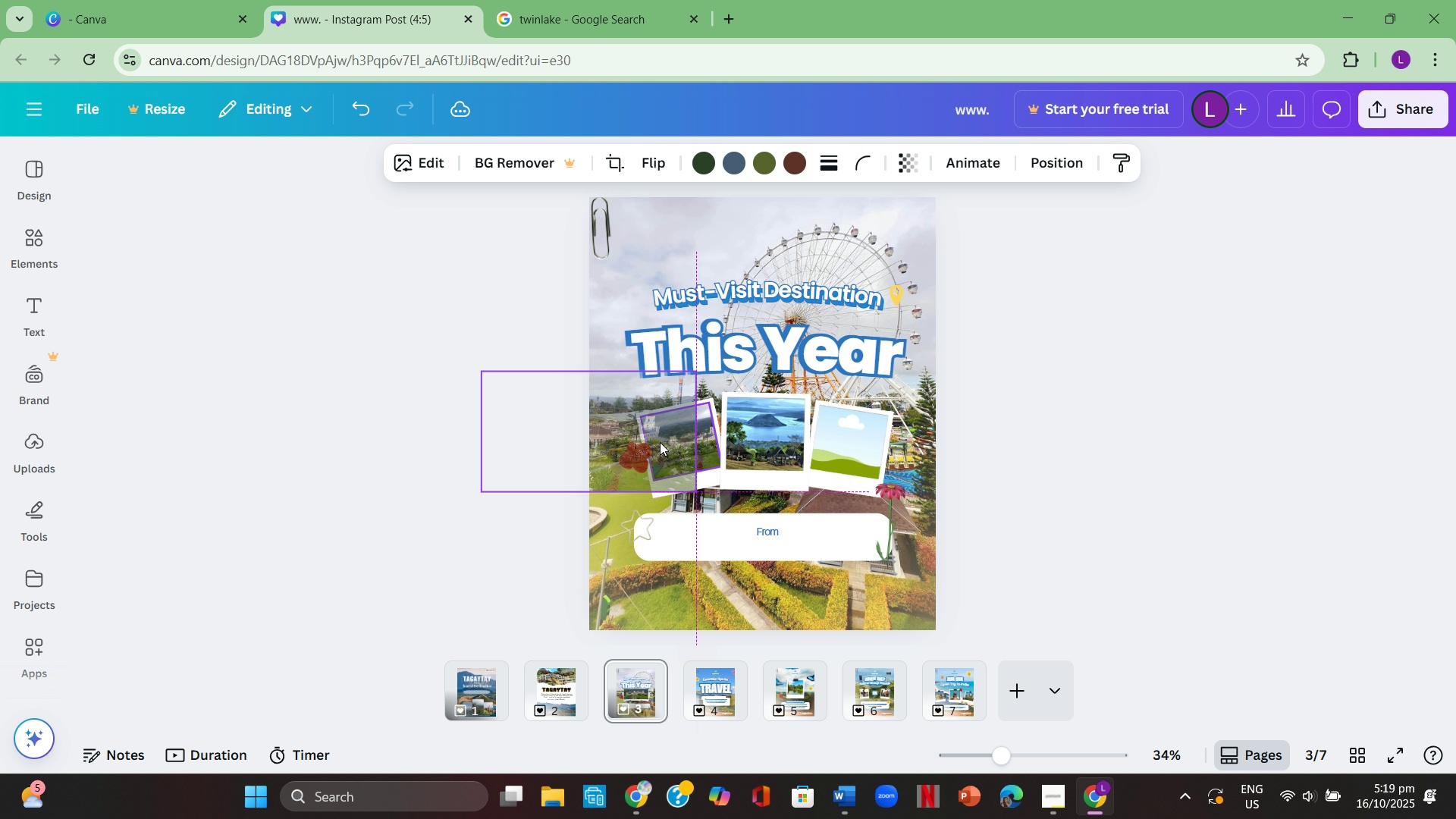 
left_click([497, 397])
 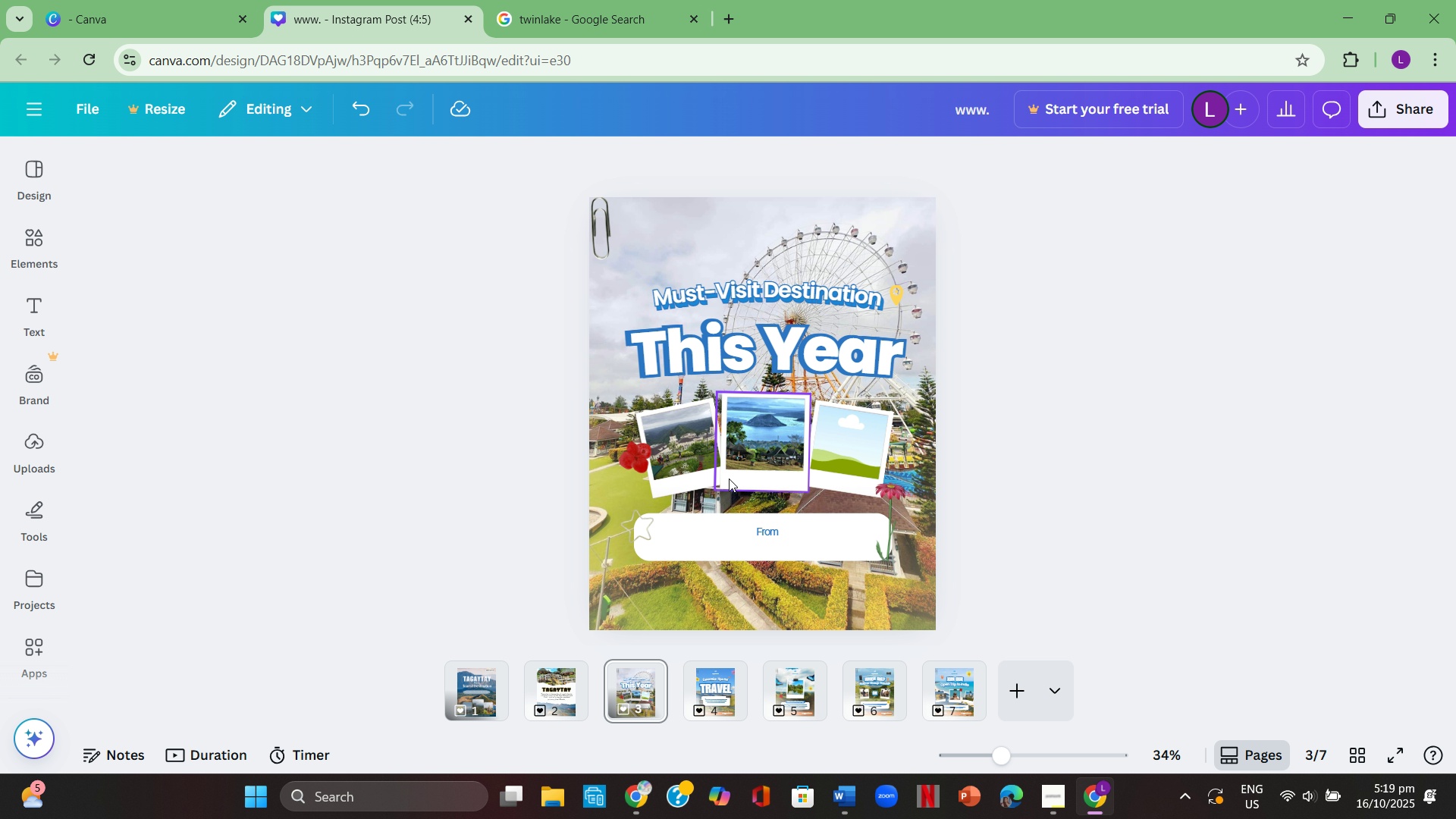 
left_click([706, 462])
 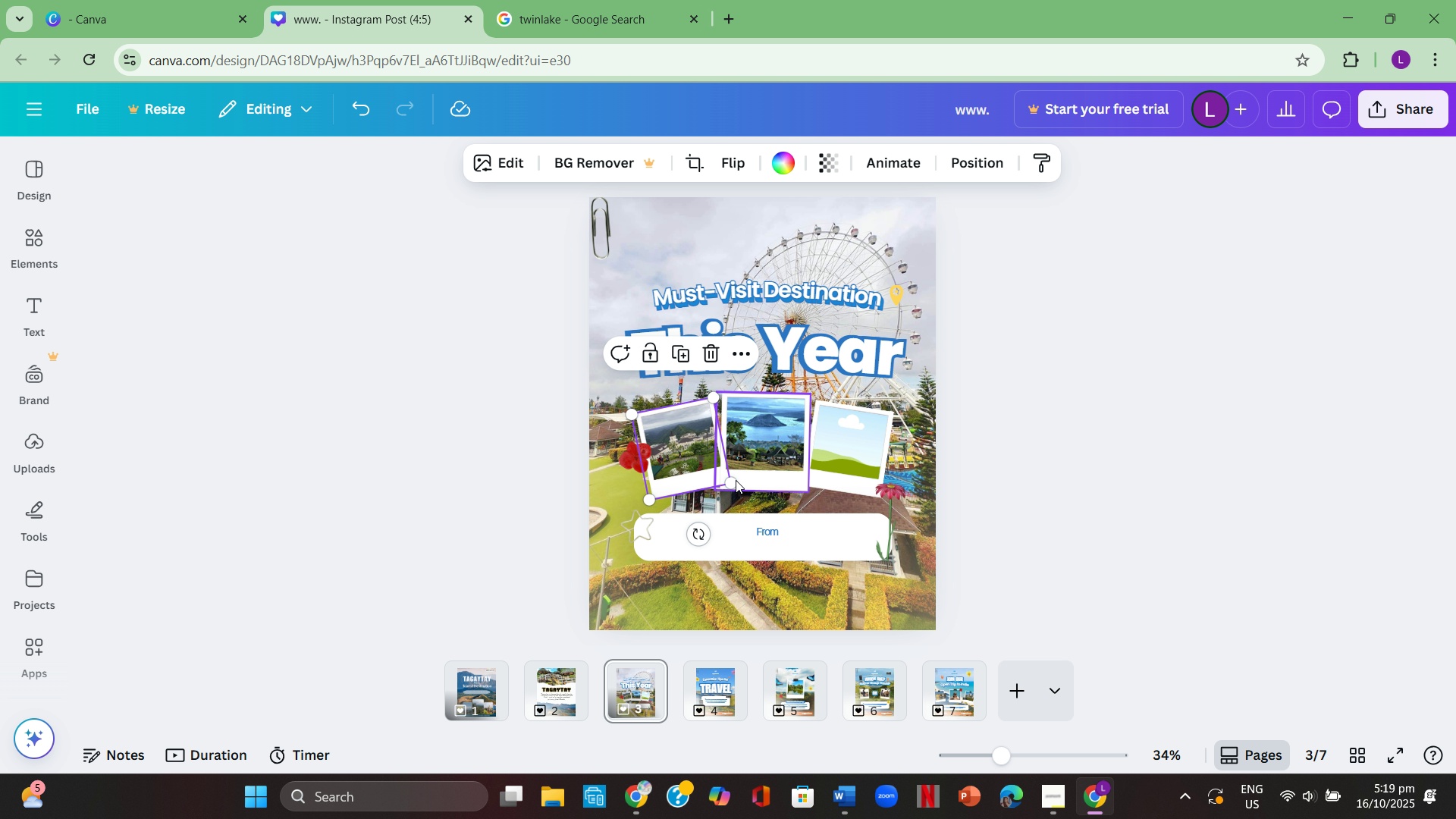 
mouse_move([733, 493])
 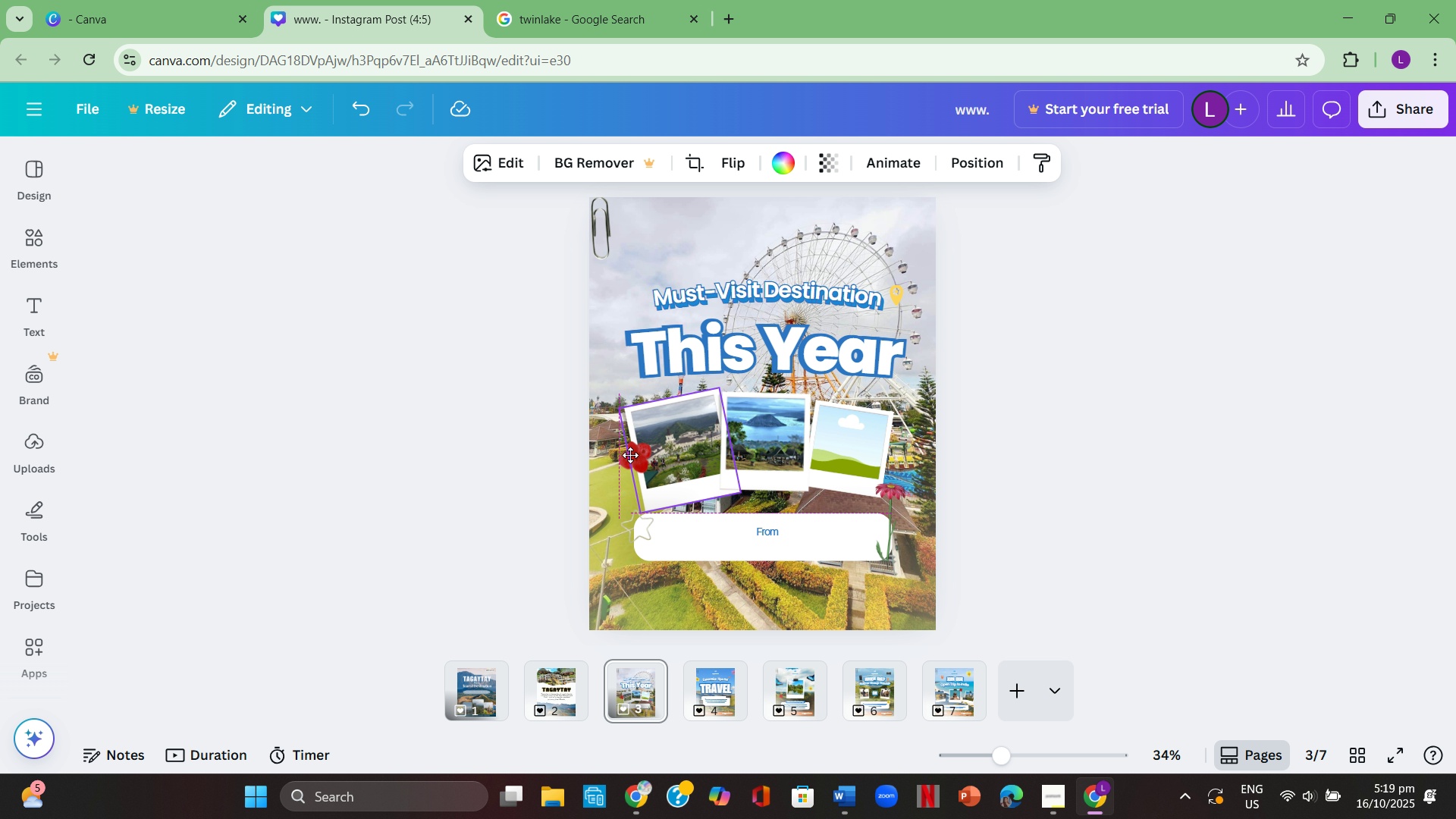 
wait(5.4)
 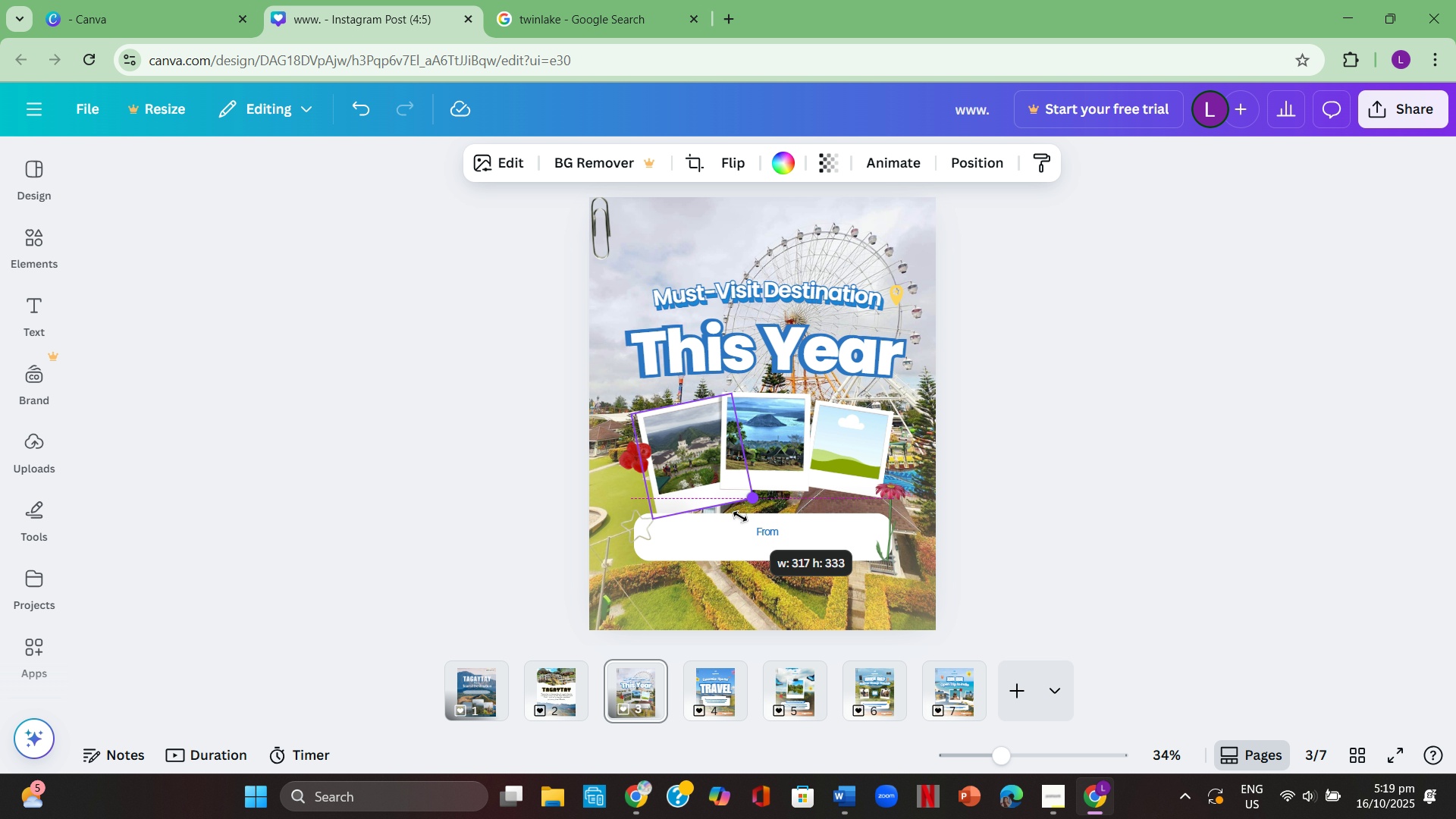 
left_click([557, 418])
 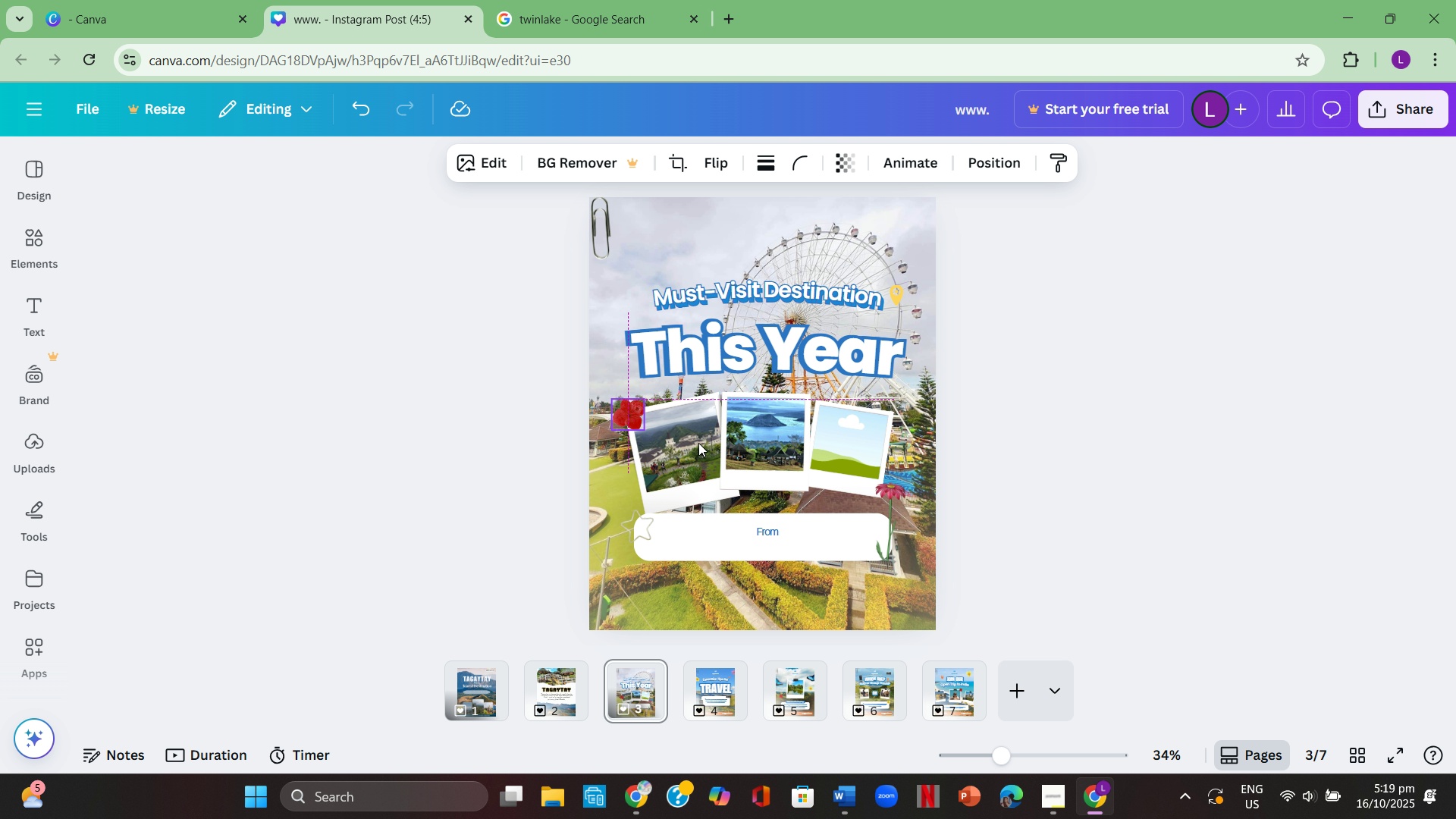 
left_click([756, 440])
 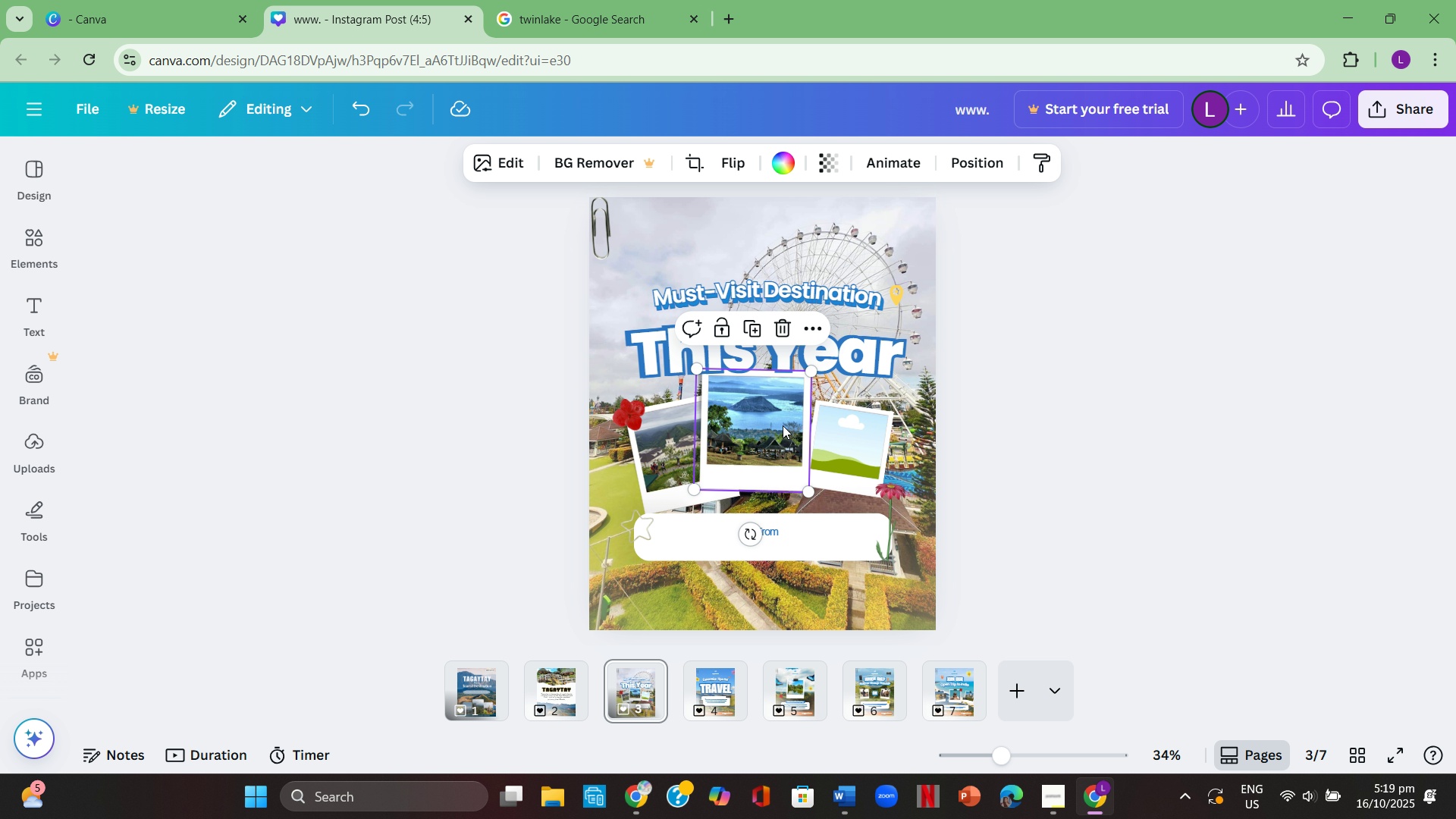 
mouse_move([821, 442])
 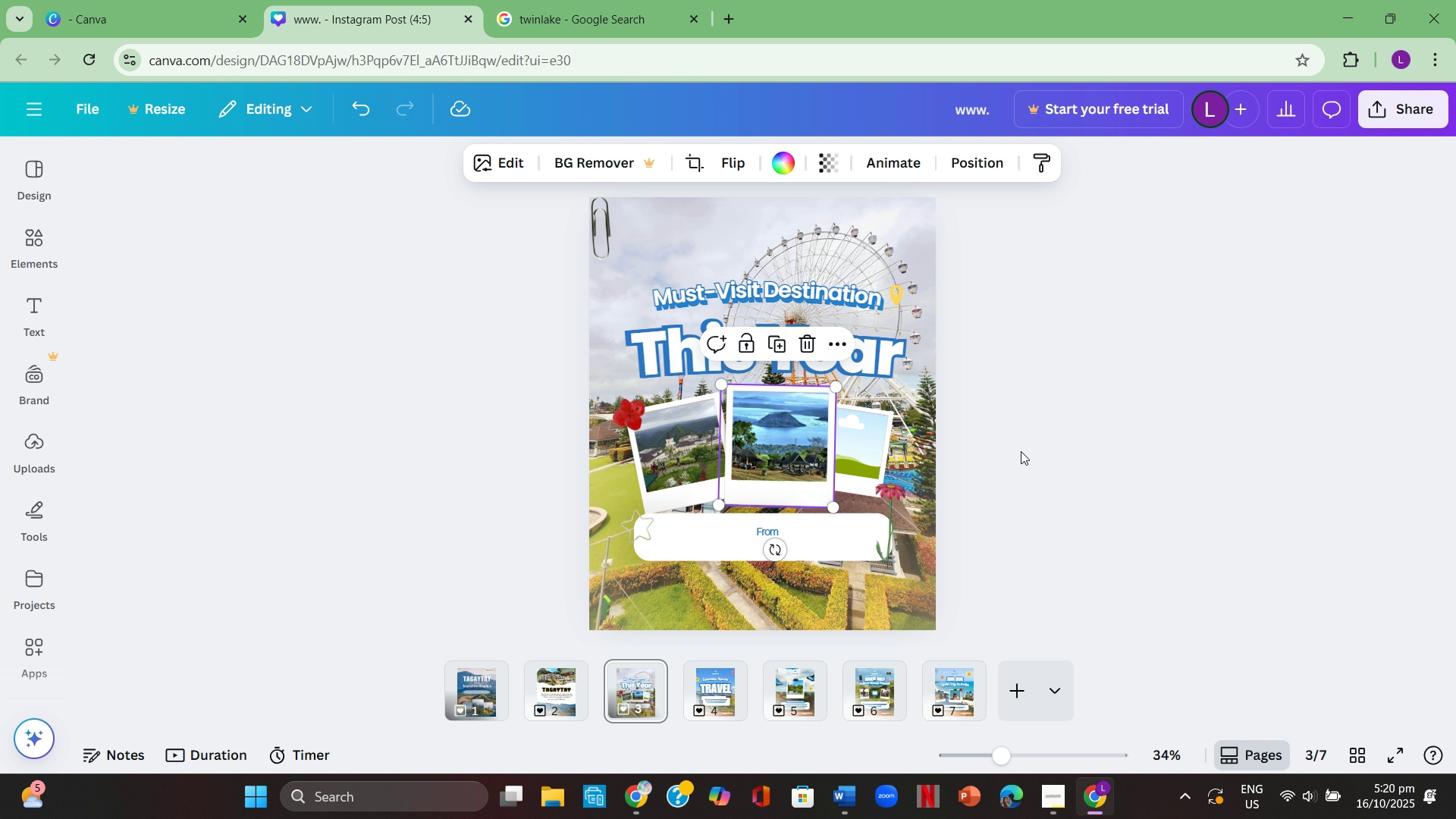 
left_click([1021, 451])
 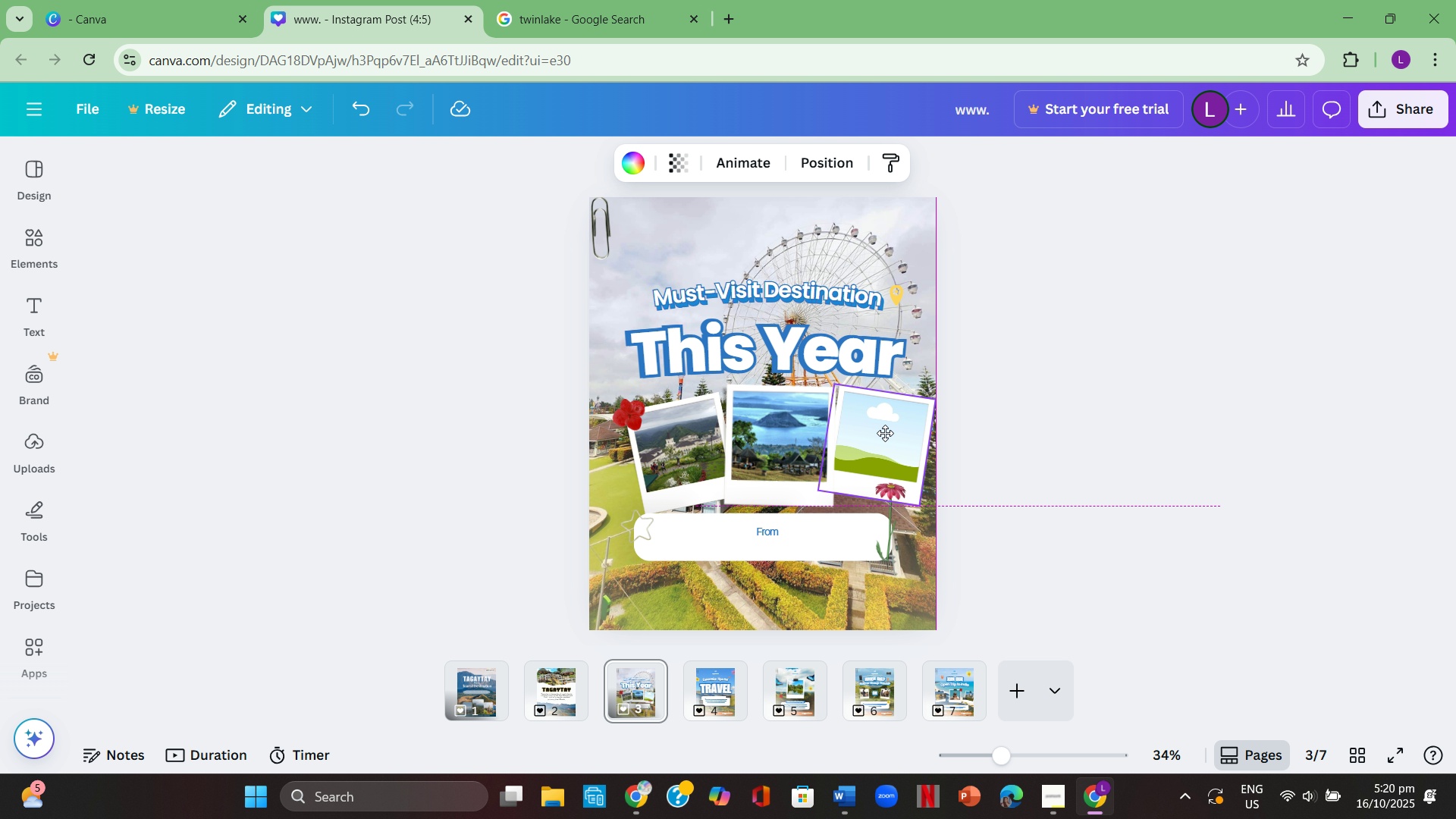 
wait(6.09)
 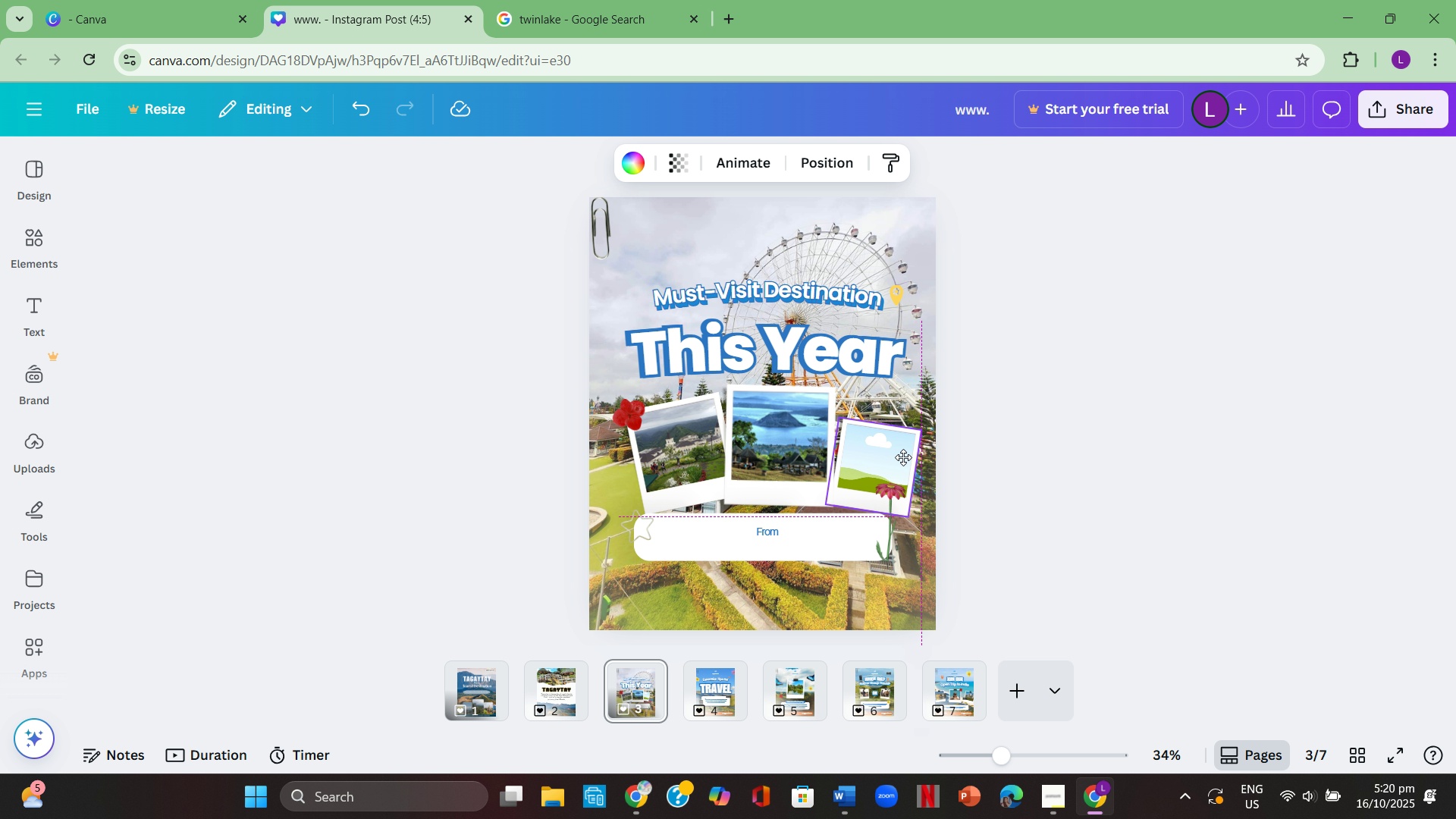 
left_click([1001, 413])
 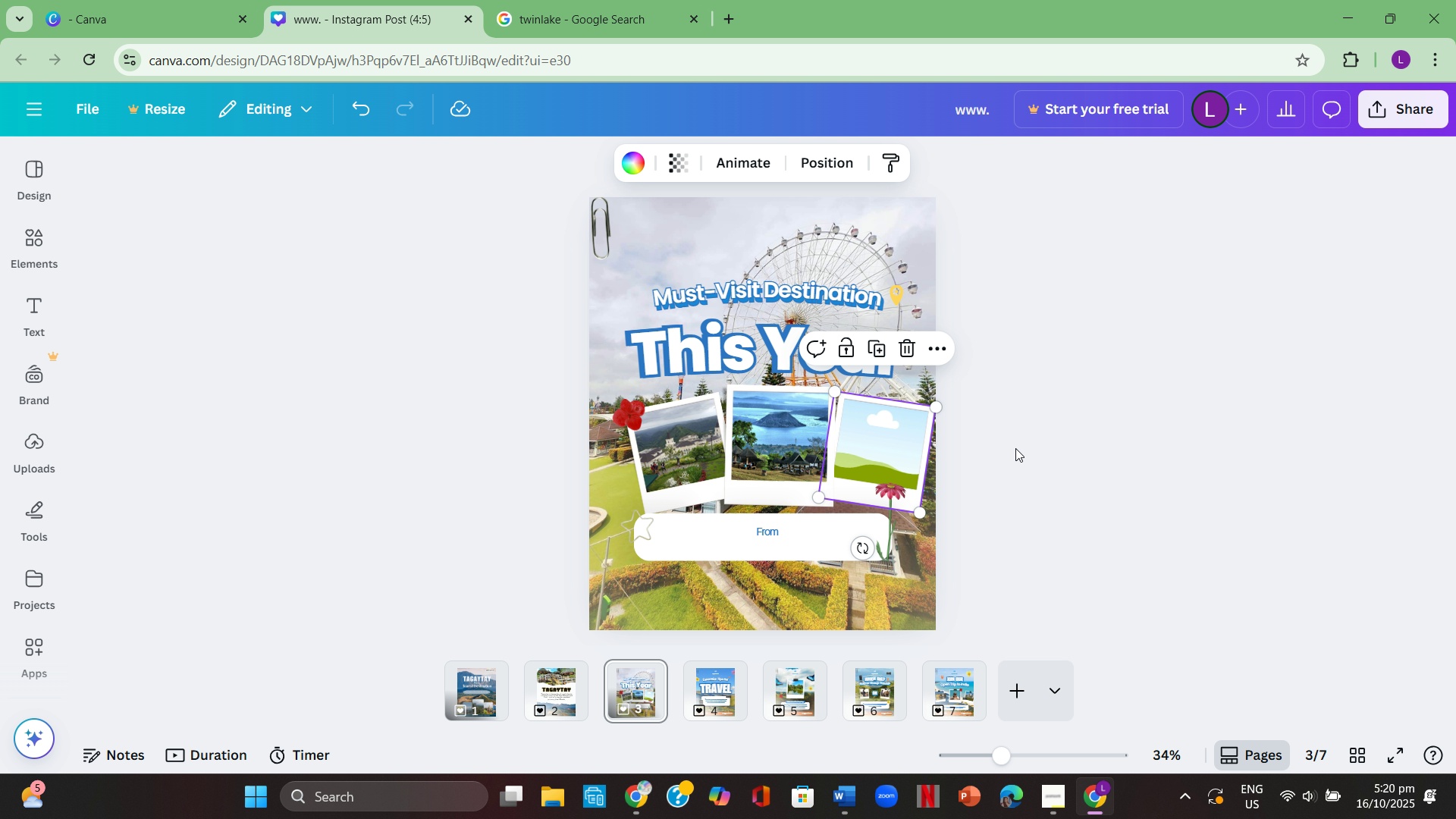 
left_click([1135, 439])
 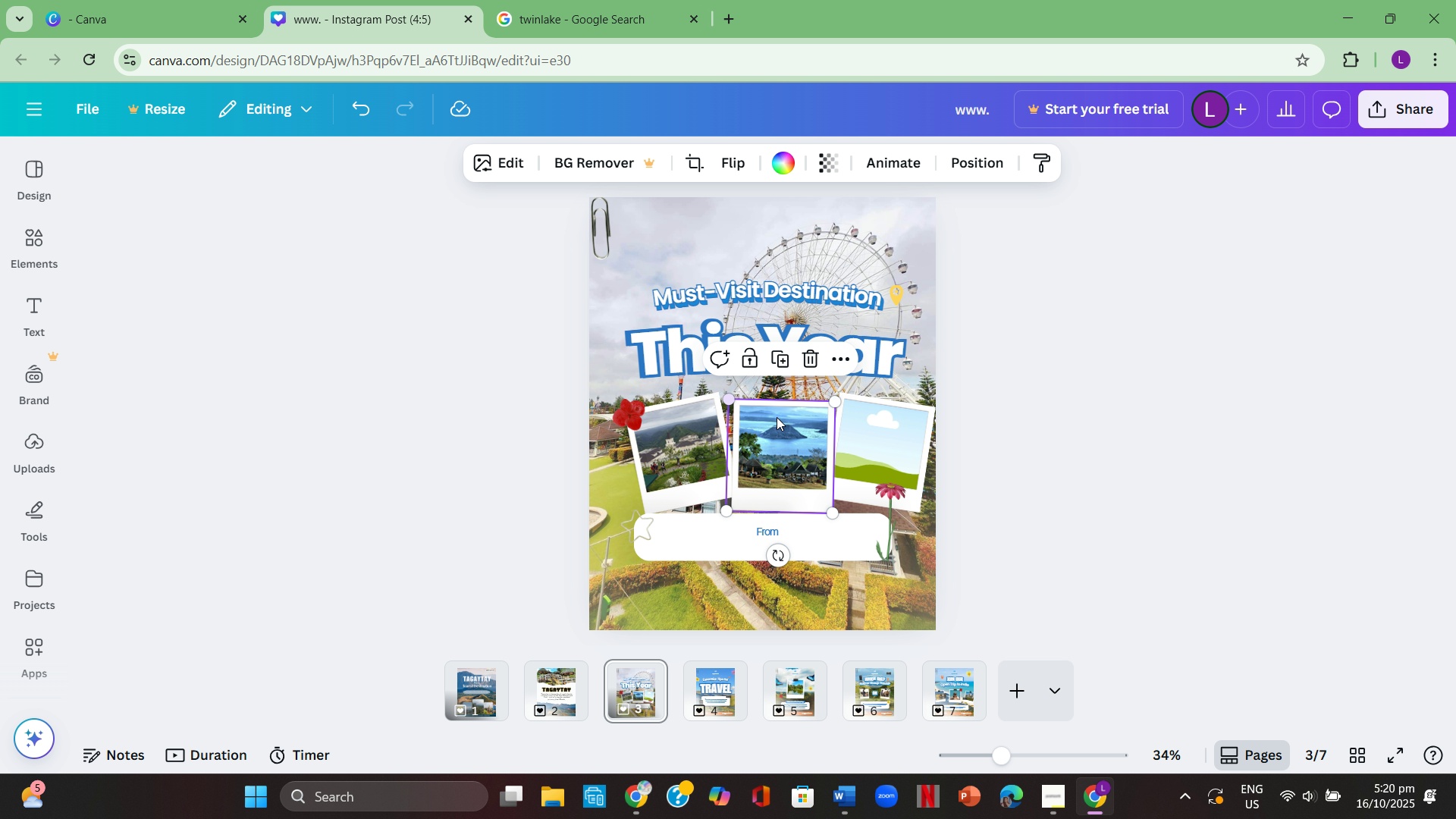 
wait(5.7)
 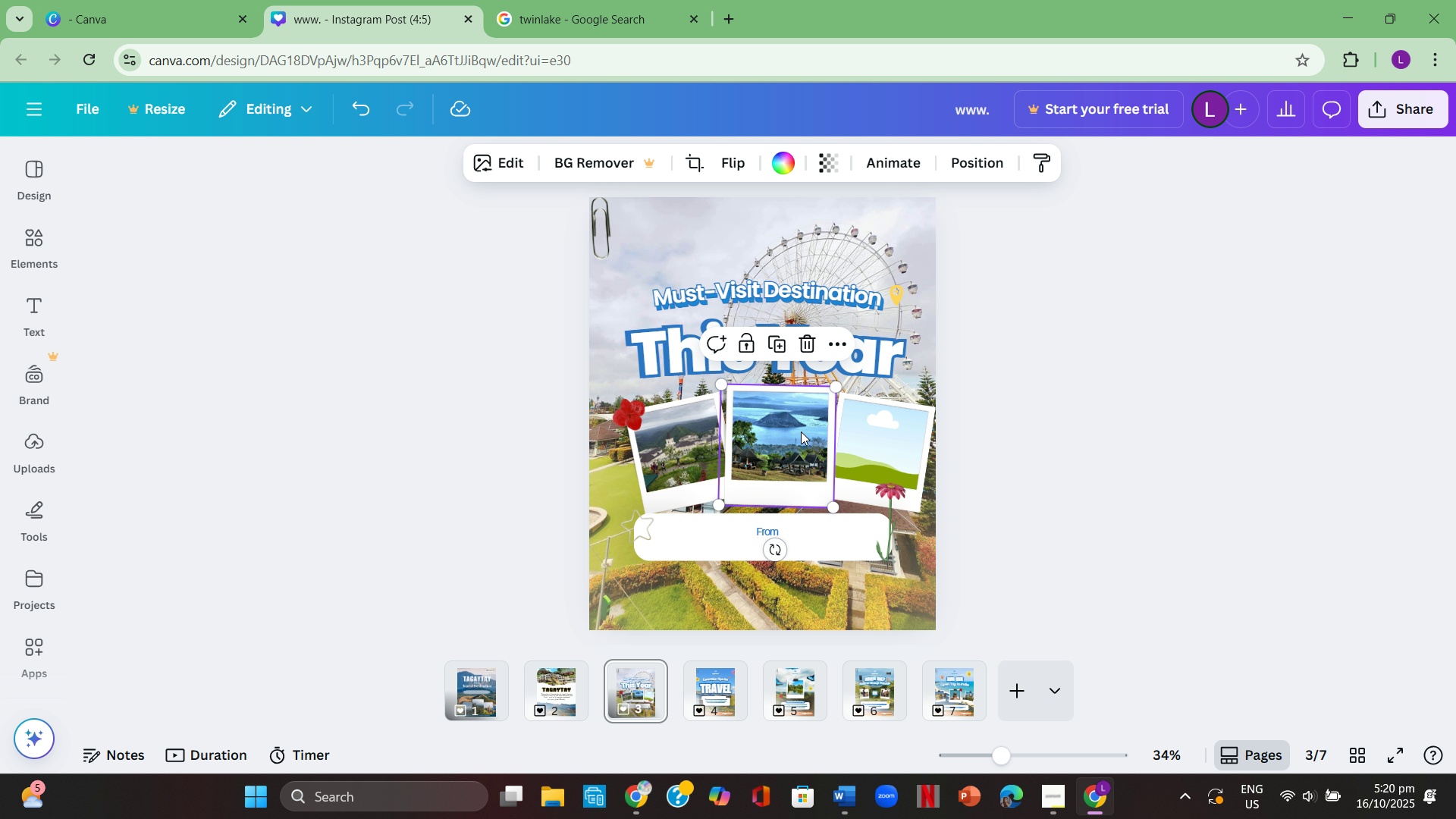 
left_click([1034, 438])
 